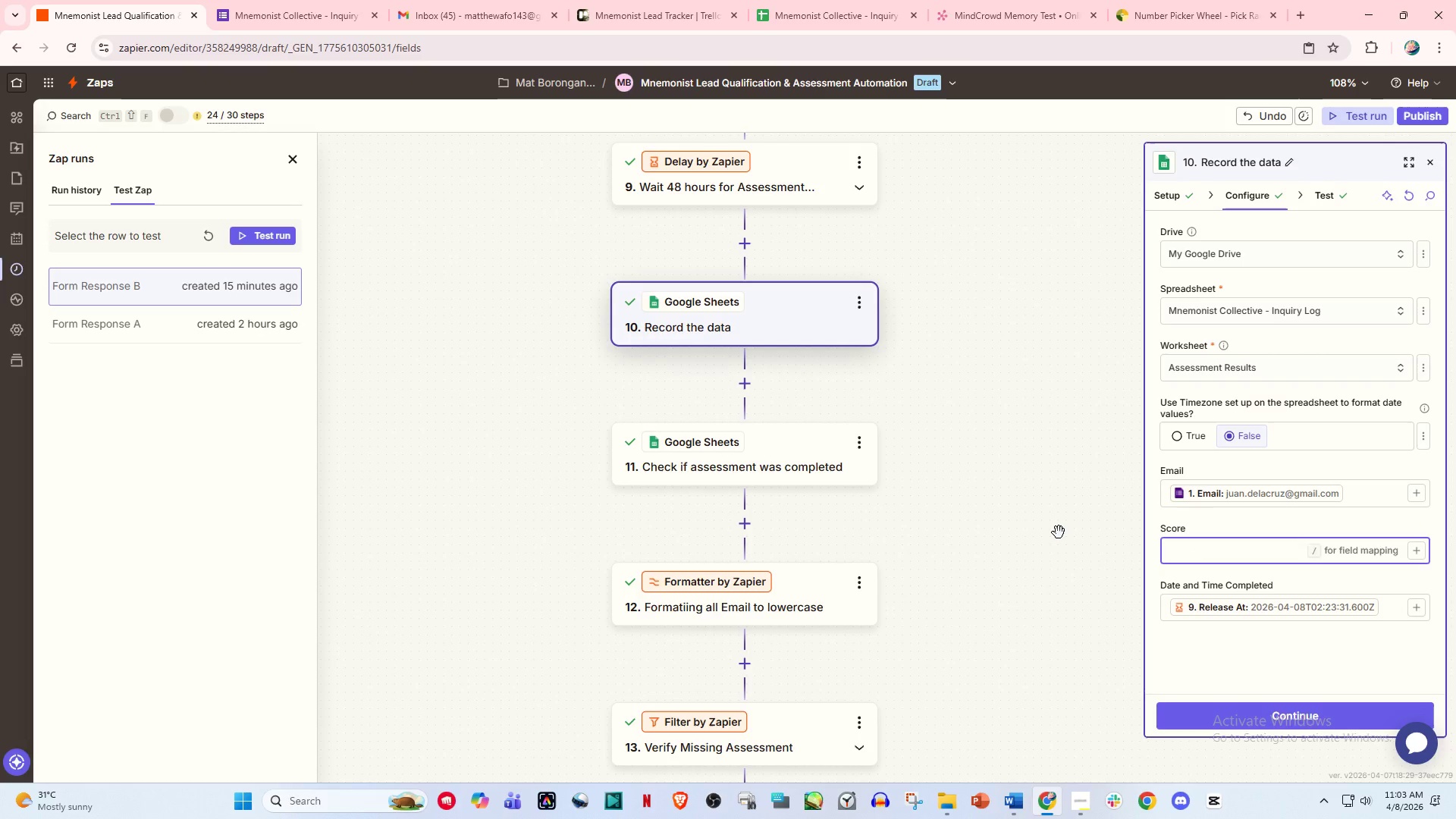 
left_click([1059, 532])
 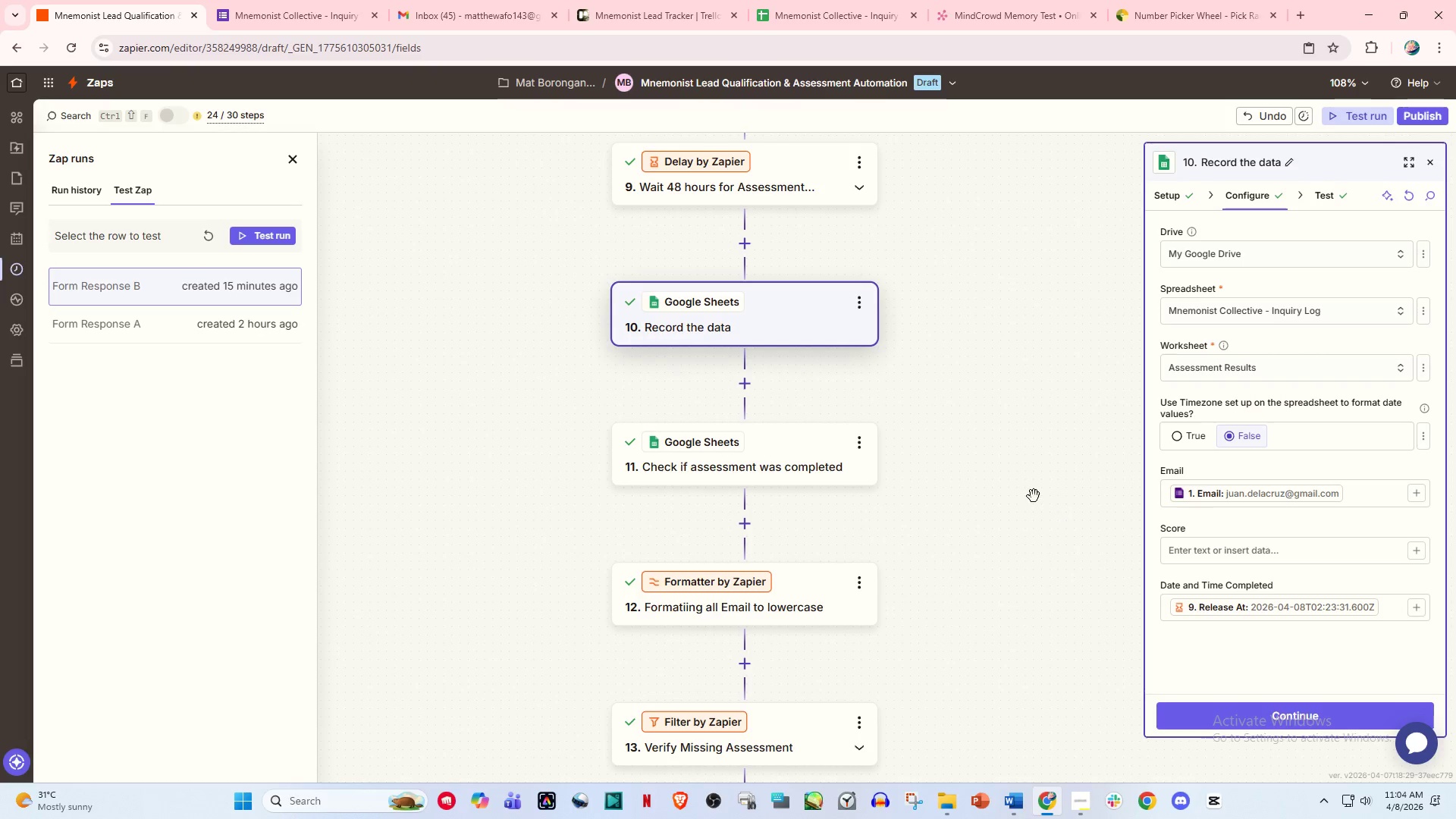 
wait(8.98)
 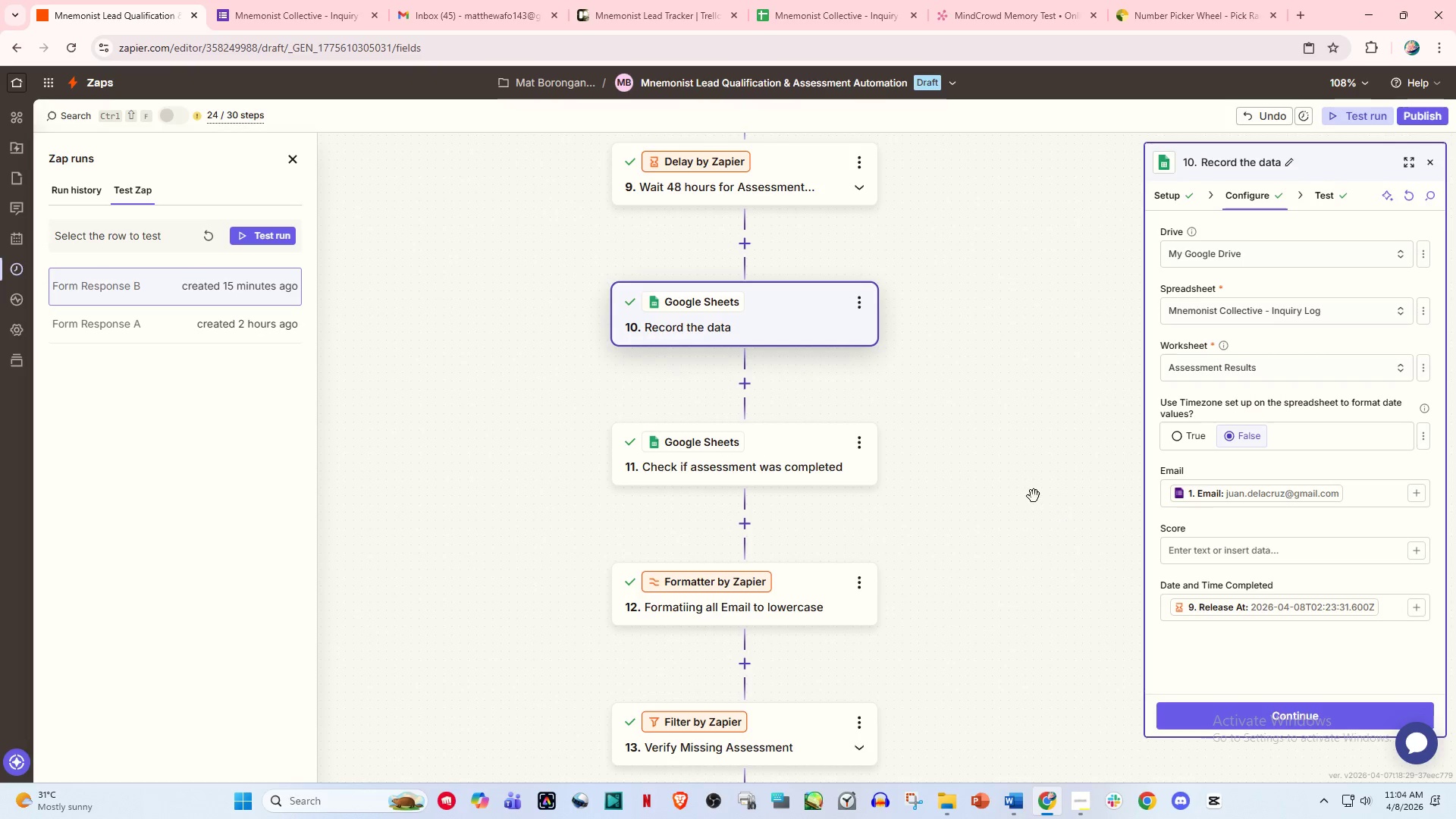 
left_click([795, 330])
 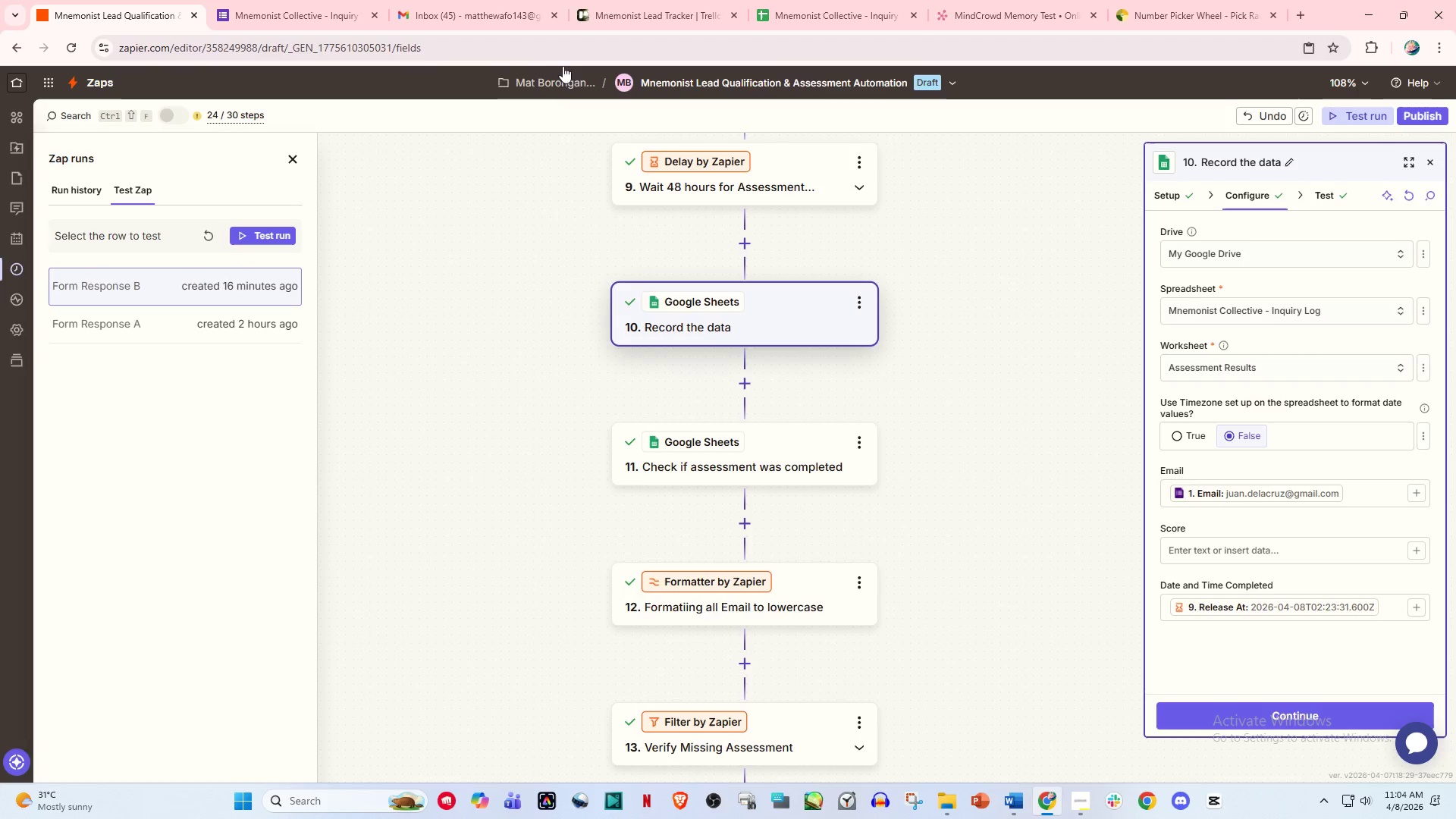 
left_click([788, 0])
 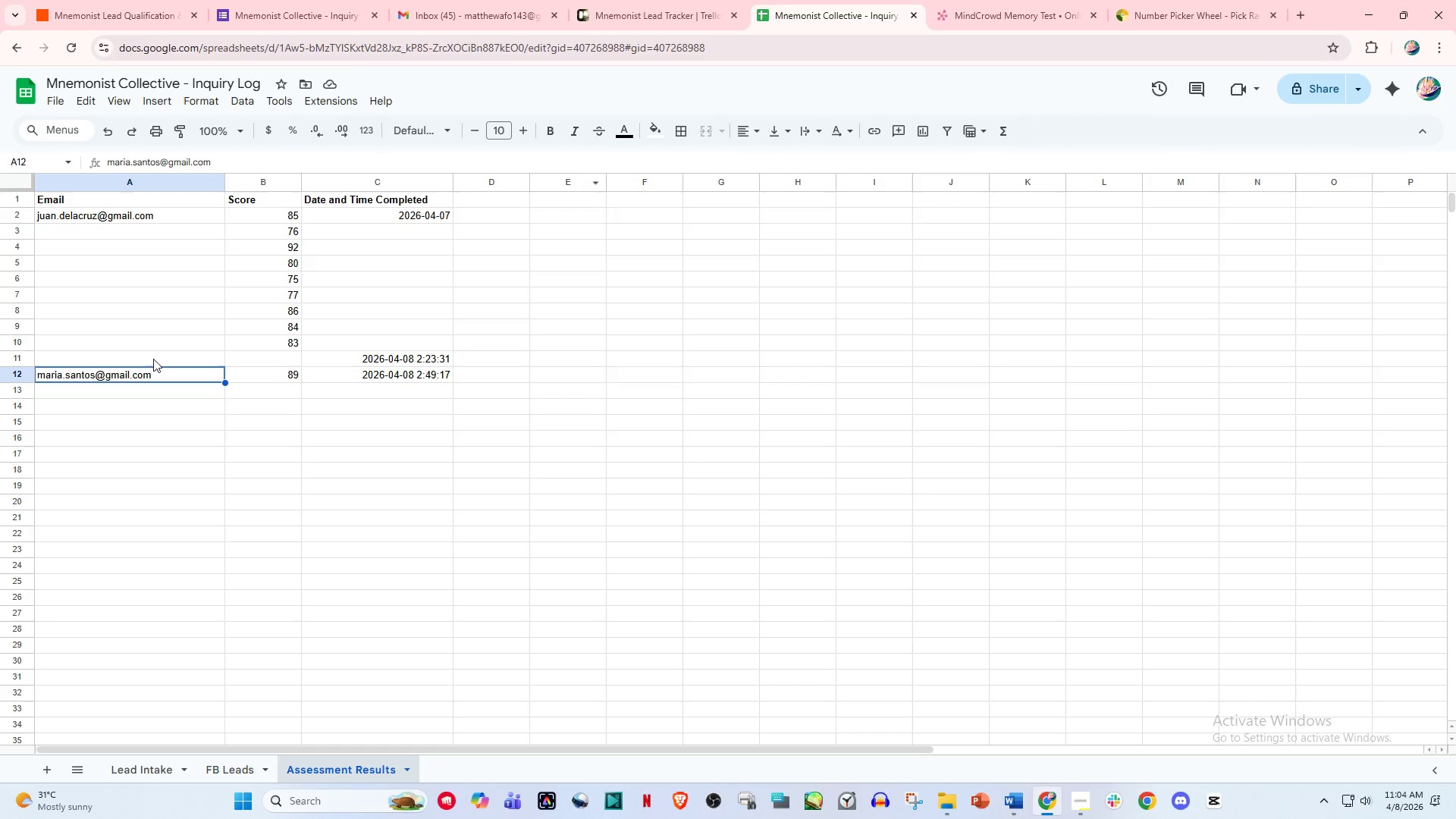 
left_click_drag(start_coordinate=[156, 348], to_coordinate=[209, 355])
 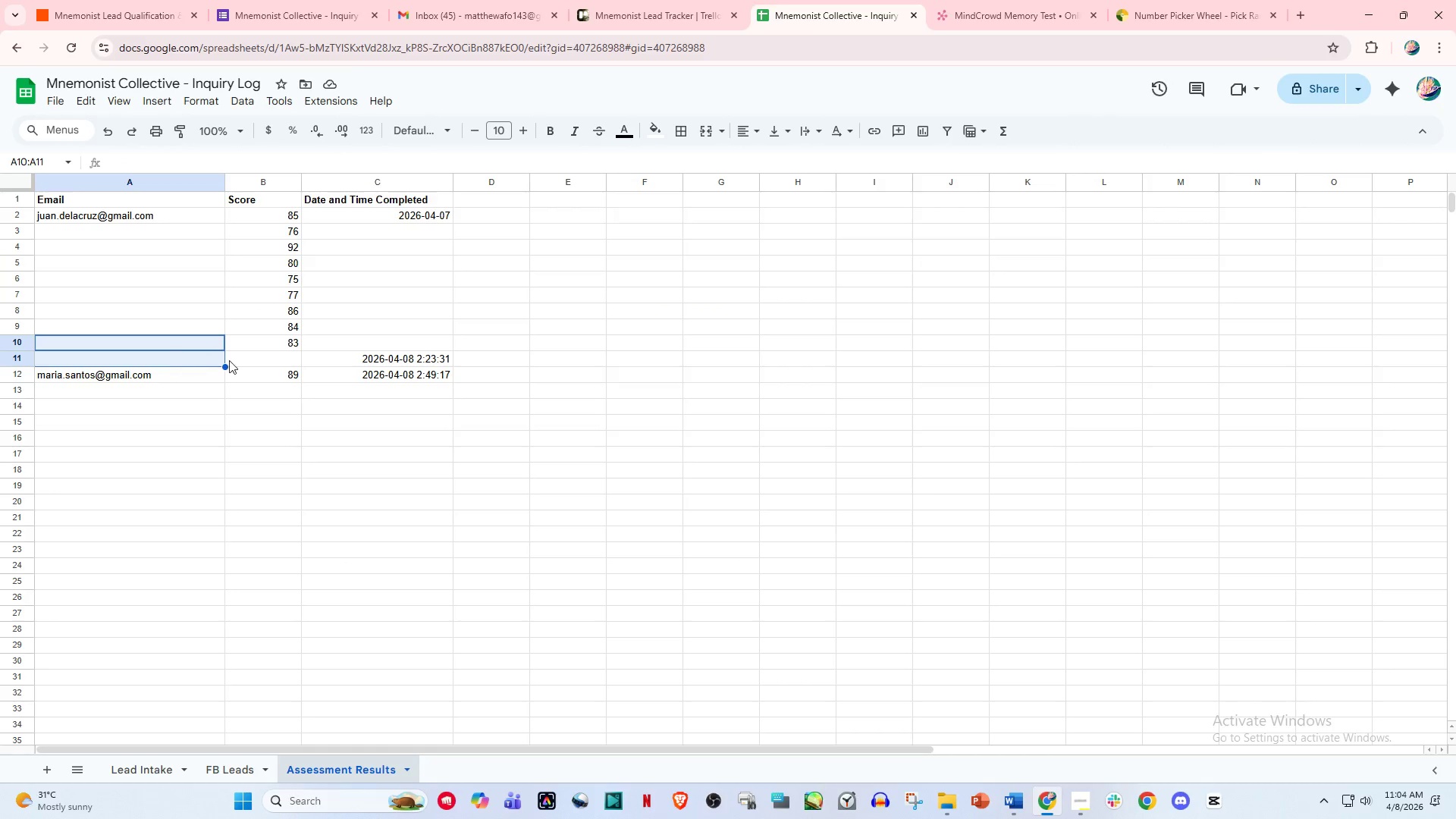 
left_click([229, 360])
 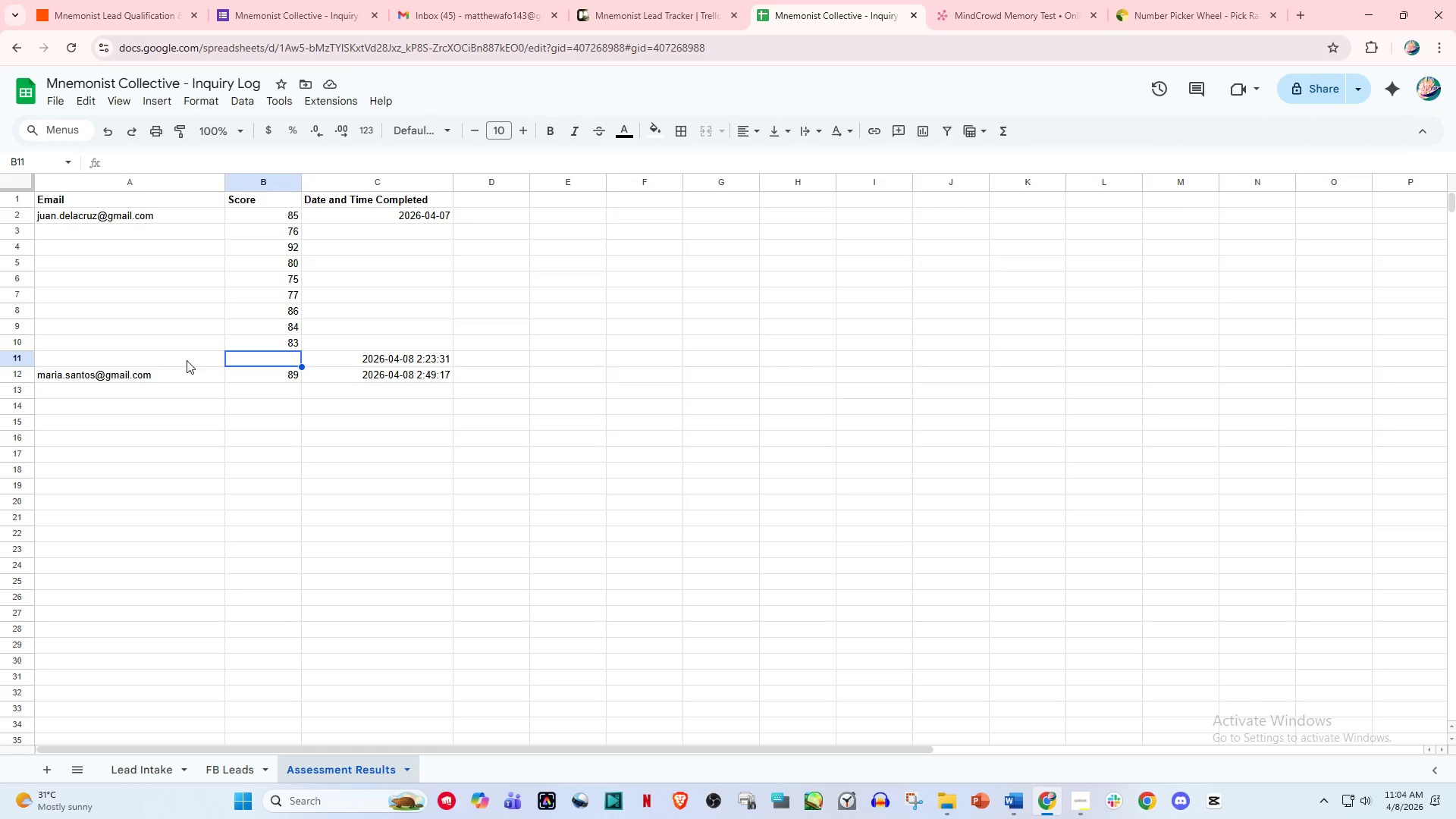 
left_click_drag(start_coordinate=[187, 360], to_coordinate=[393, 376])
 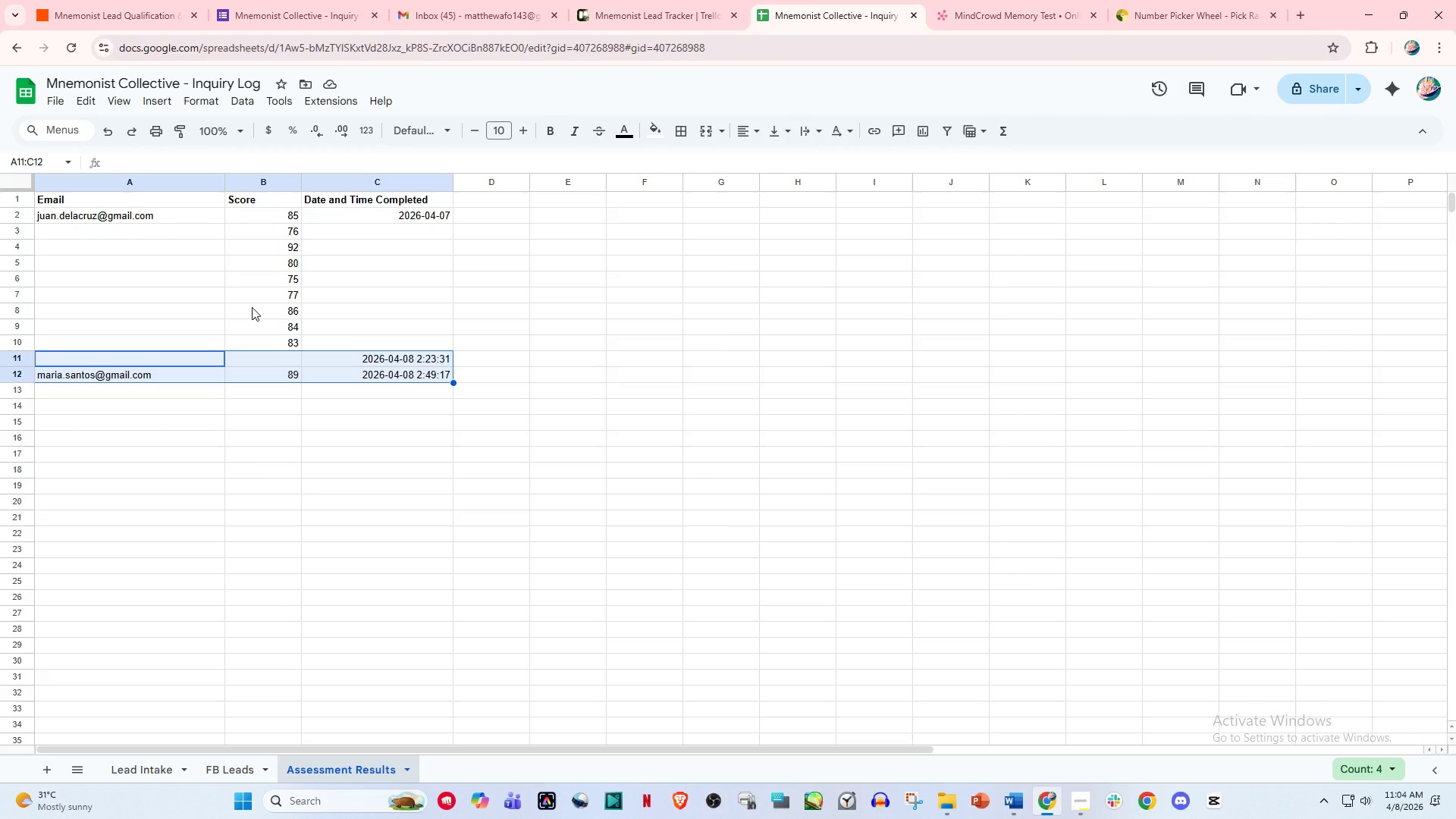 
key(Backspace)
 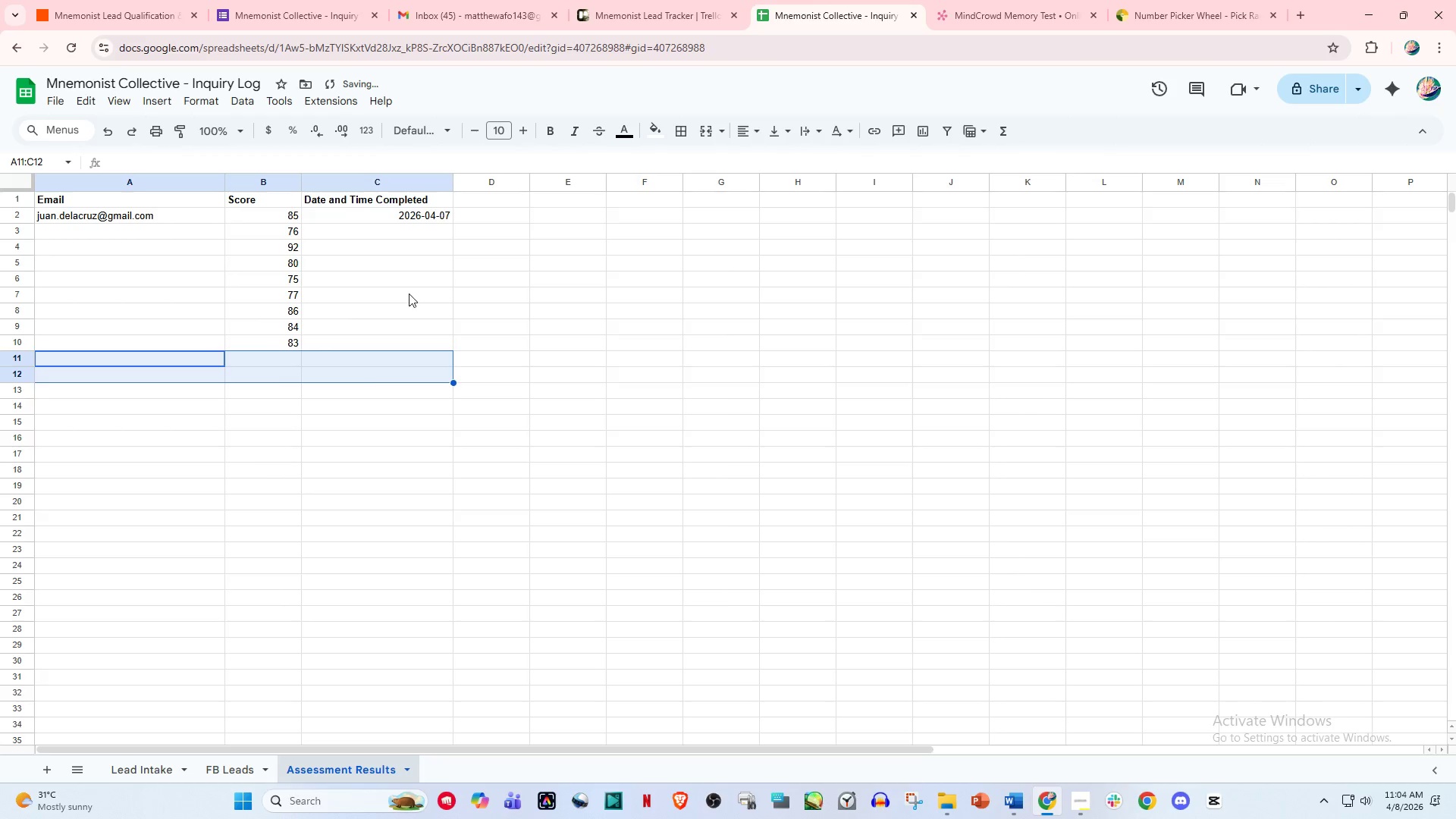 
left_click([371, 296])
 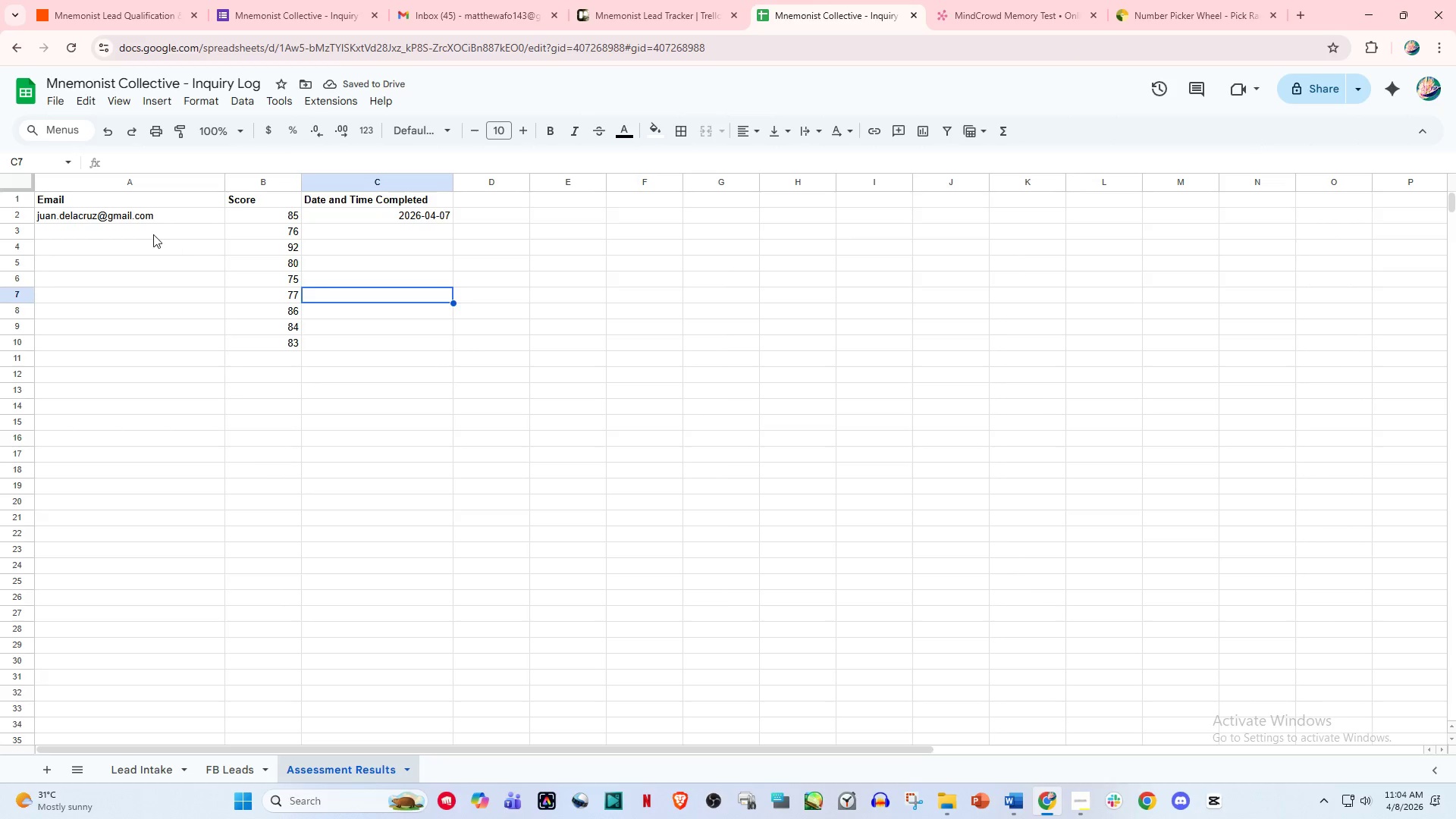 
left_click([146, 229])
 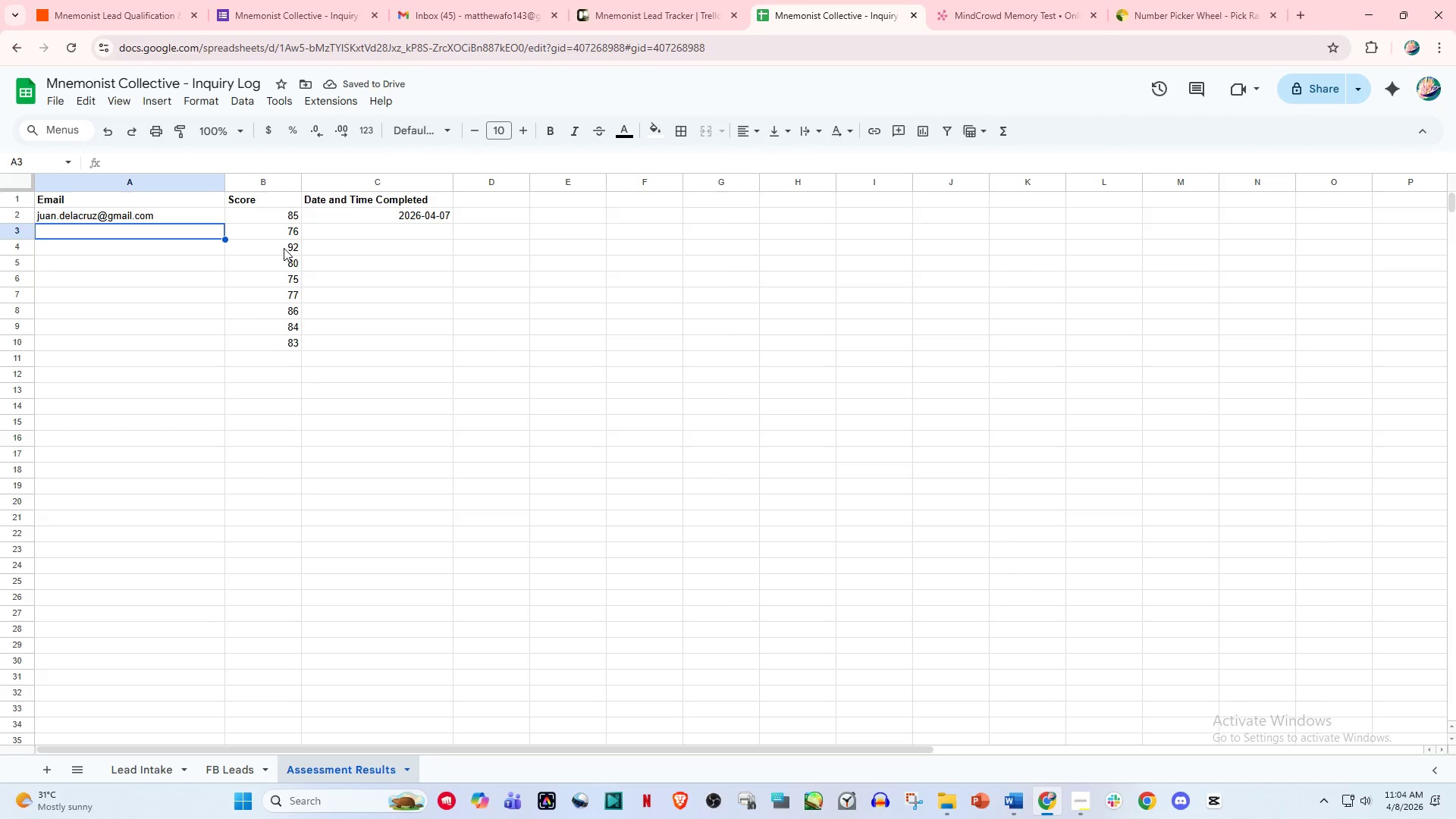 
key(Control+ControlLeft)
 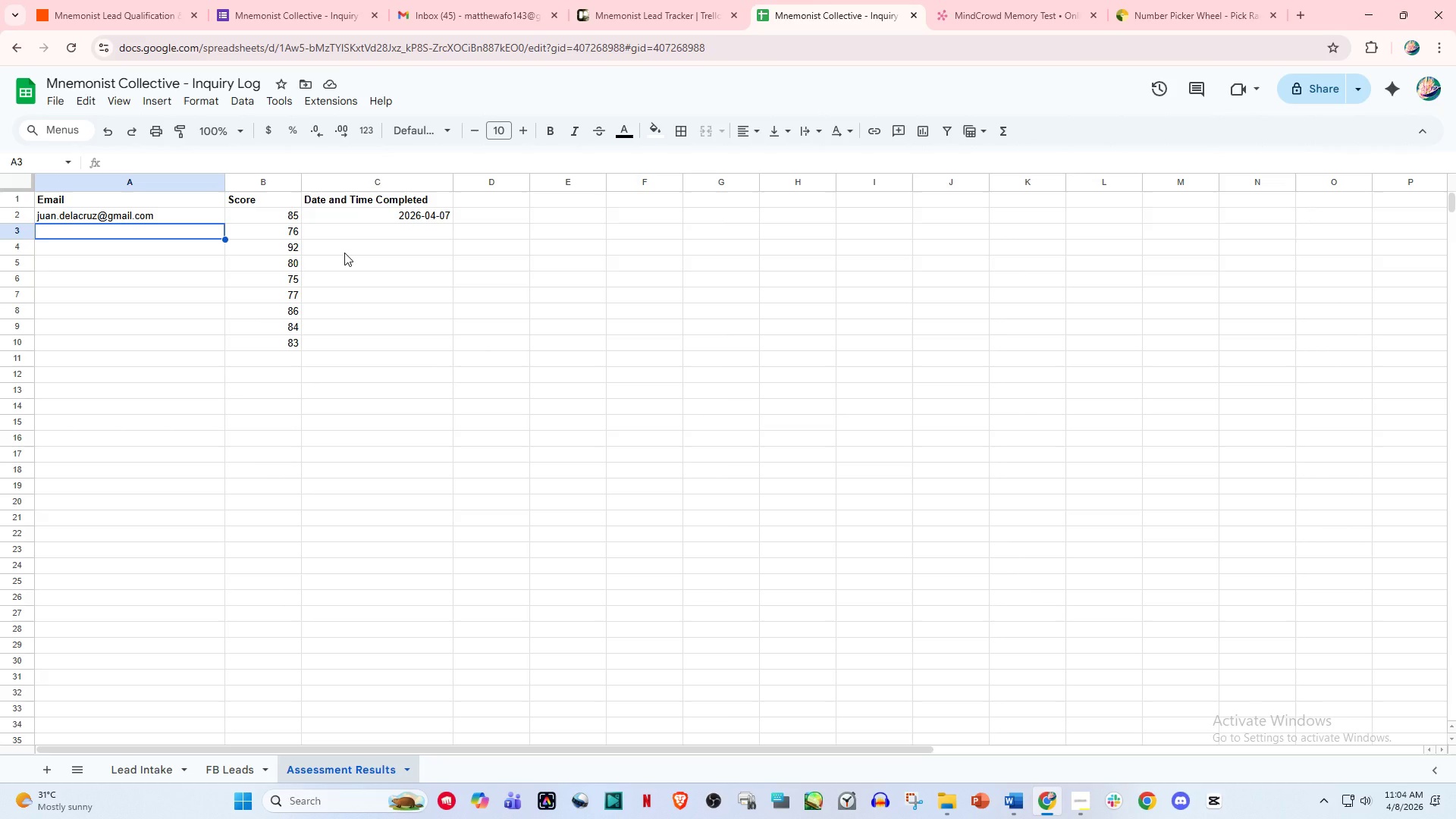 
key(Control+Z)
 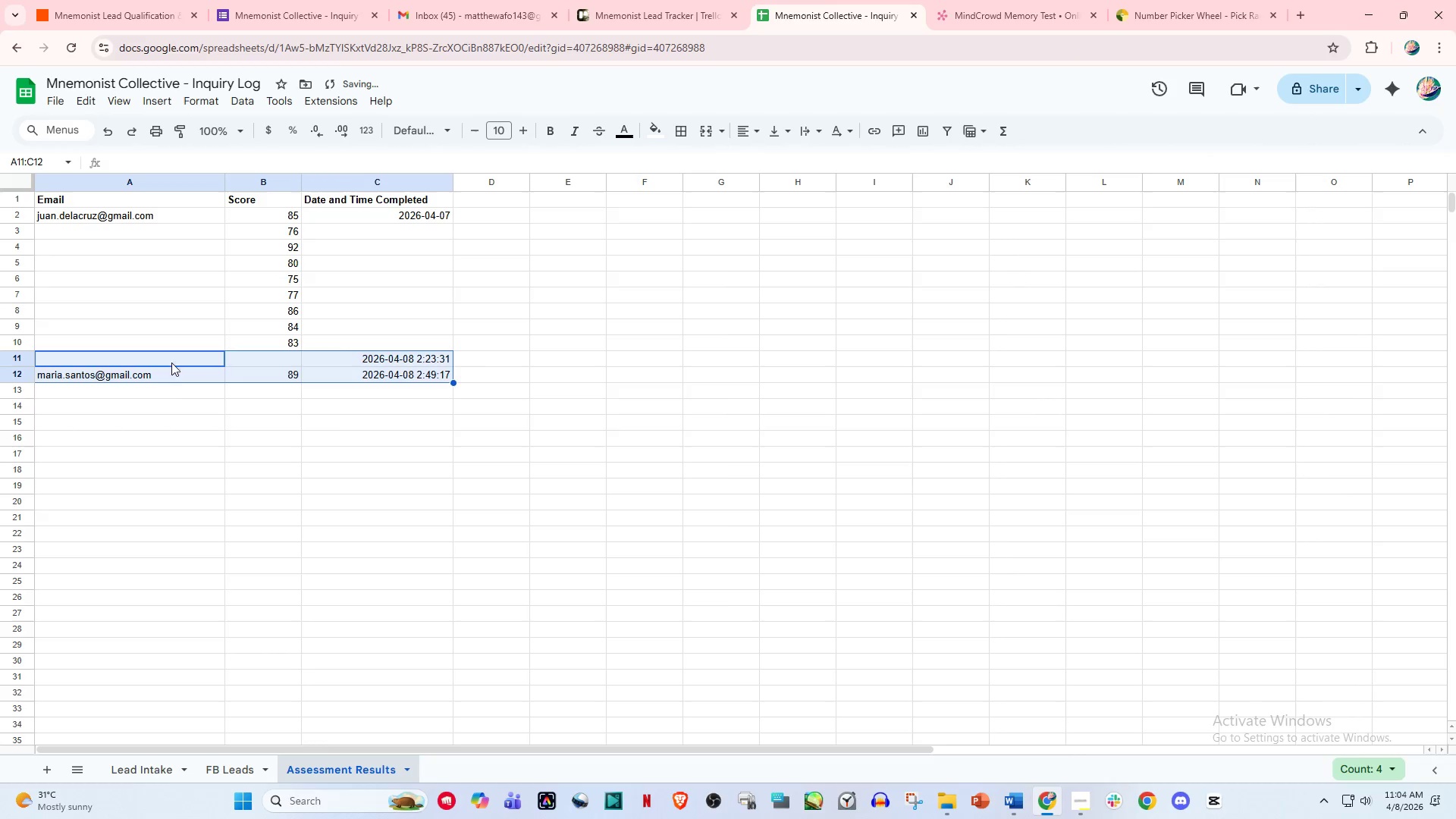 
left_click([162, 376])
 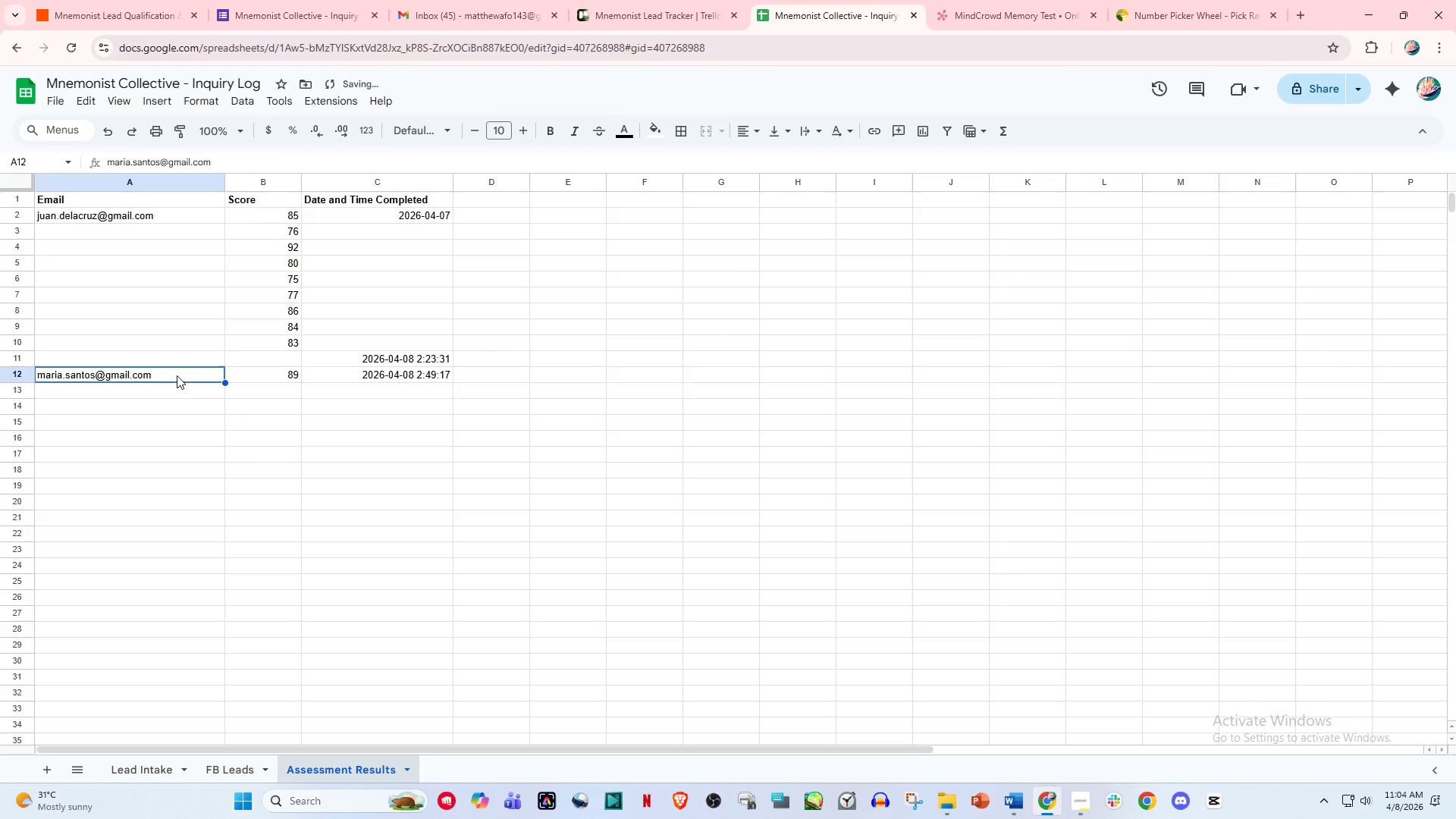 
key(Control+C)
 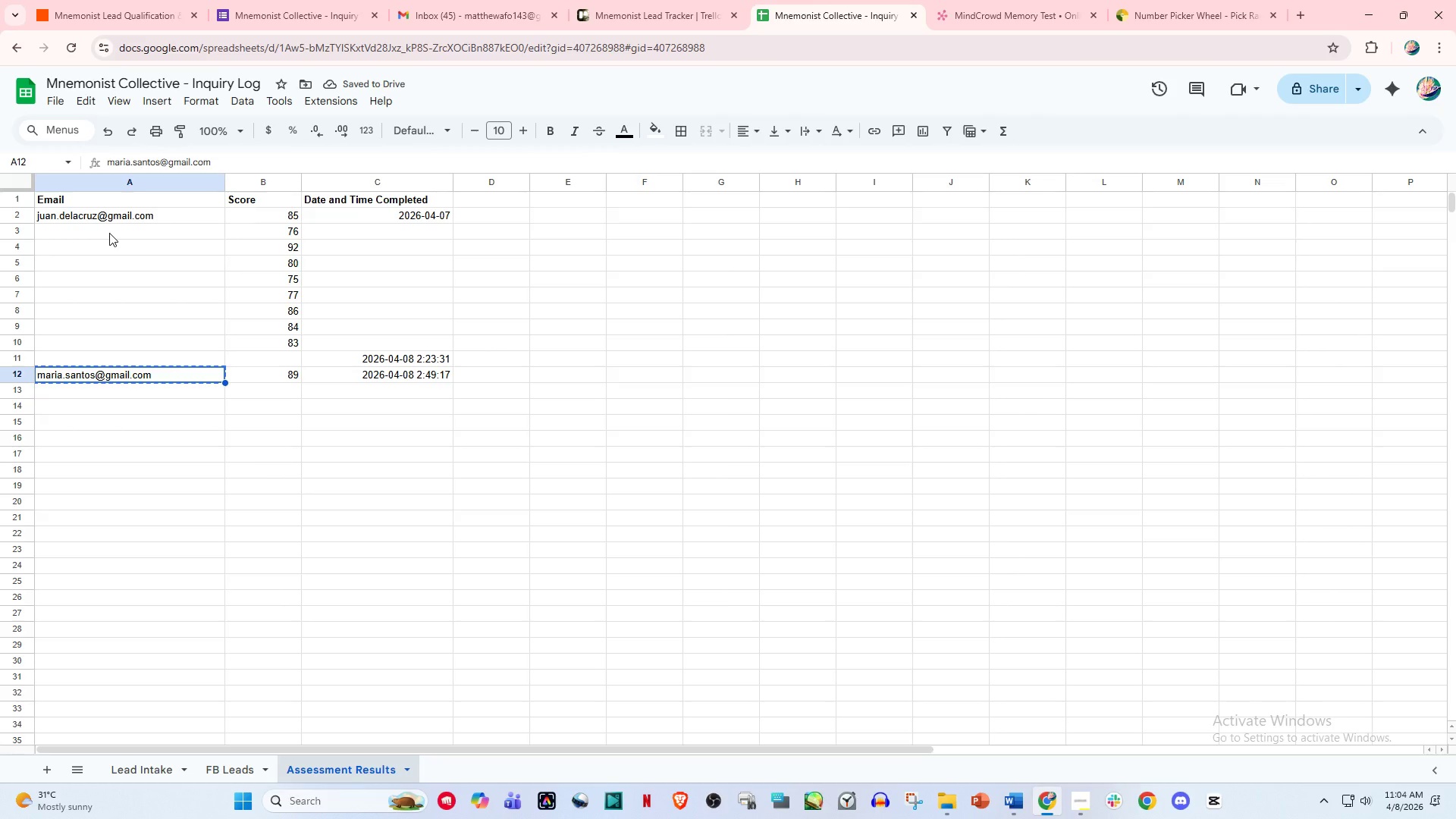 
left_click([109, 235])
 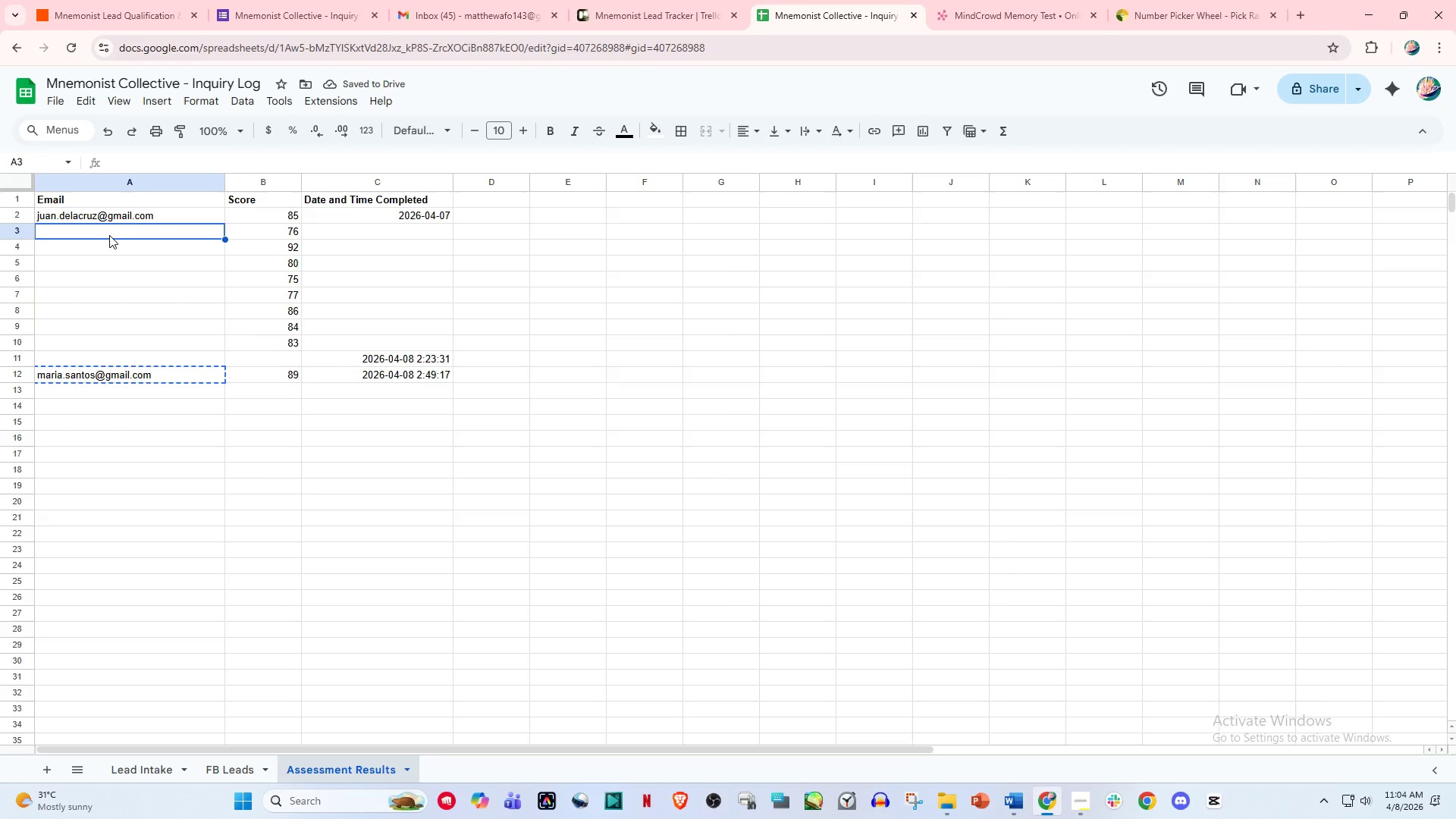 
key(Control+V)
 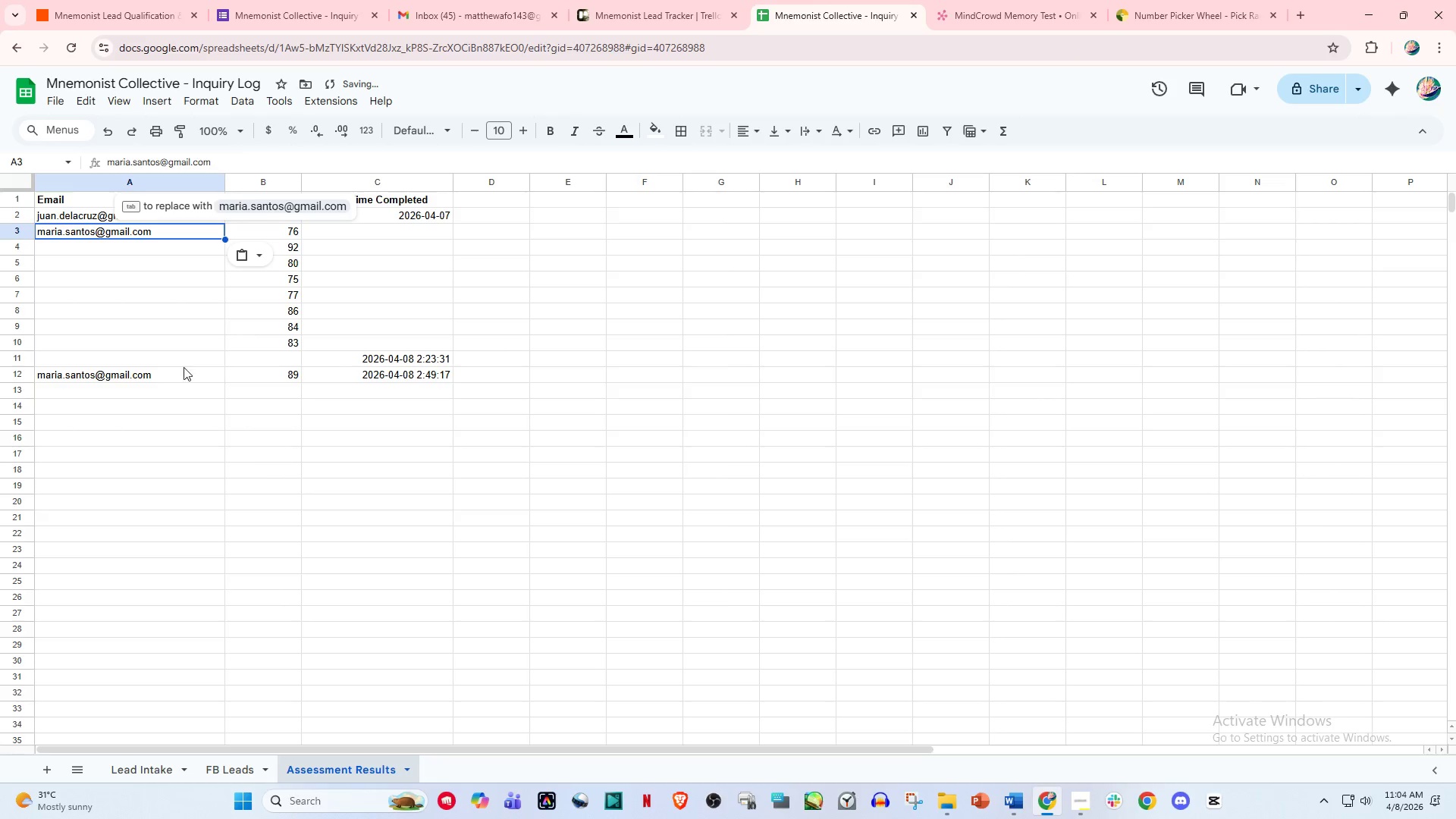 
left_click([187, 378])
 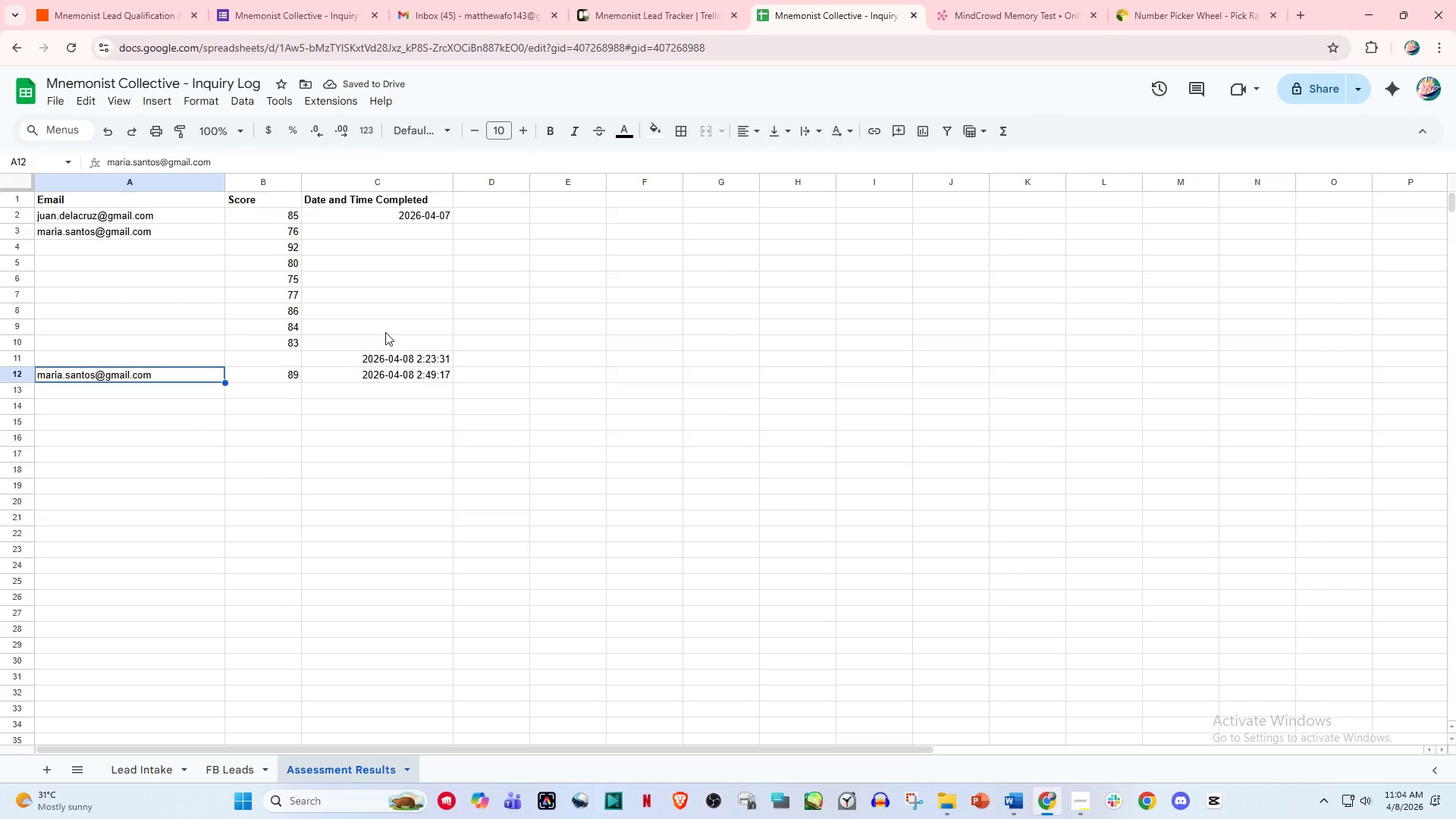 
key(Delete)
 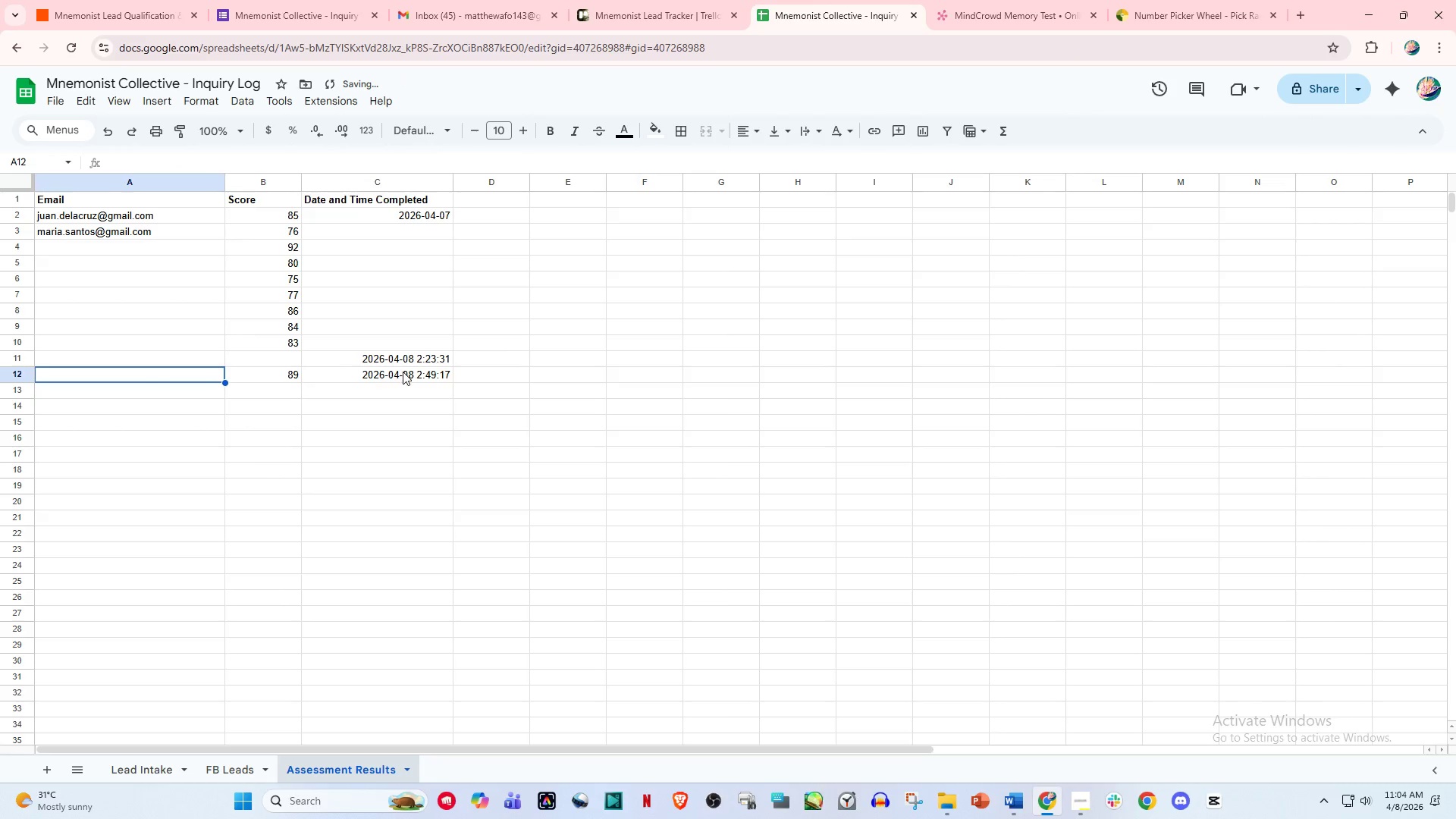 
left_click([403, 372])
 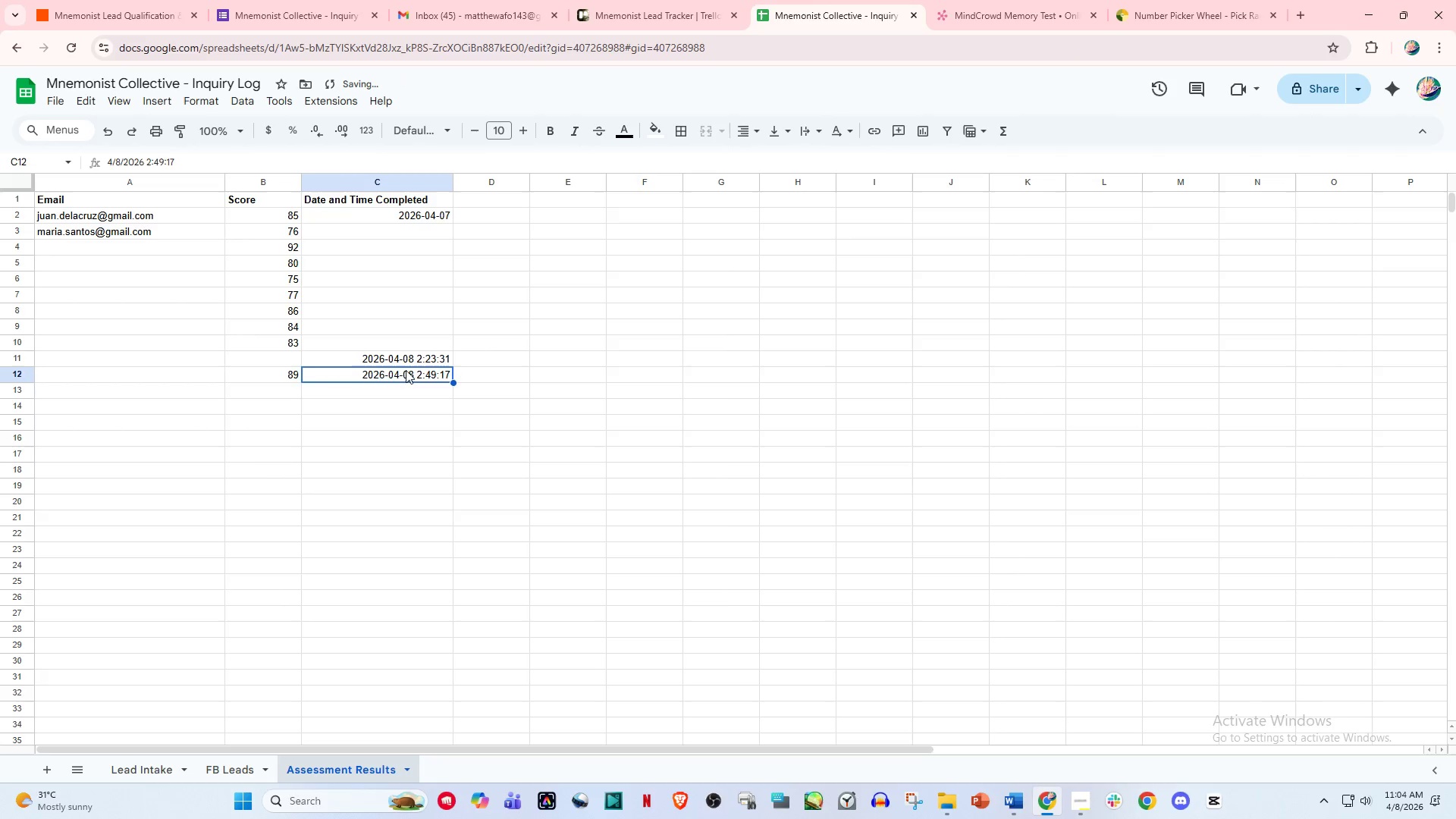 
key(Delete)
 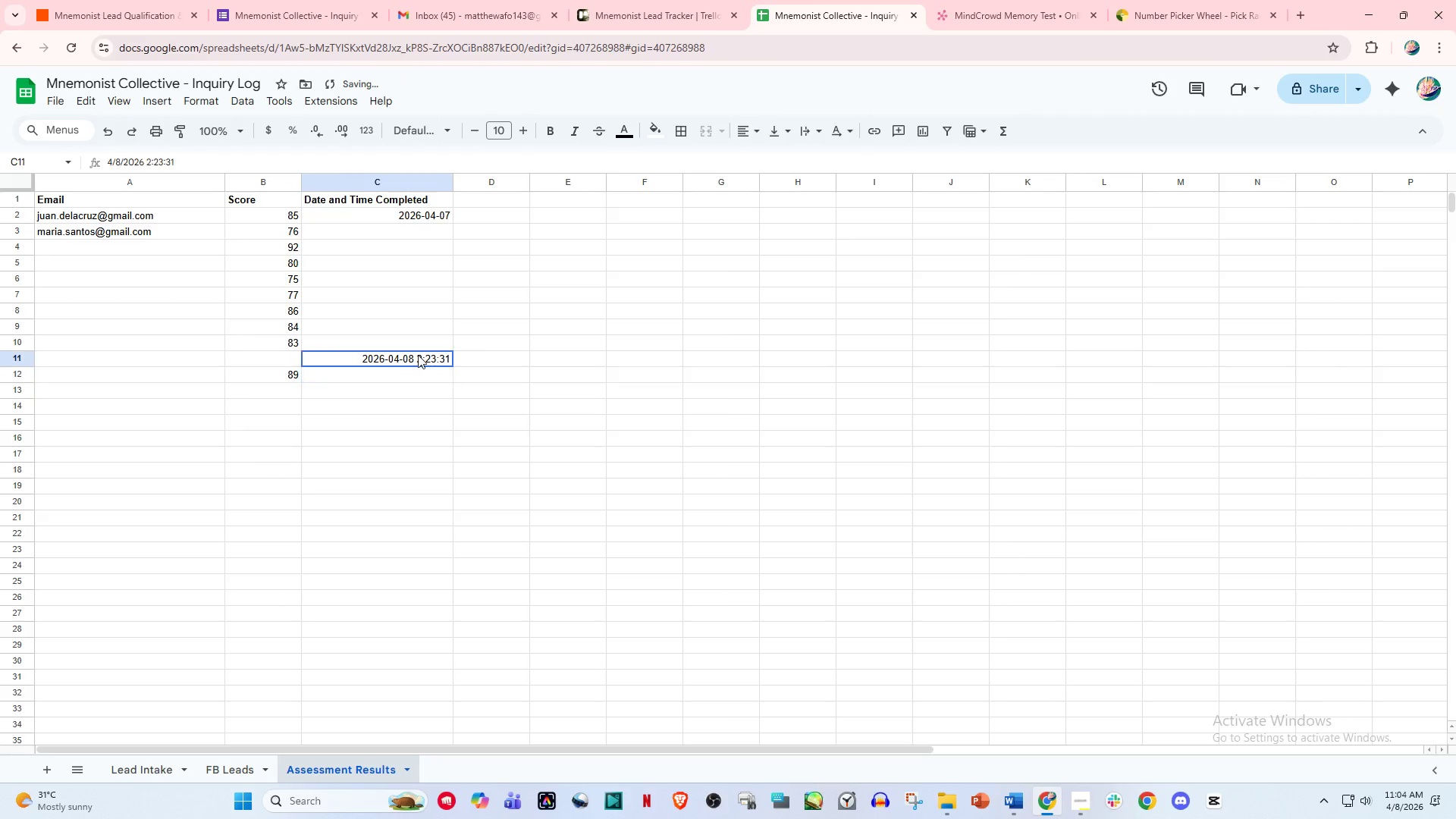 
left_click([418, 355])
 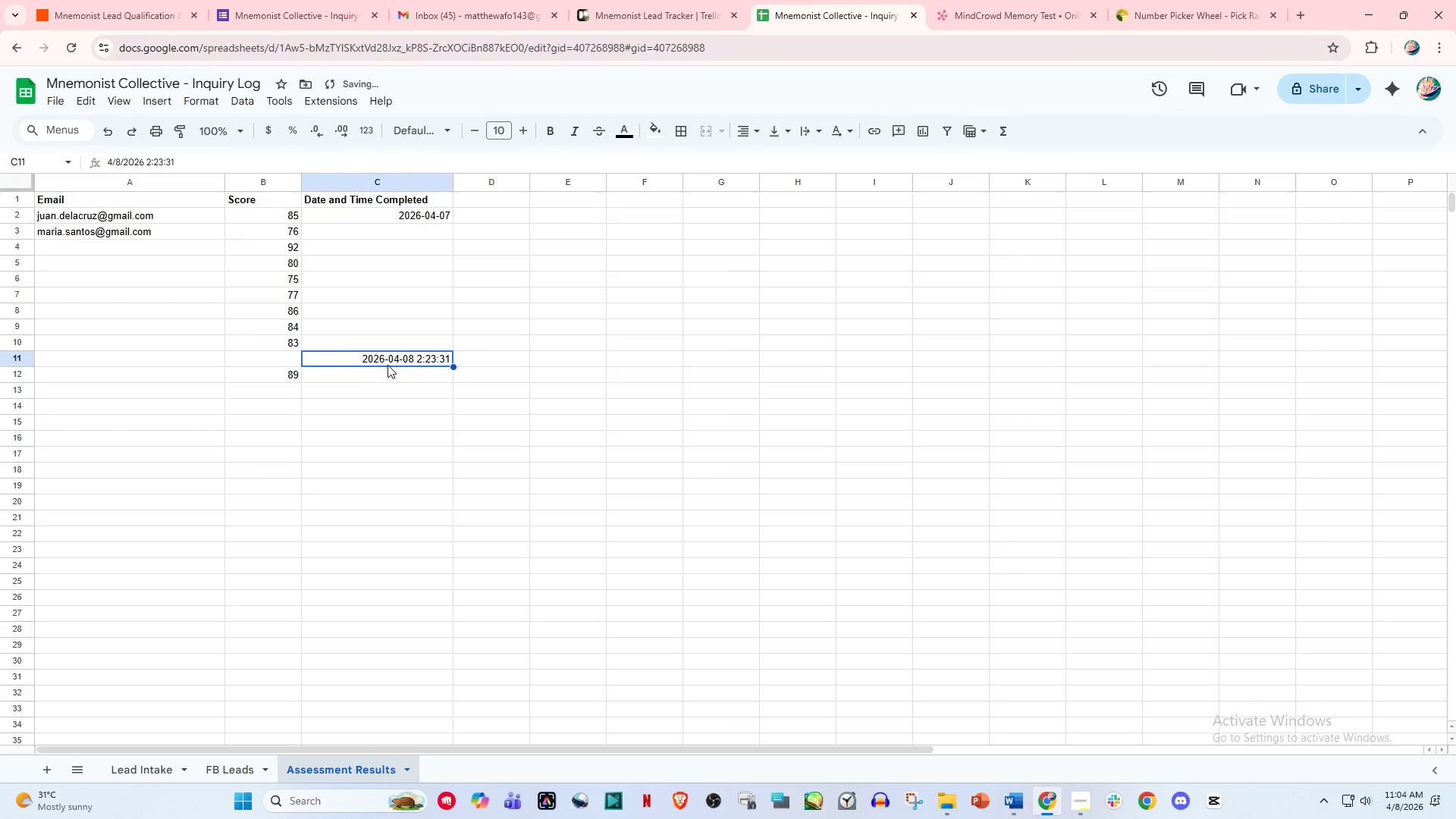 
key(Delete)
 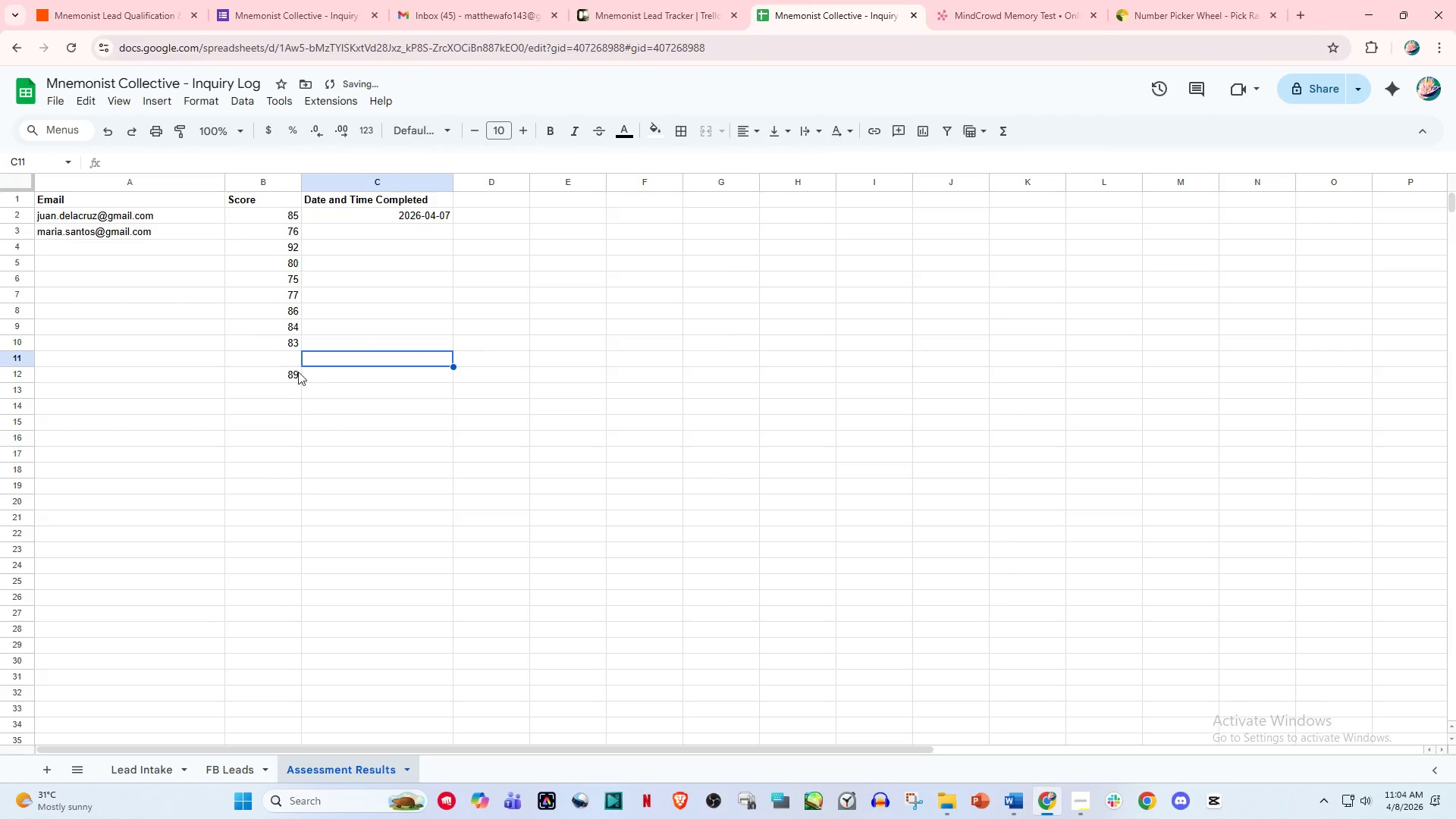 
left_click([294, 373])
 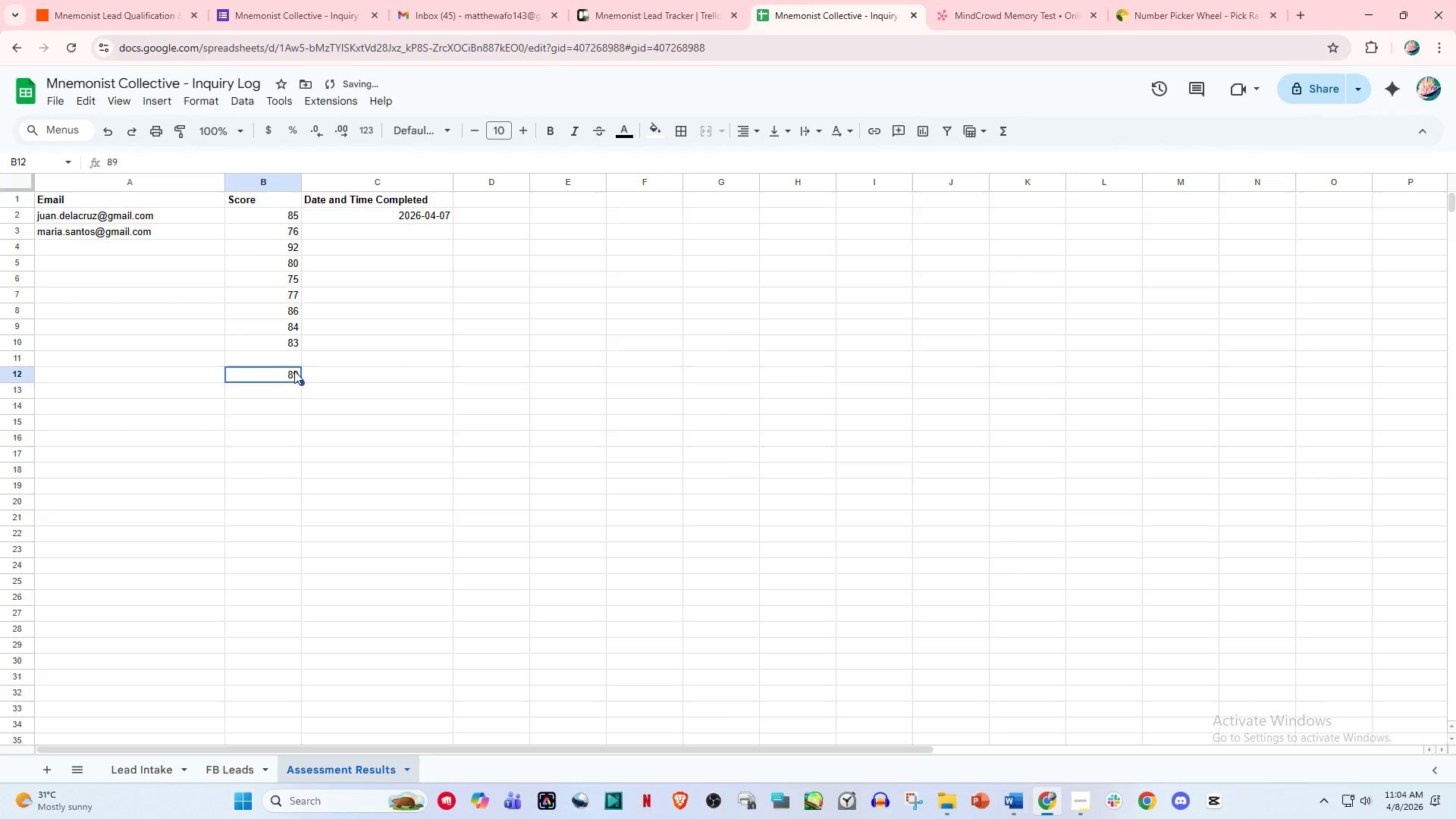 
key(Delete)
 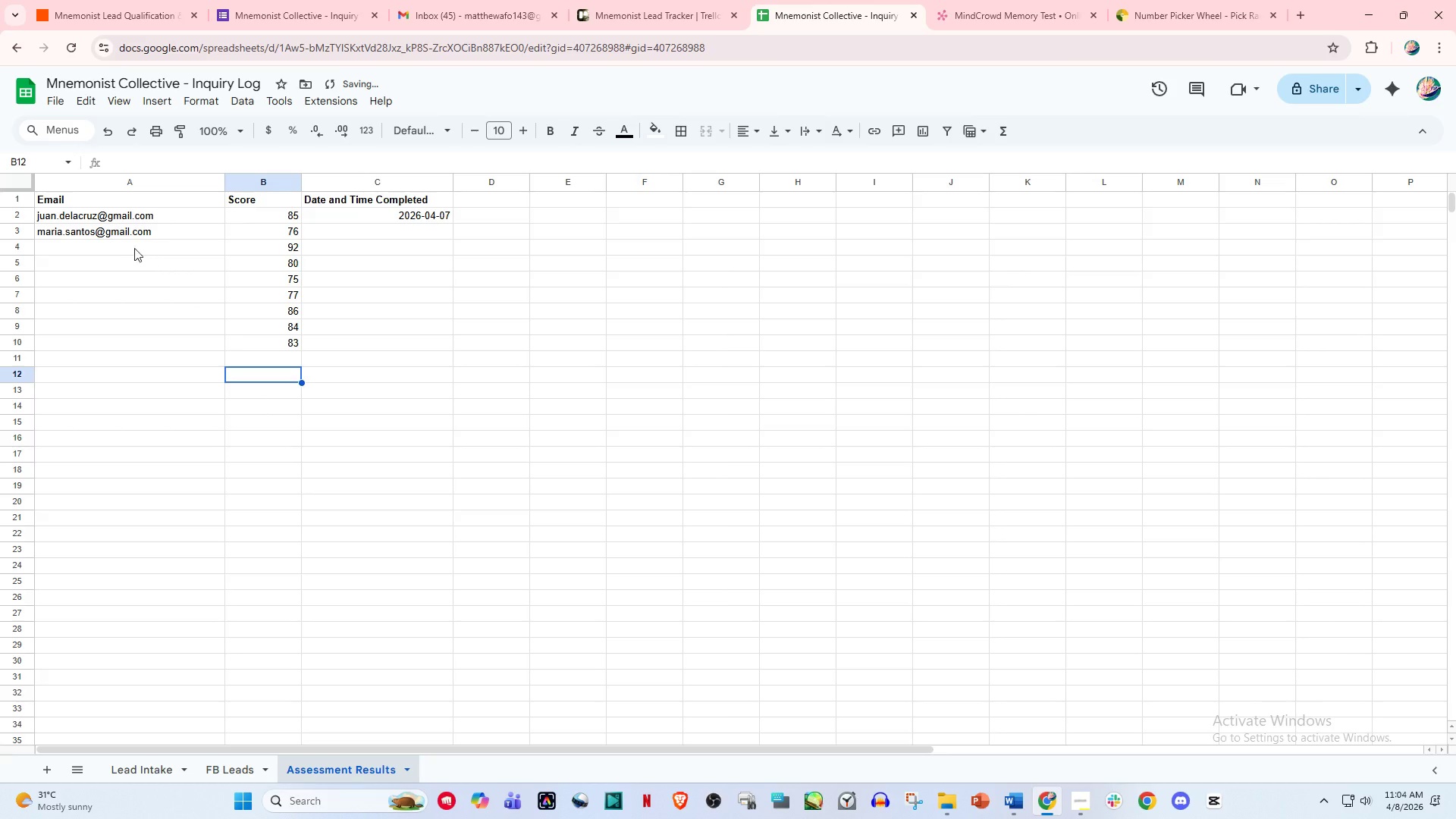 
left_click([132, 247])
 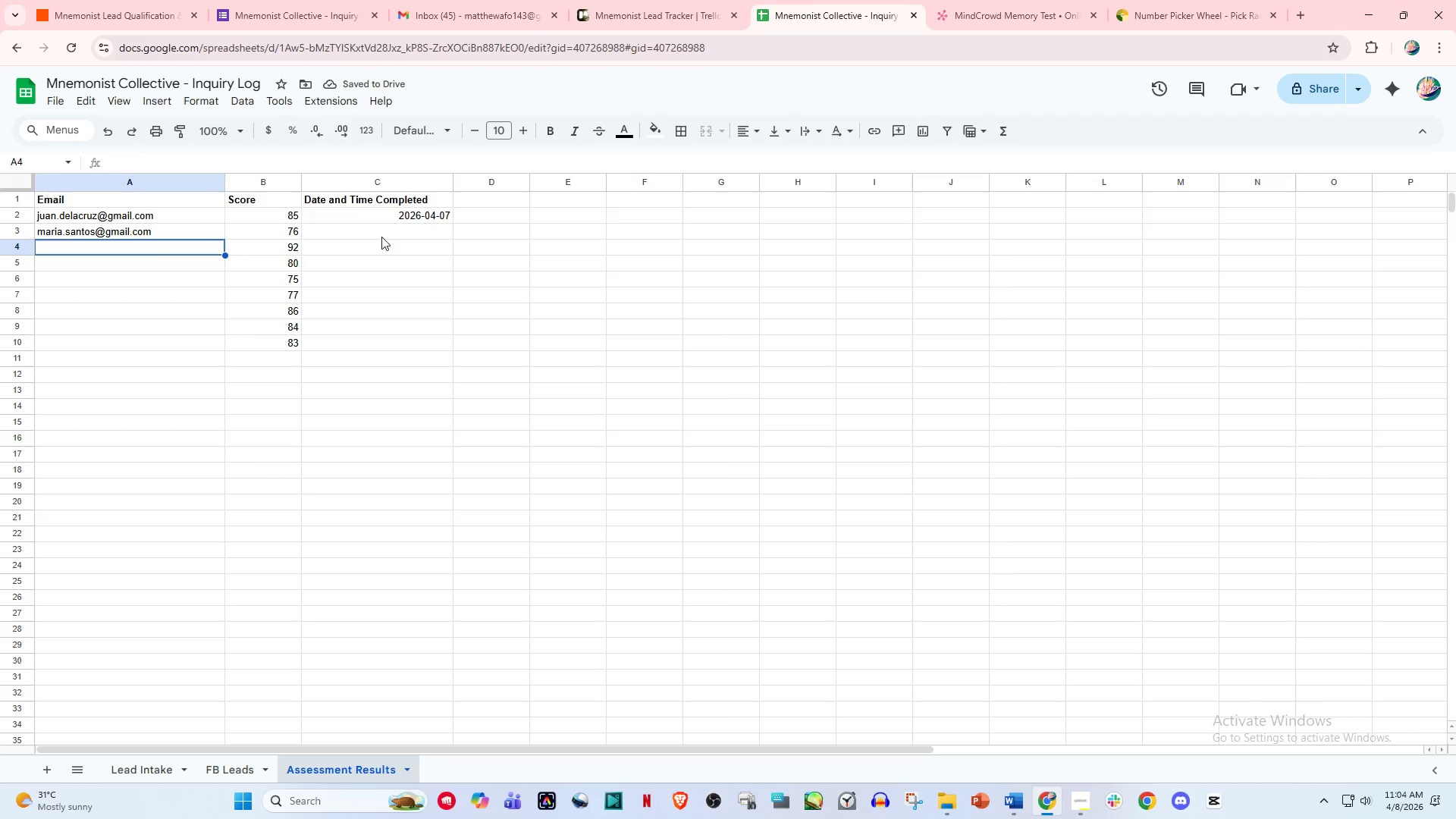 
left_click([425, 209])
 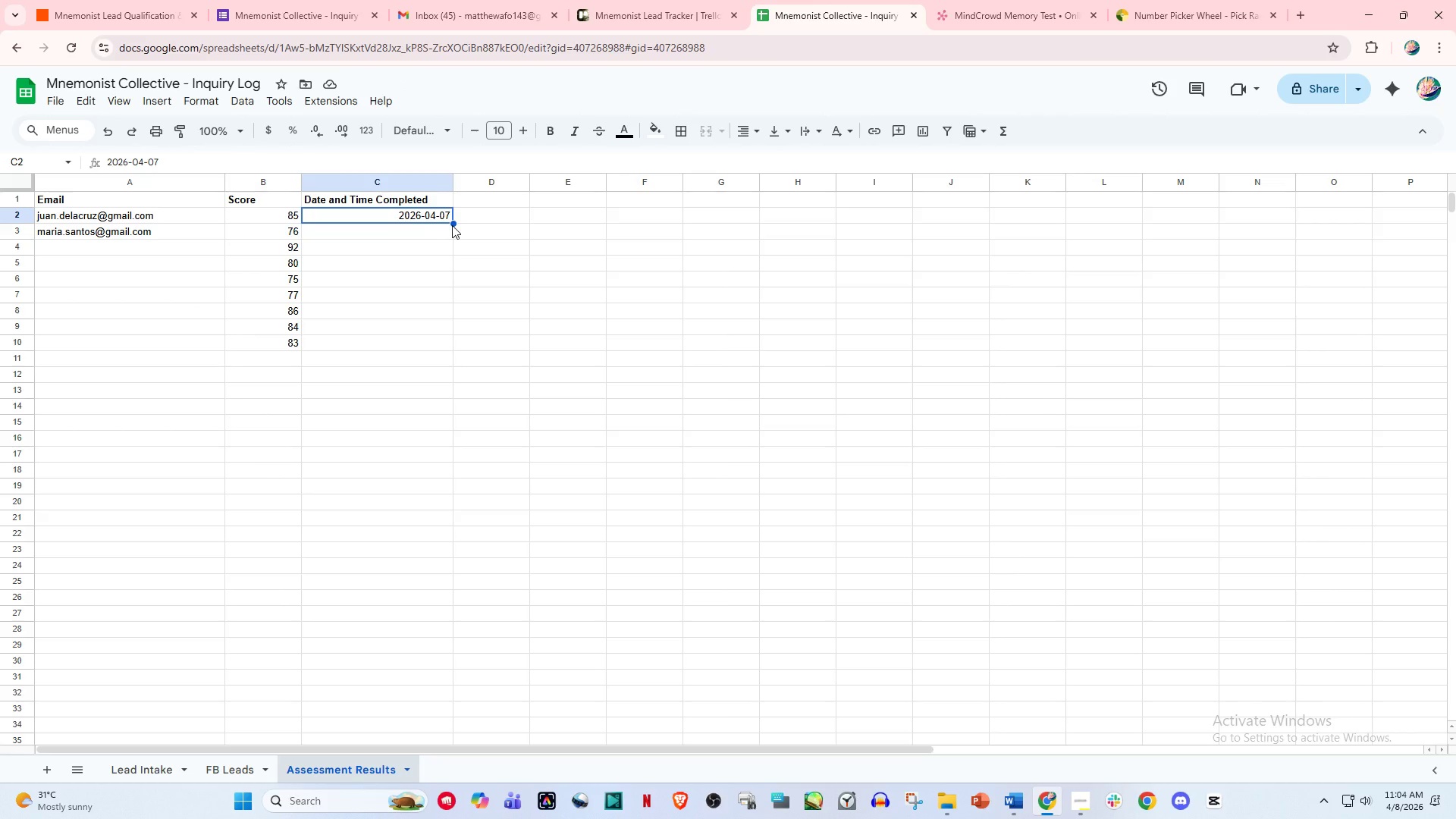 
left_click_drag(start_coordinate=[450, 223], to_coordinate=[449, 322])
 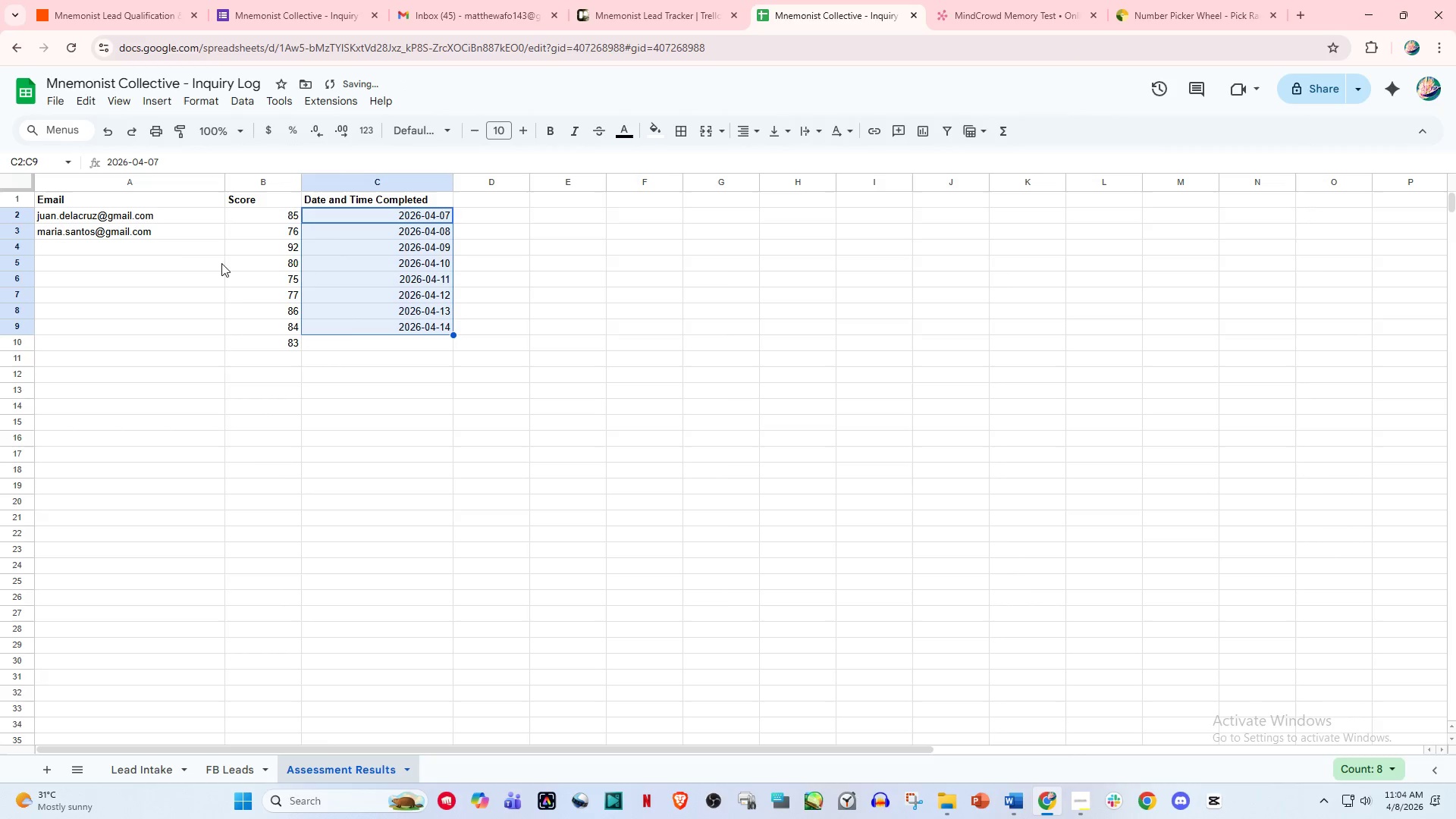 
left_click([160, 243])
 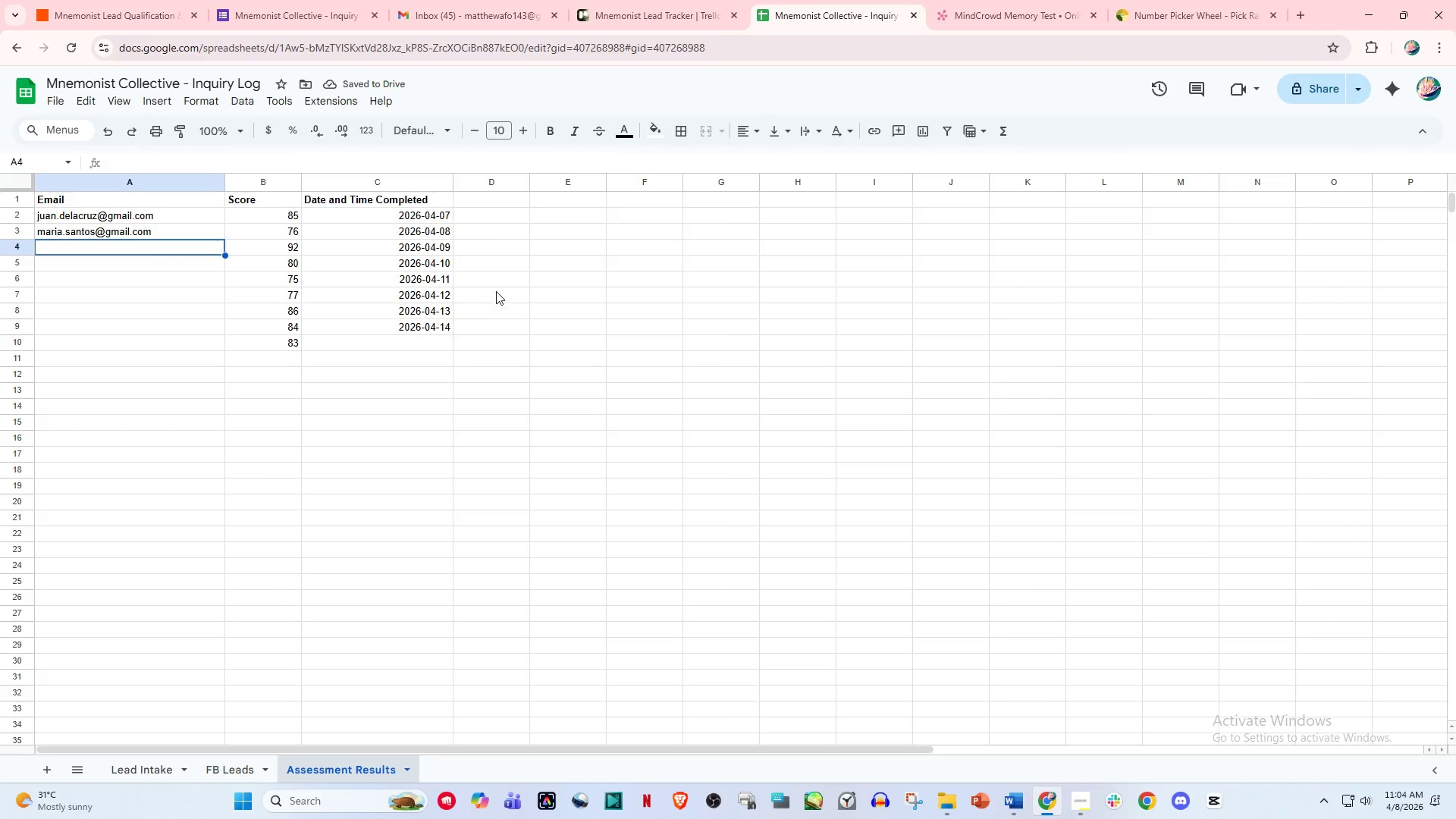 
wait(8.86)
 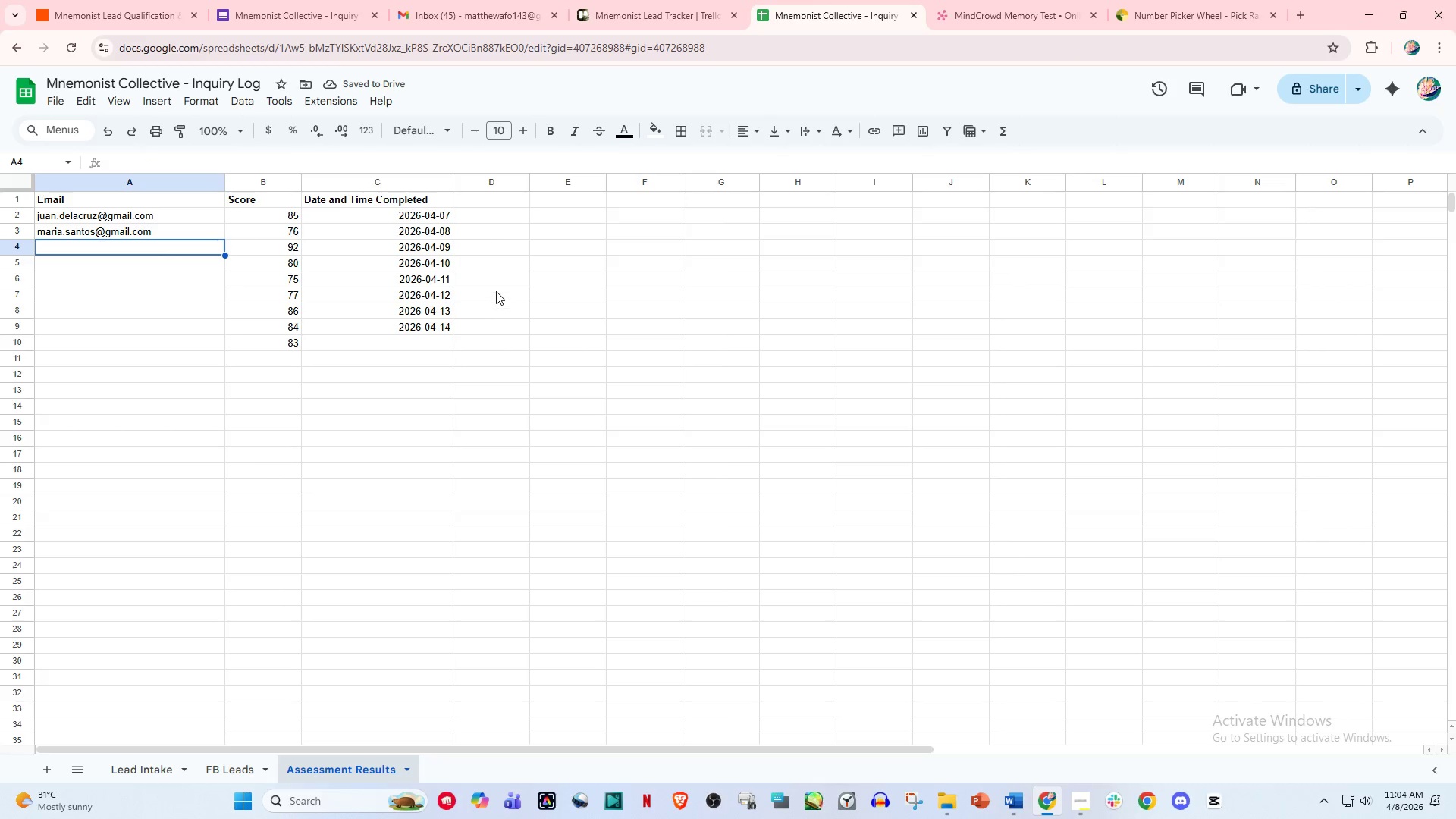 
left_click([441, 216])
 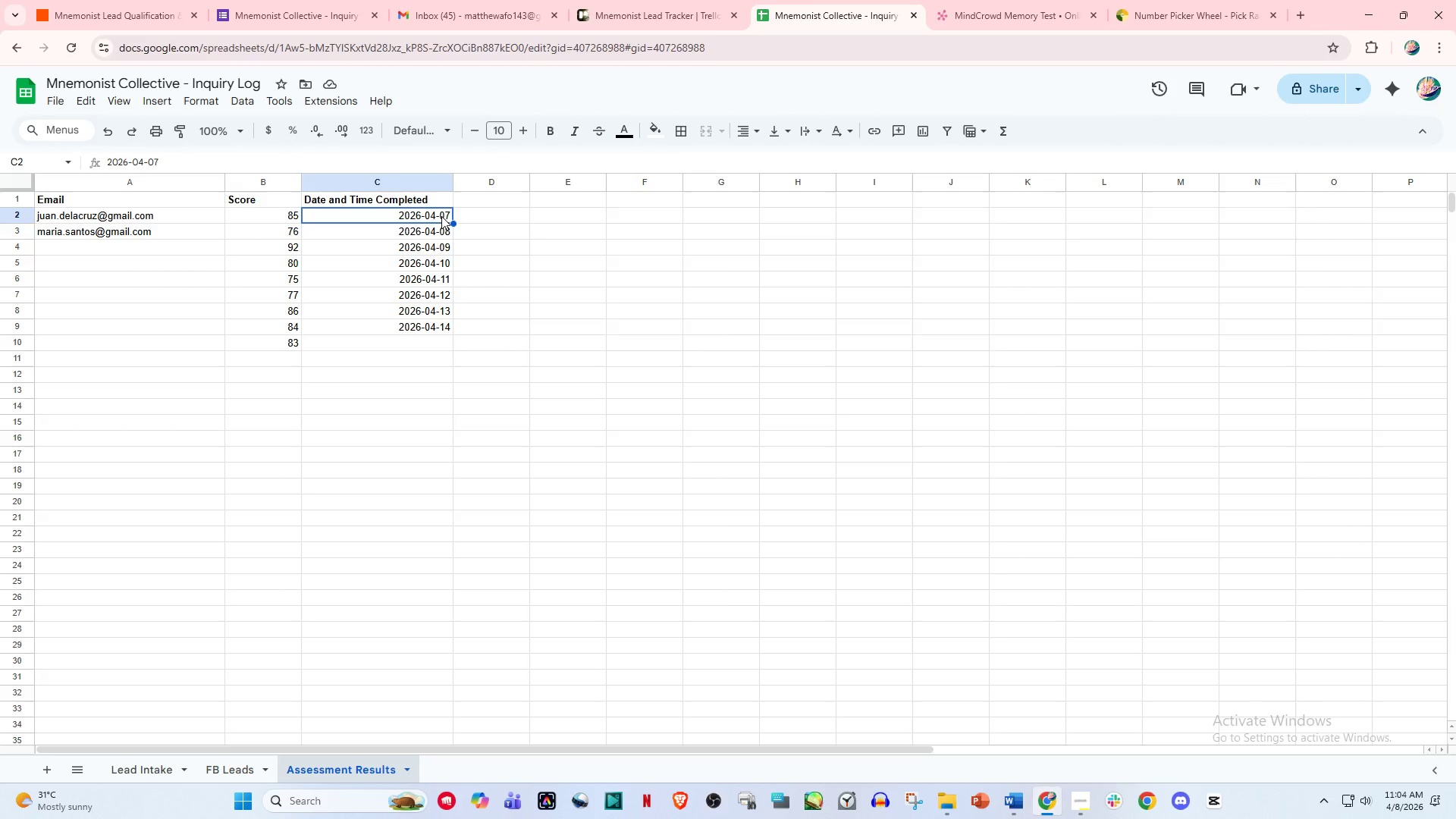 
key(Control+C)
 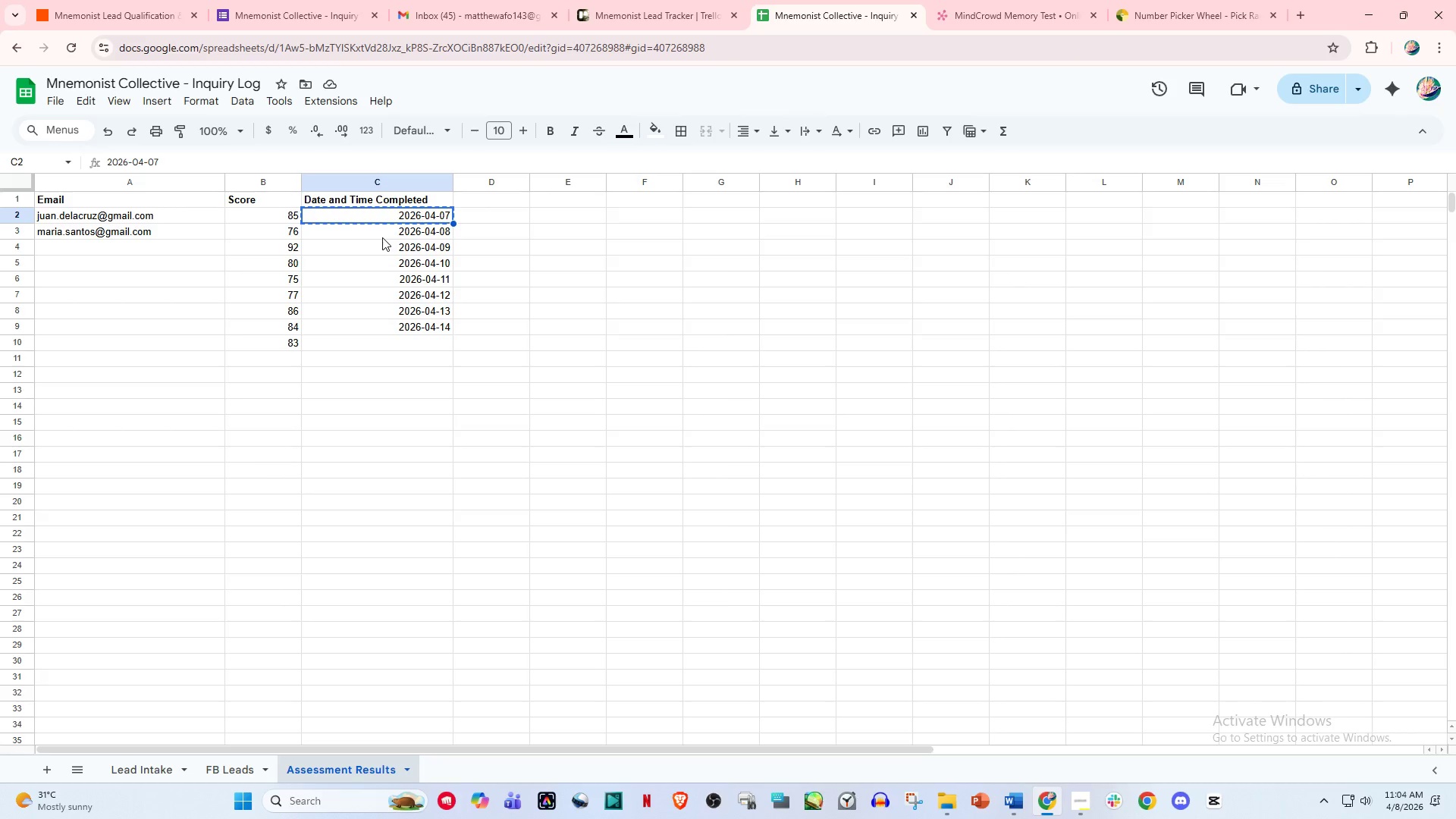 
left_click([382, 237])
 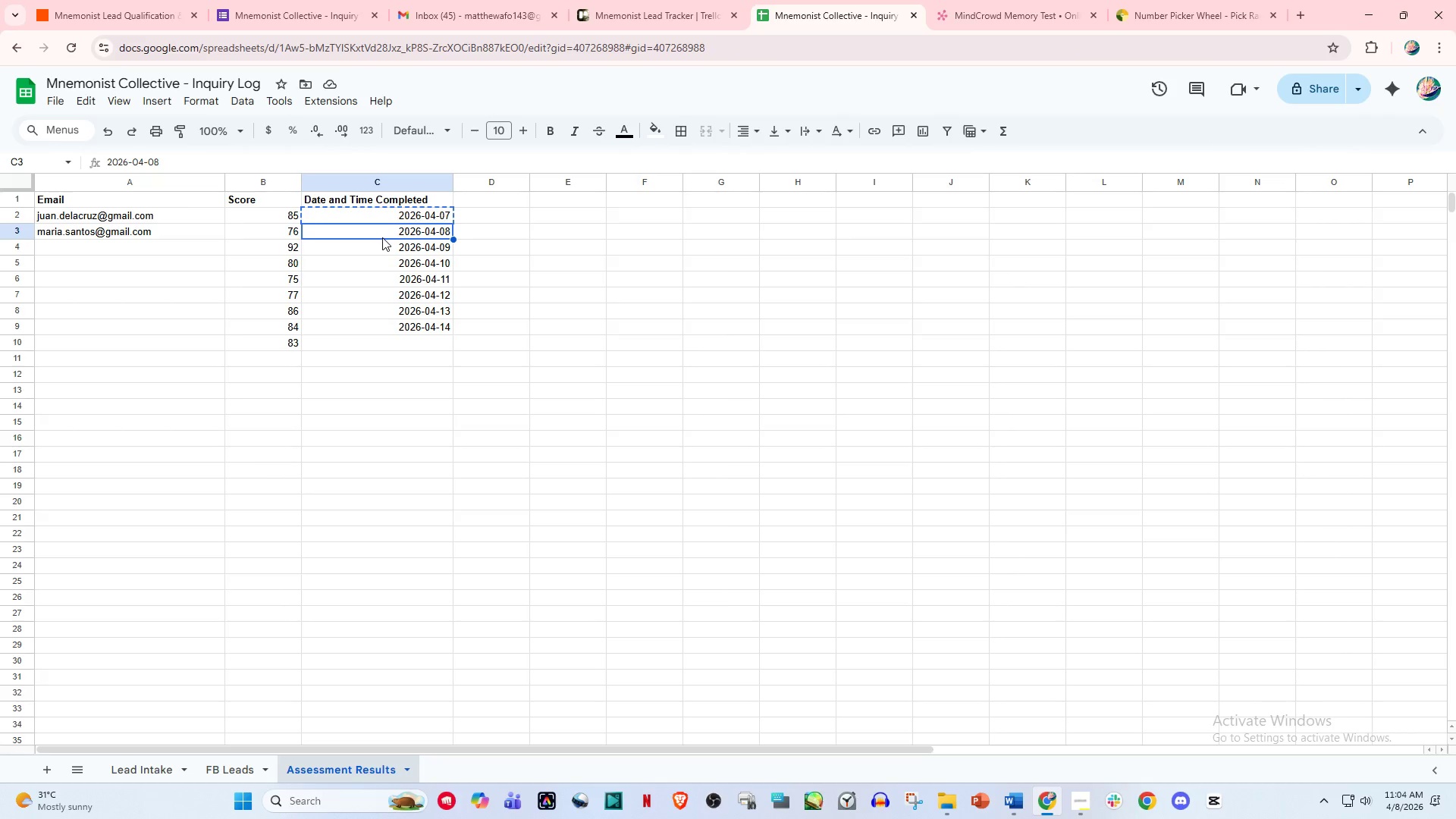 
key(Control+V)
 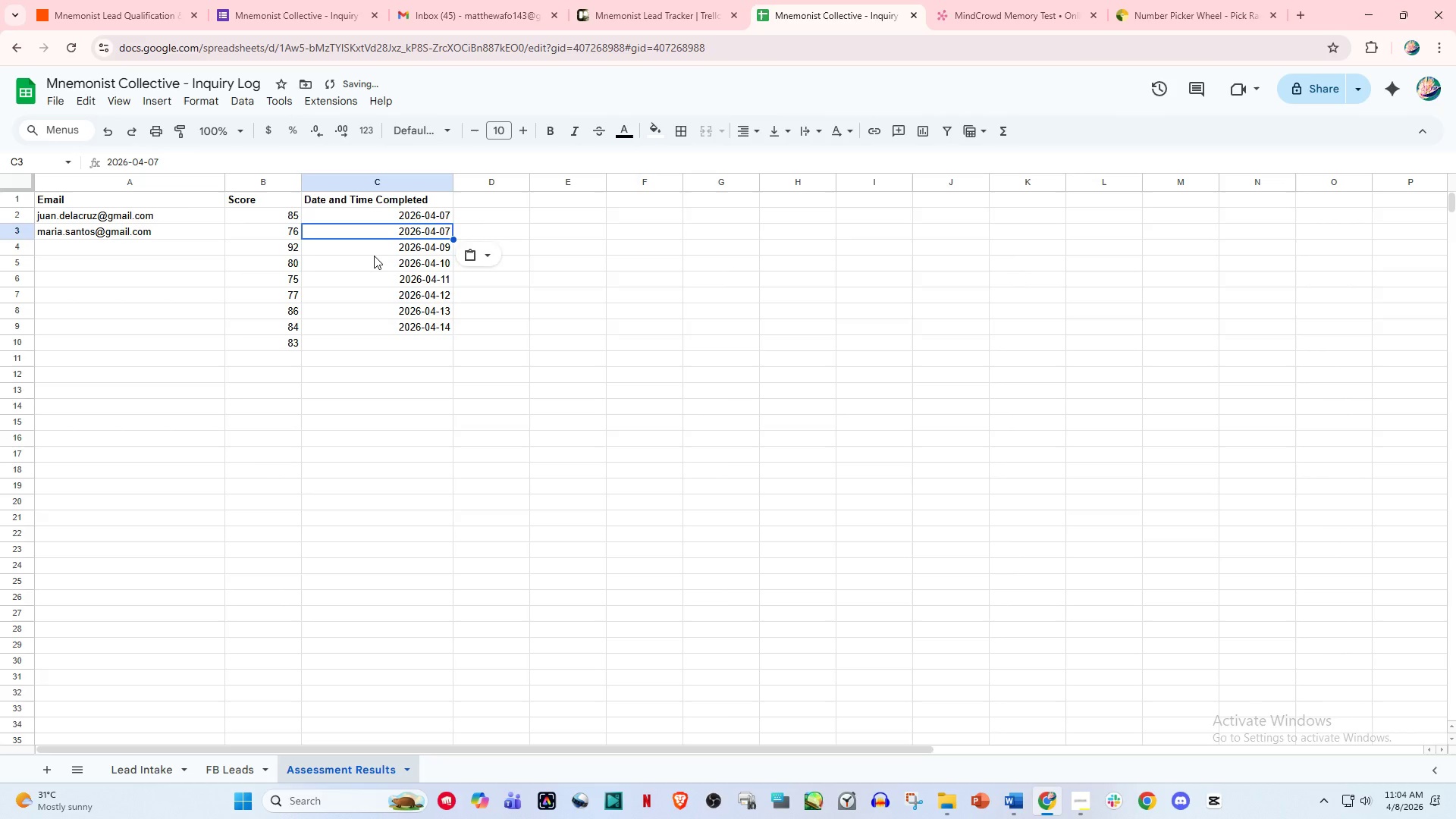 
left_click([374, 256])
 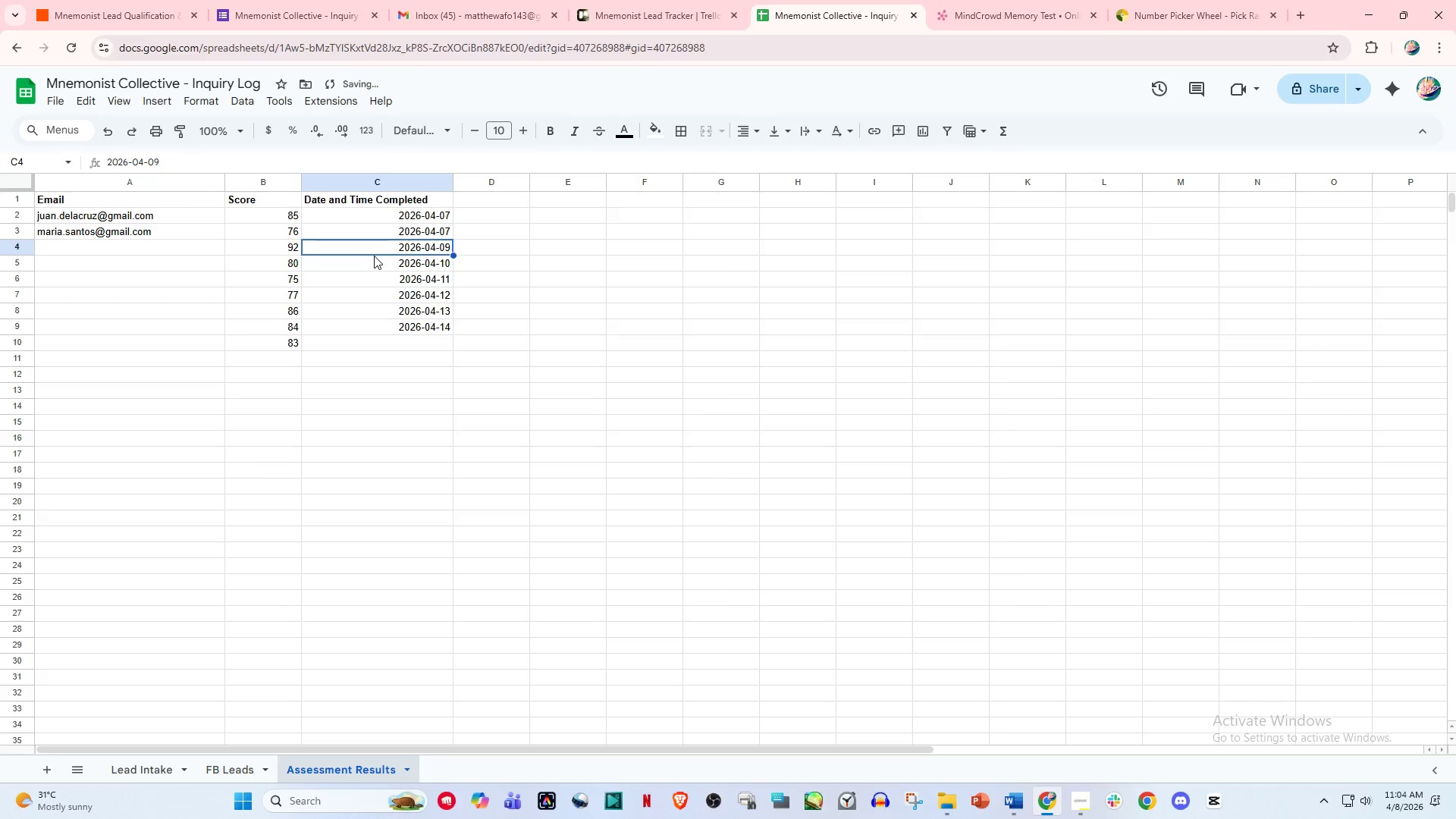 
key(Control+V)
 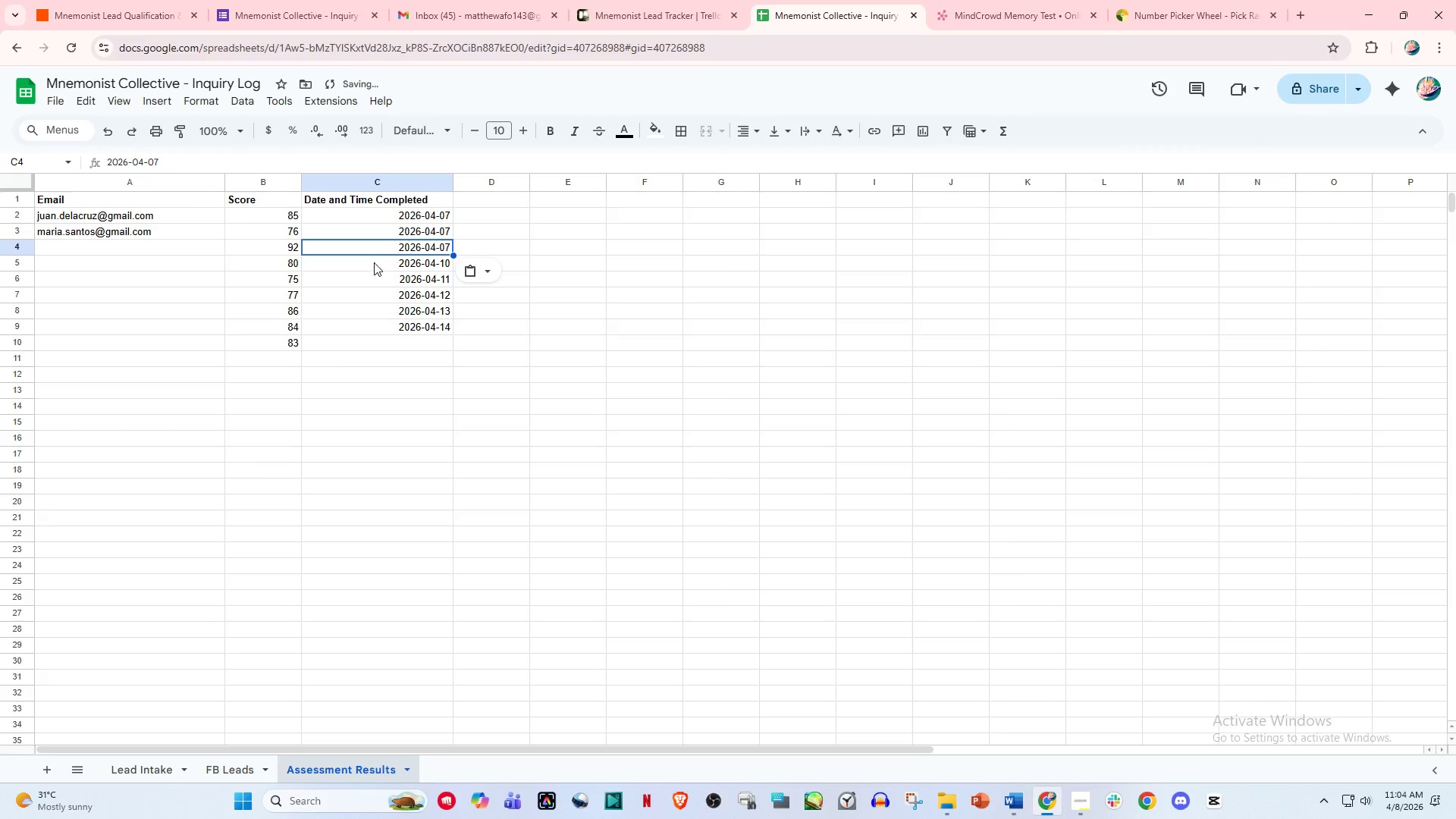 
left_click([374, 267])
 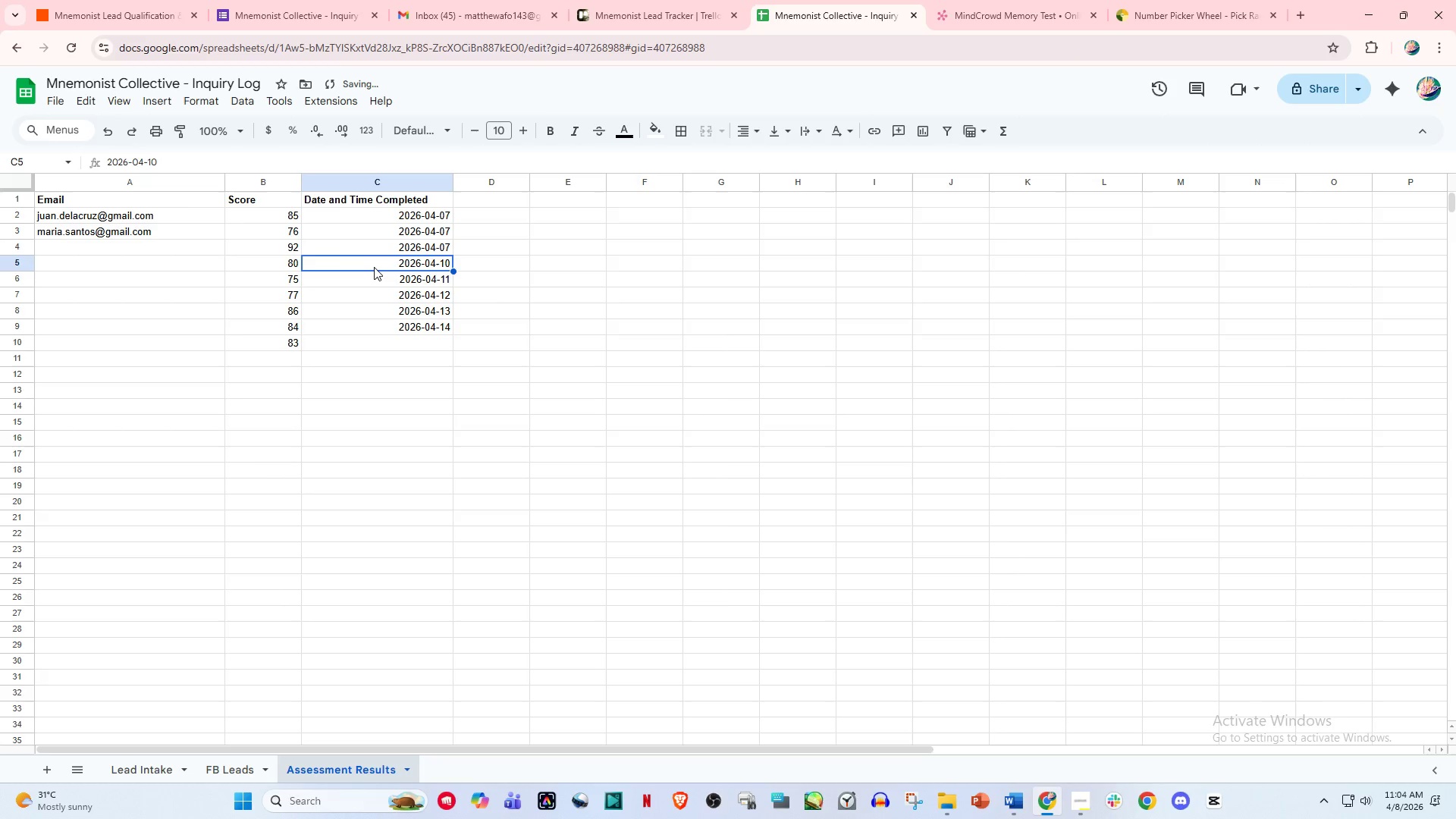 
key(Control+V)
 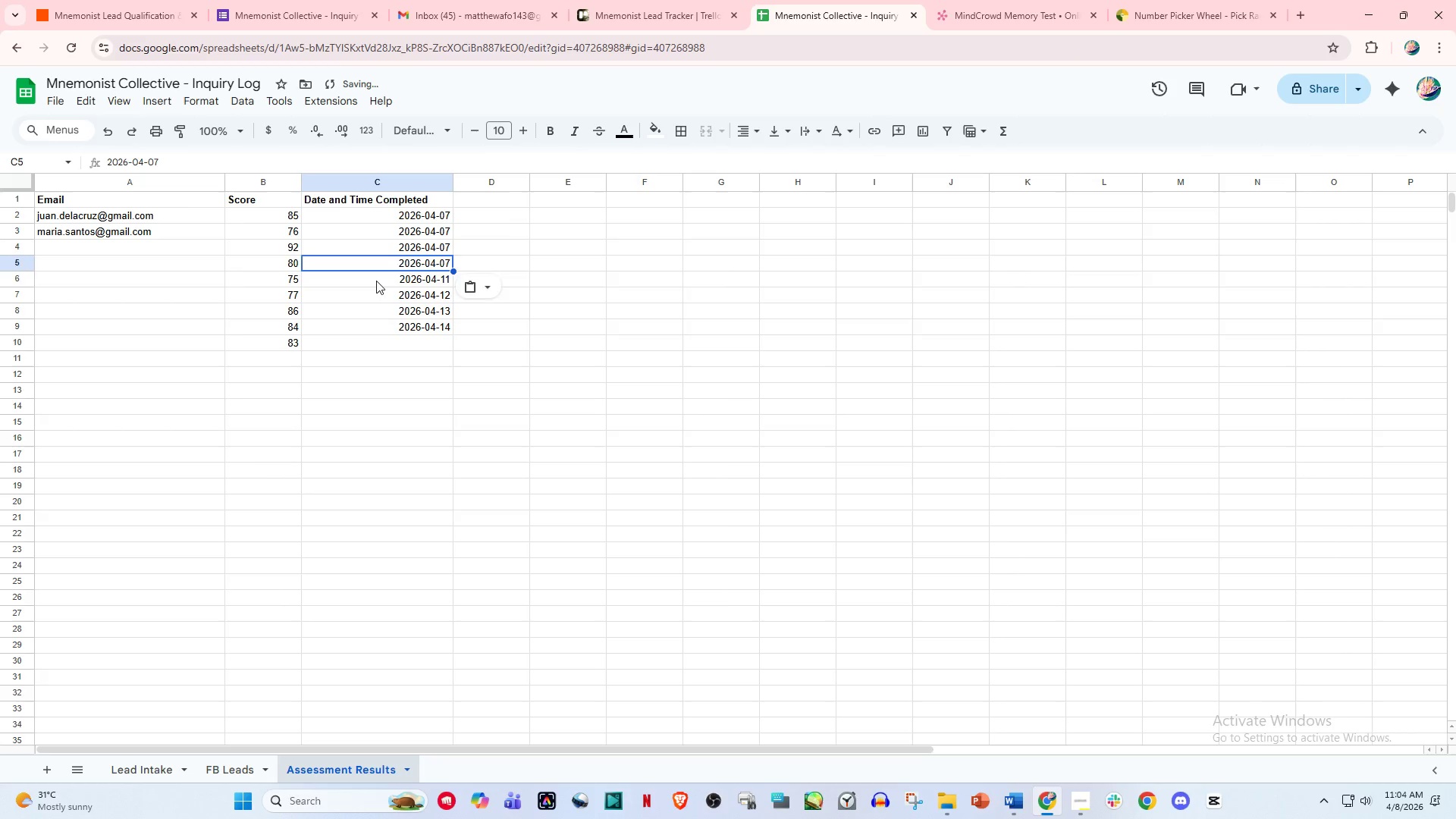 
left_click([376, 281])
 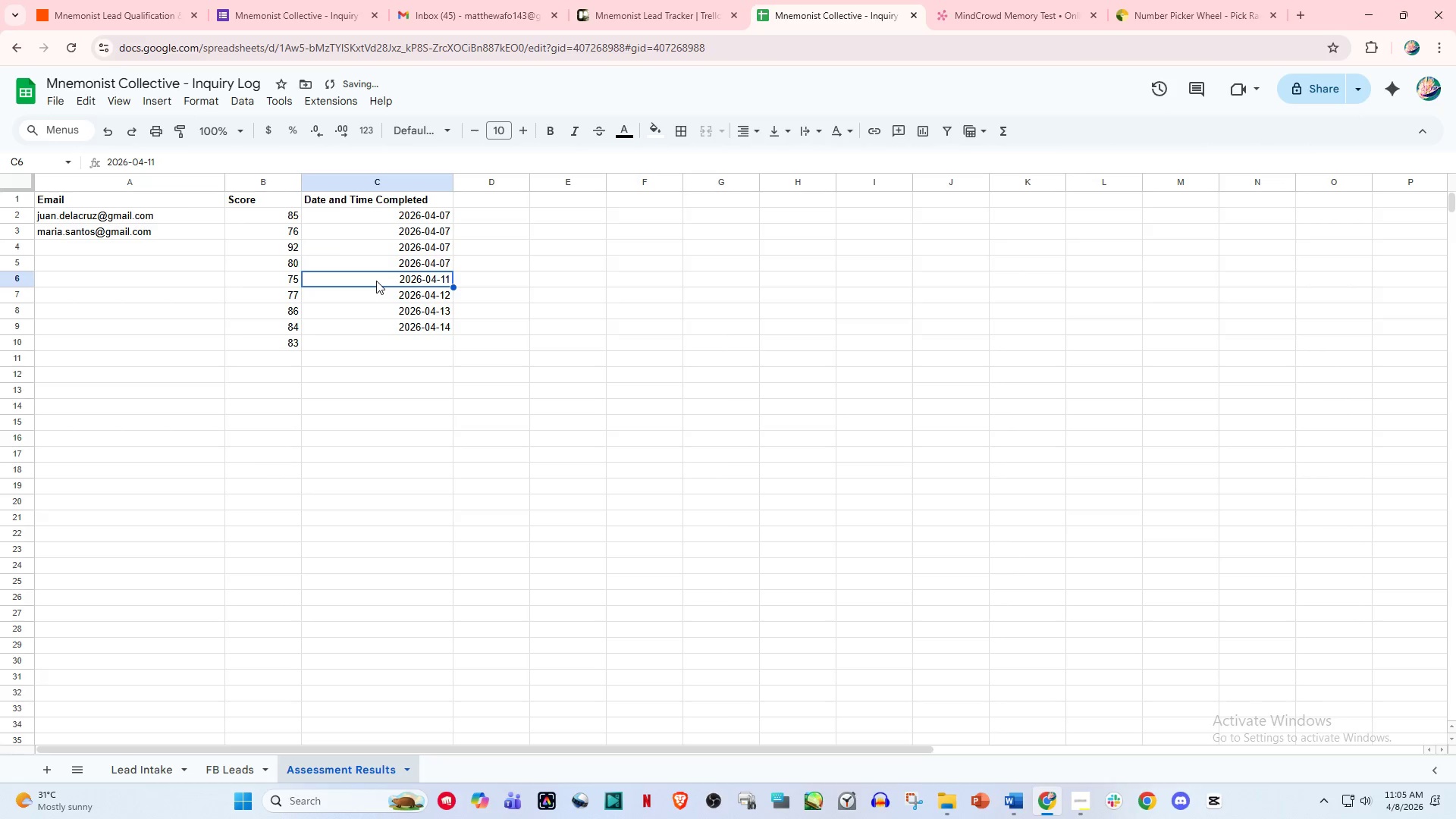 
key(Control+V)
 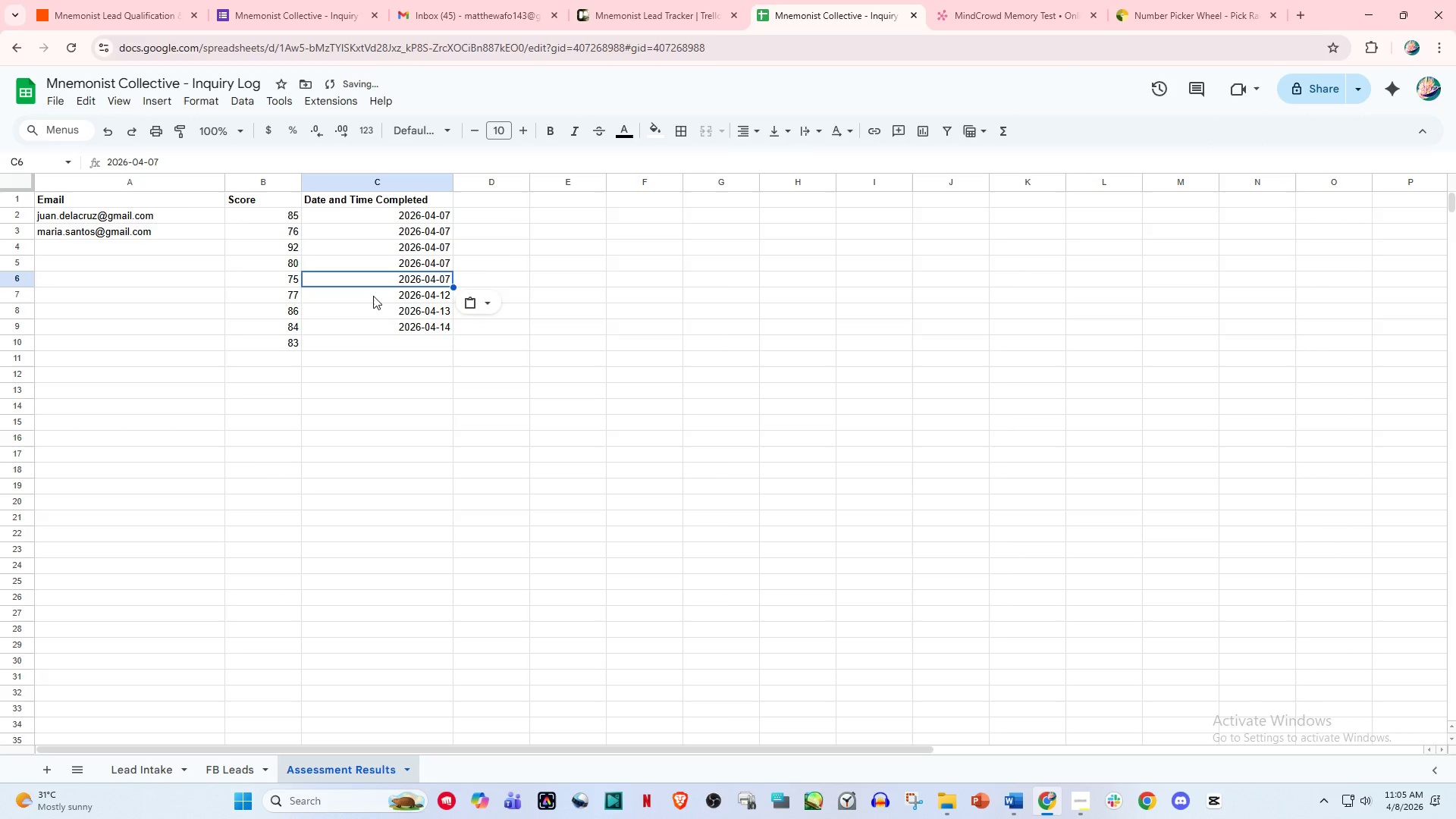 
left_click([373, 296])
 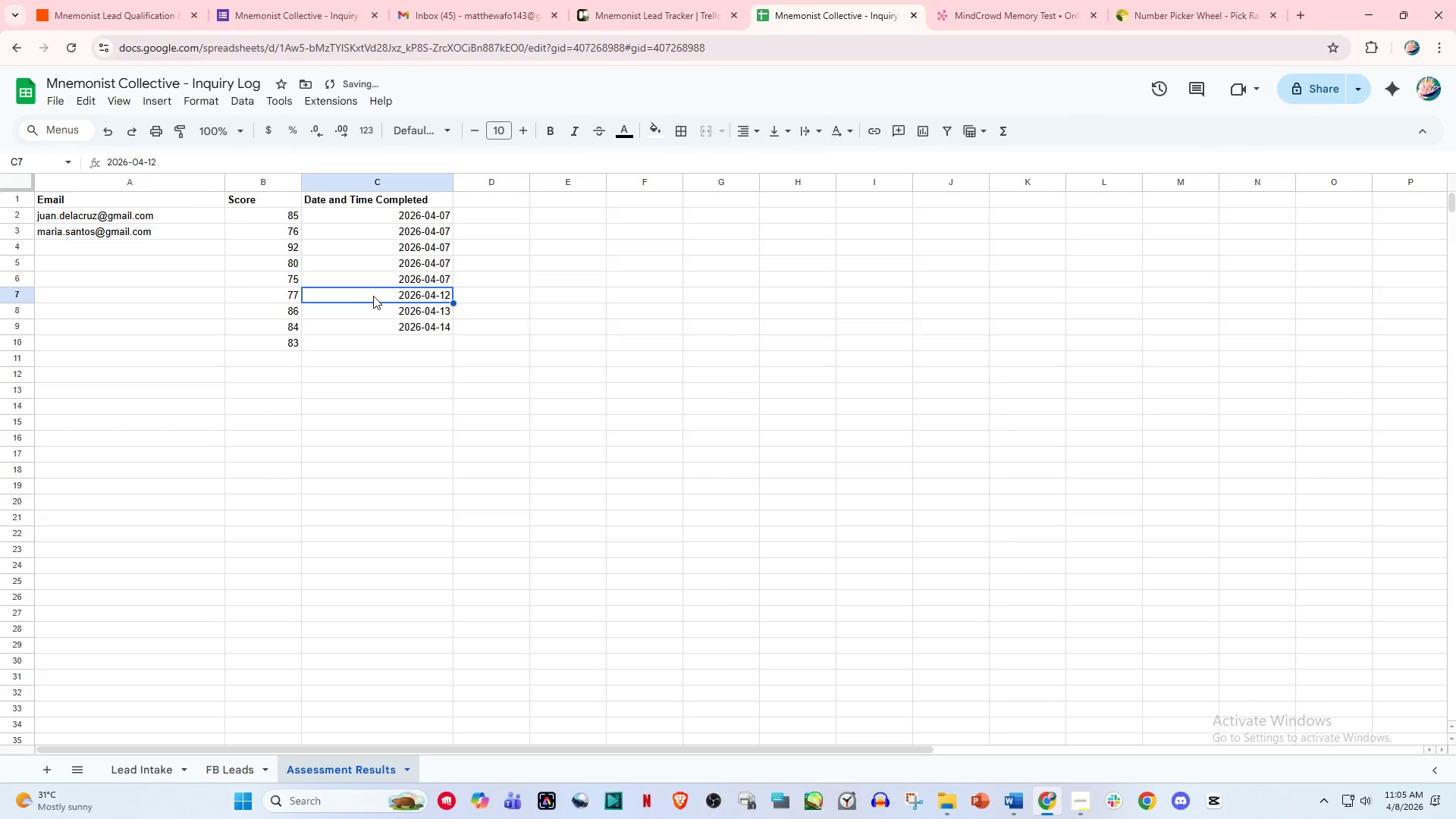 
key(Control+V)
 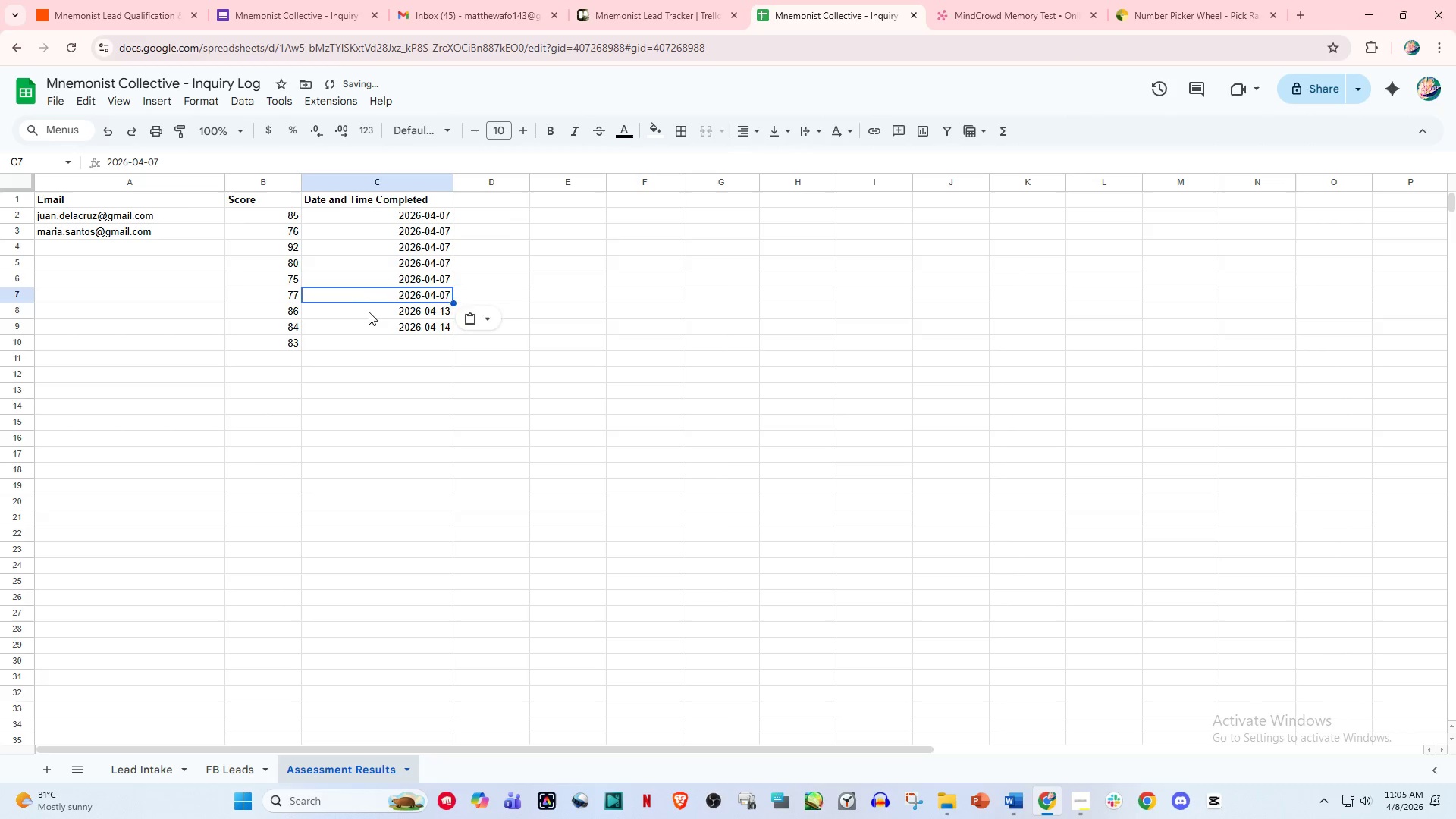 
left_click([369, 312])
 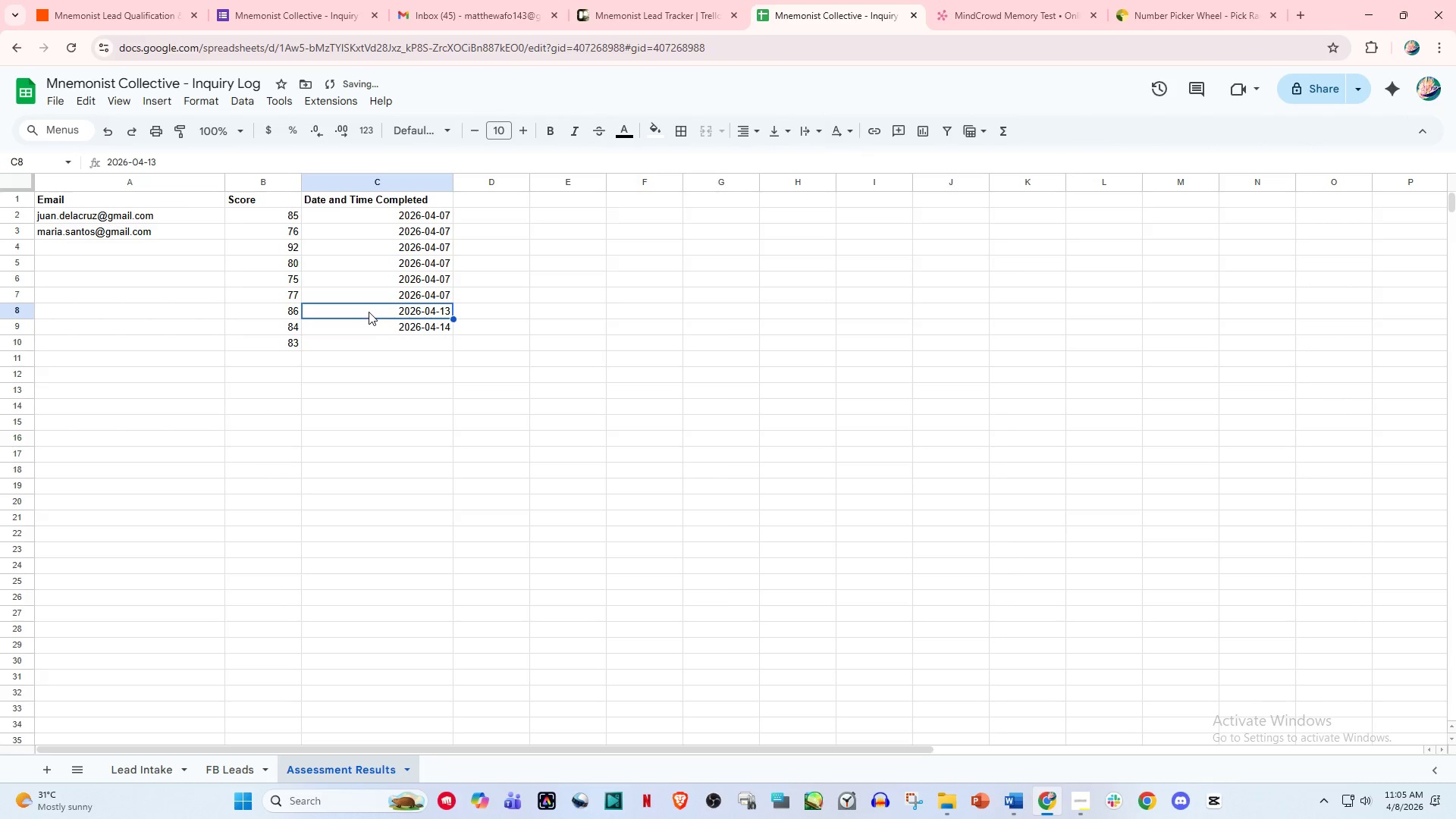 
key(Control+V)
 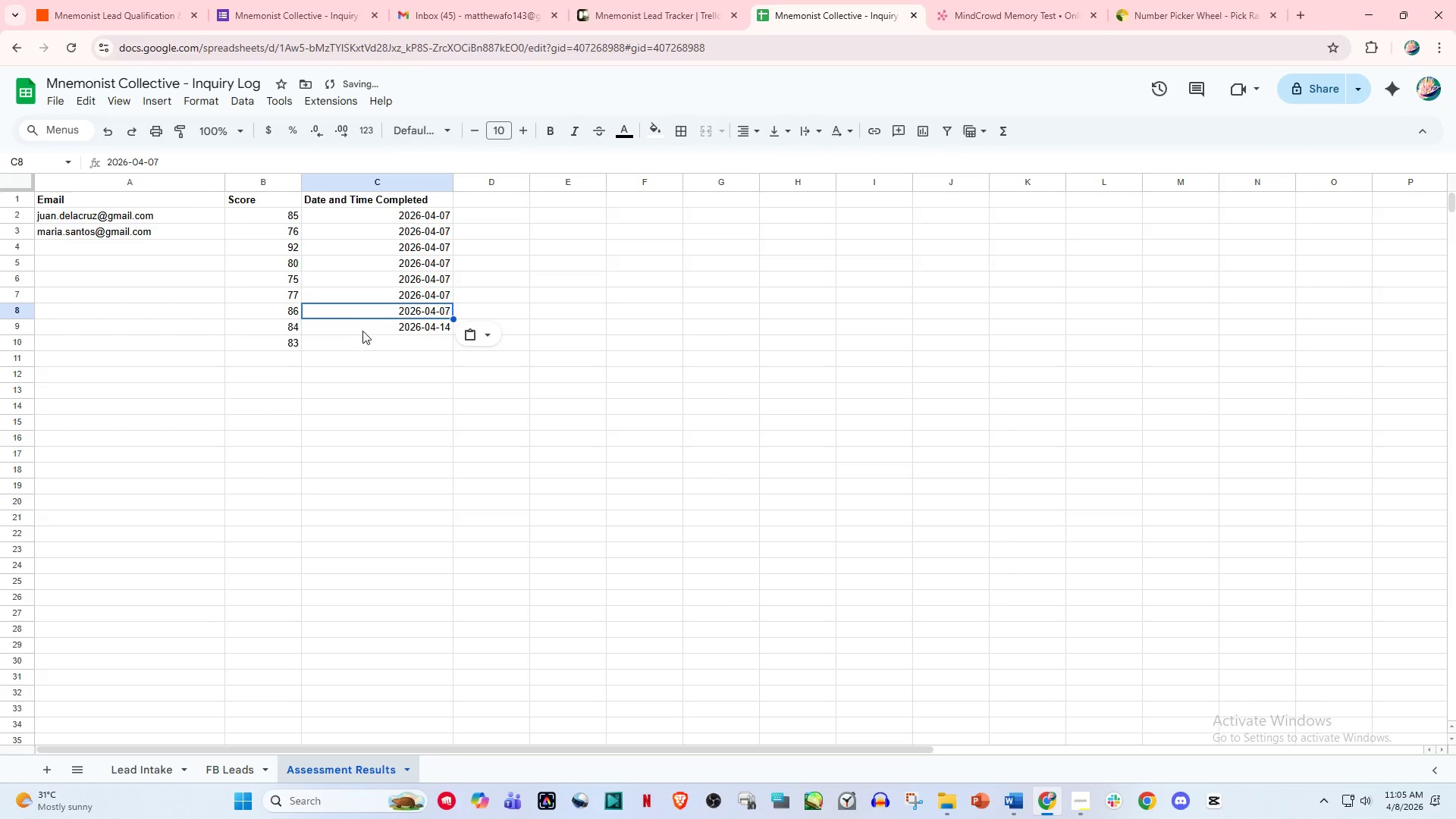 
left_click([362, 332])
 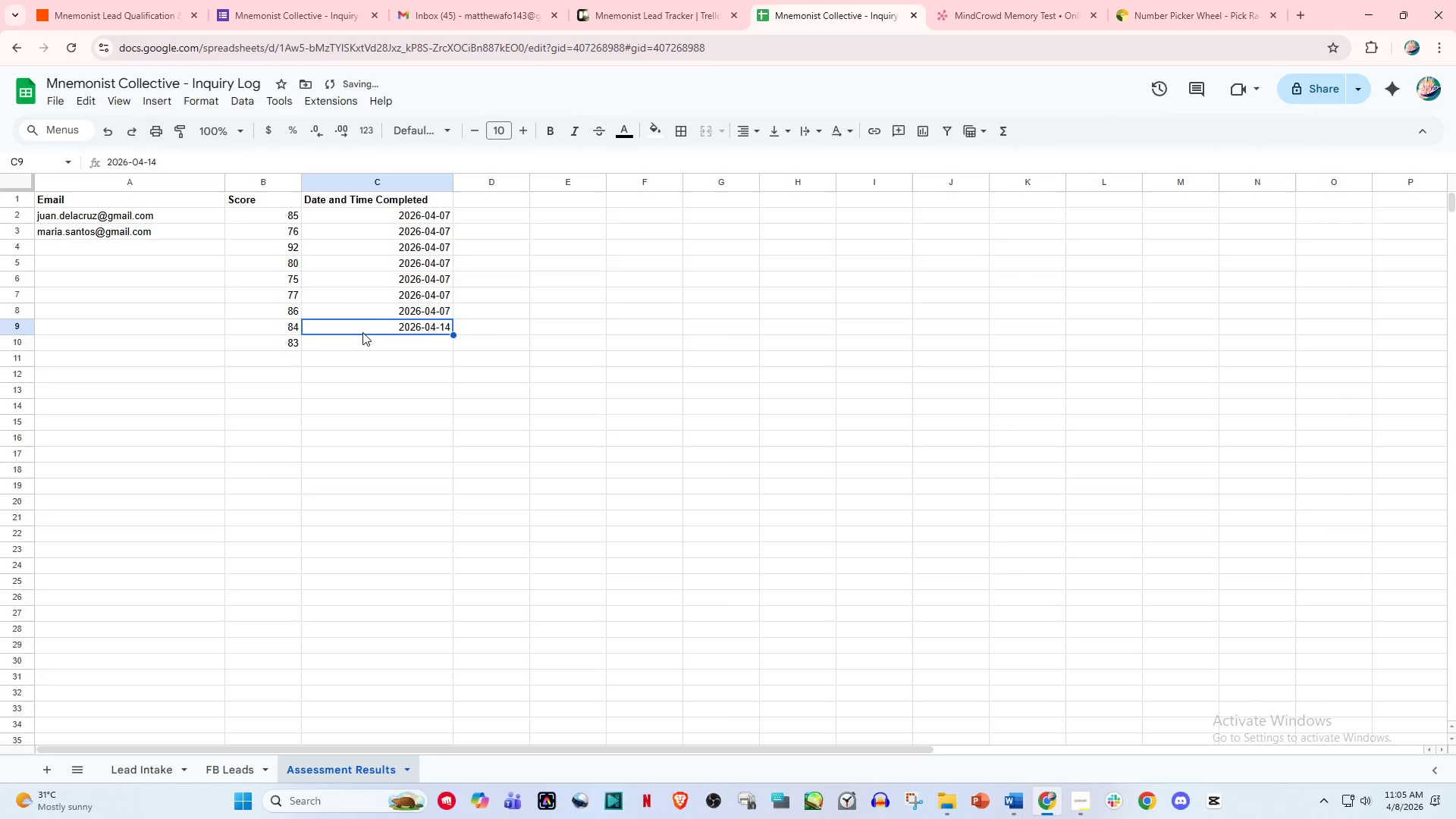 
key(Control+V)
 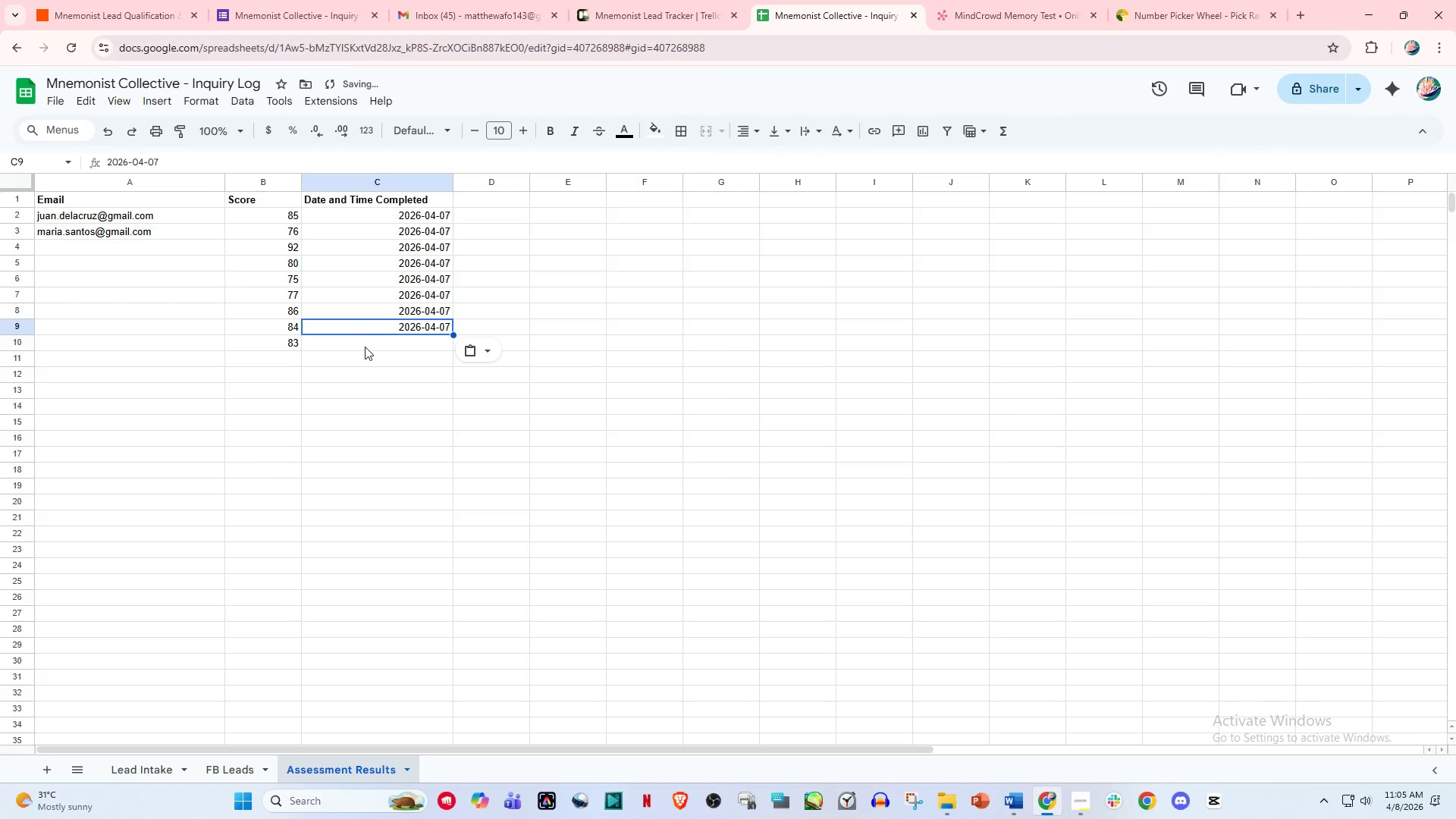 
left_click([366, 348])
 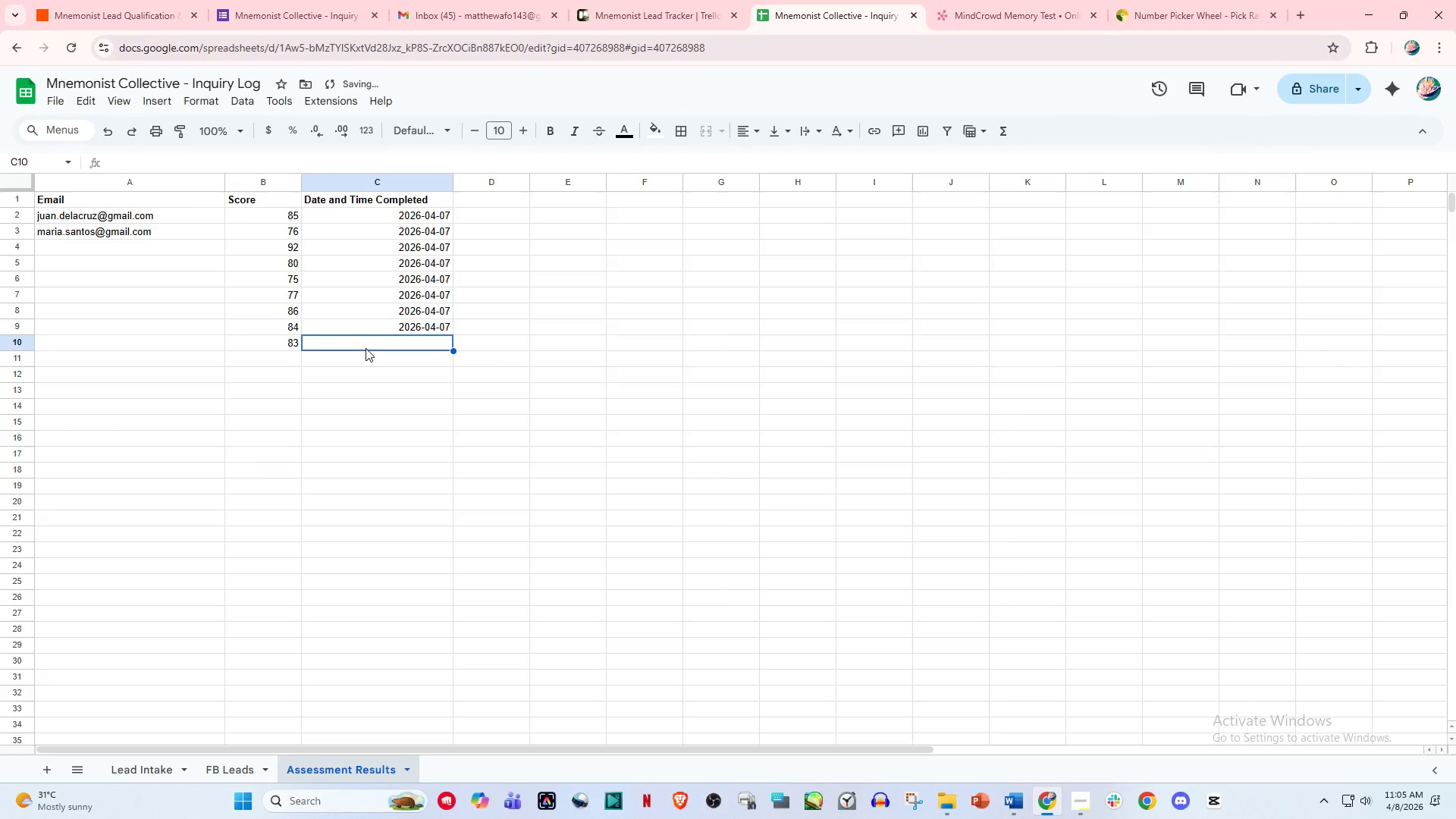 
key(Control+V)
 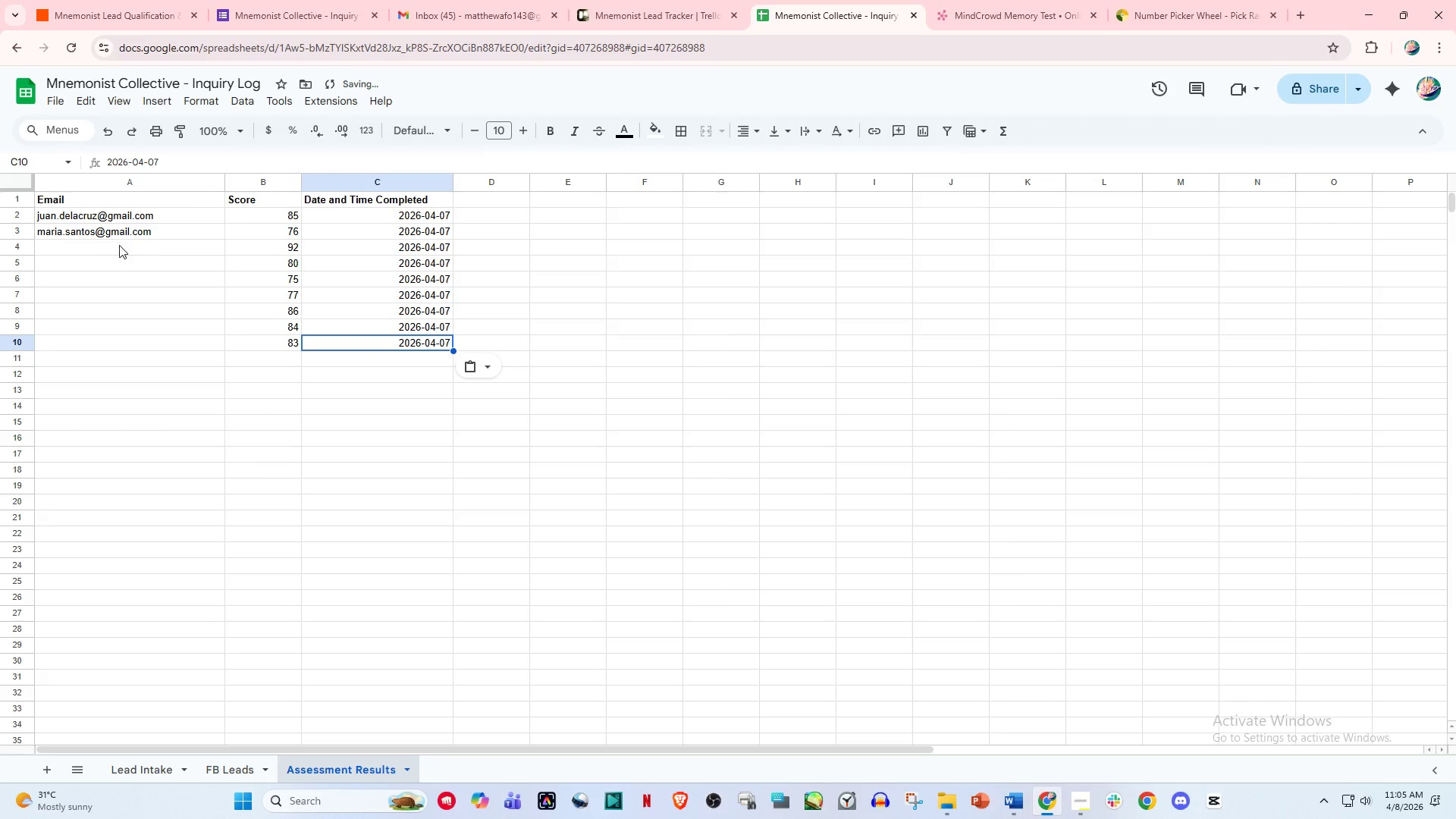 
left_click([107, 240])
 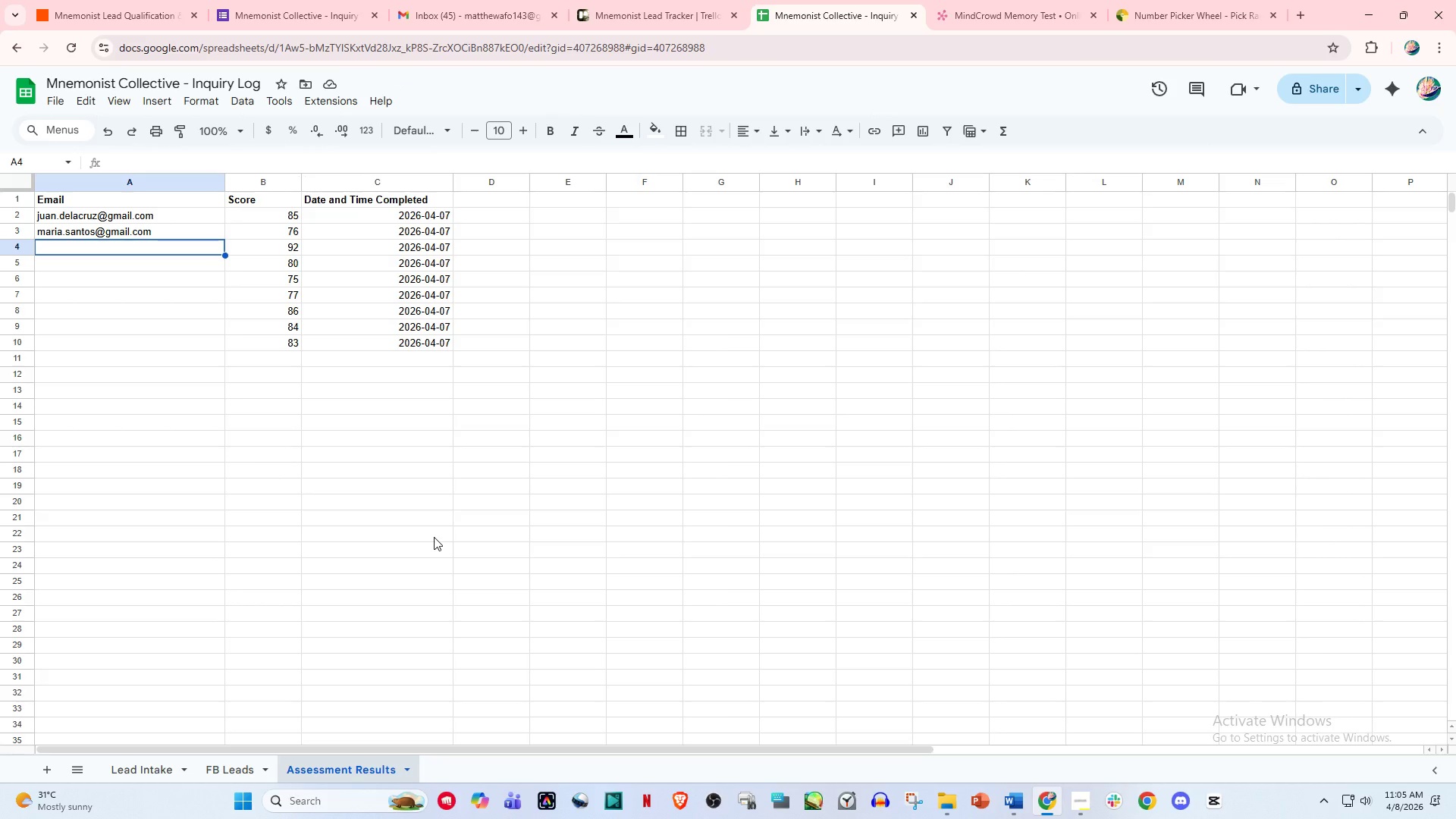 
wait(17.8)
 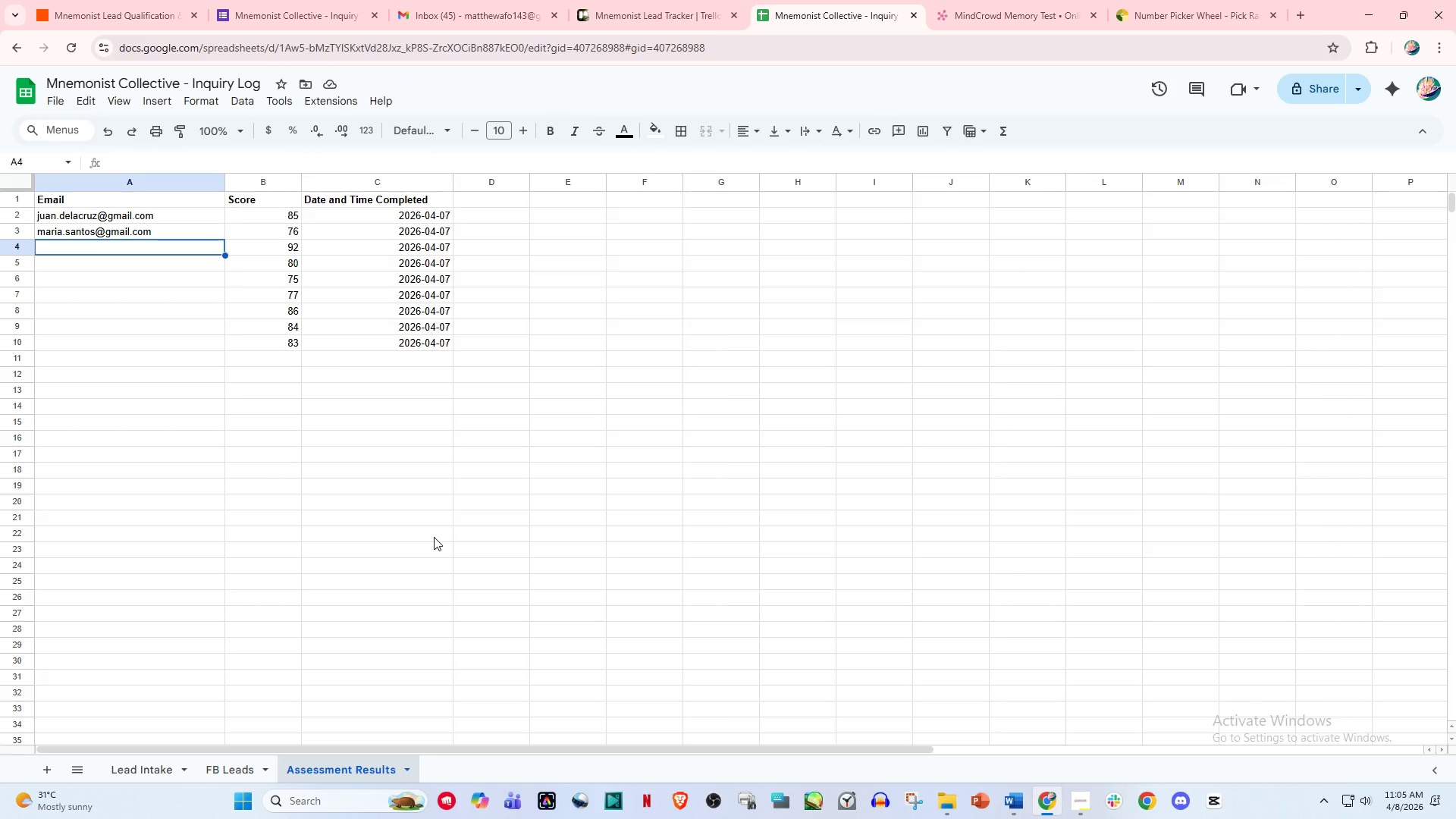 
left_click([174, 273])
 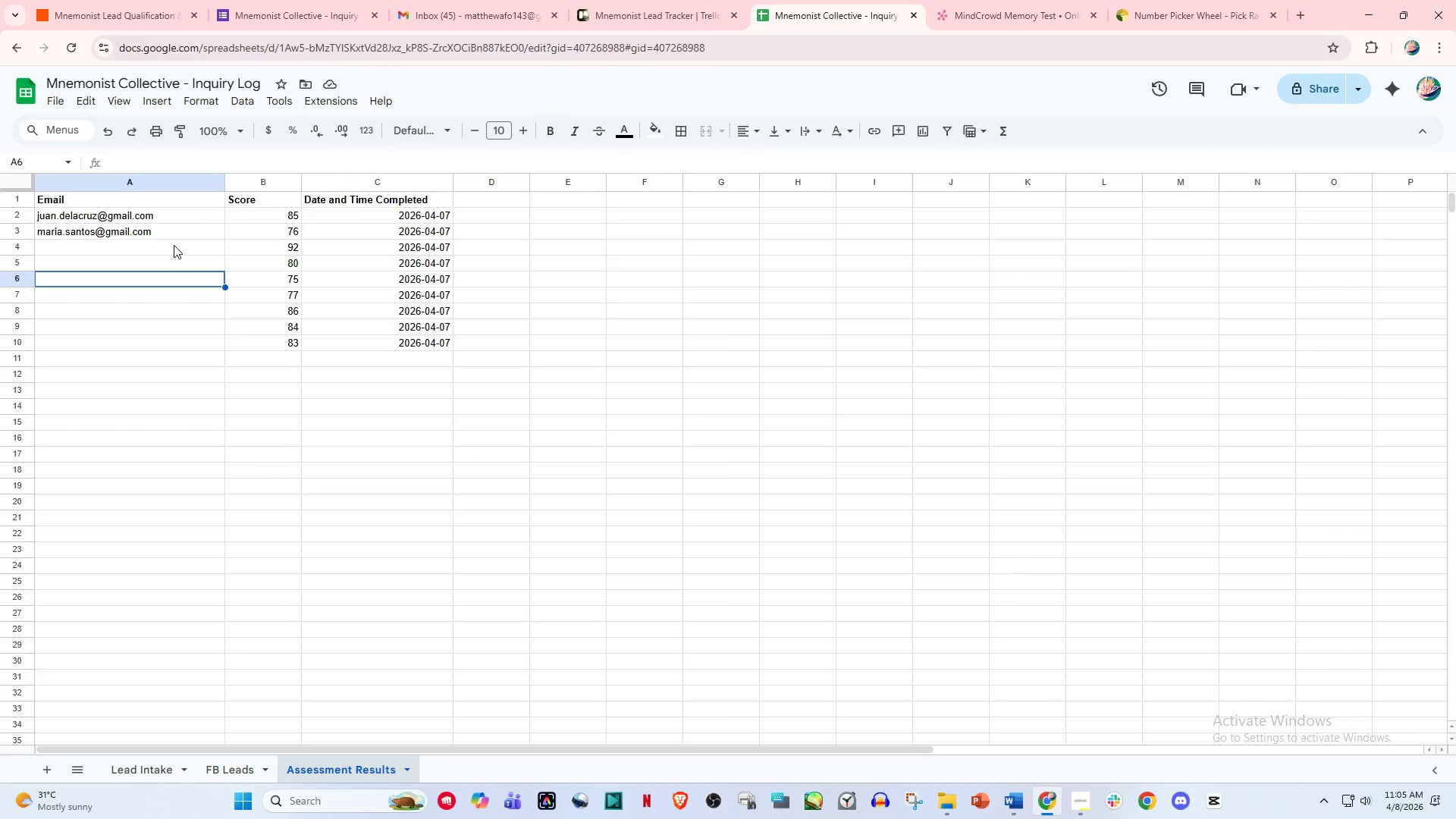 
left_click([174, 245])
 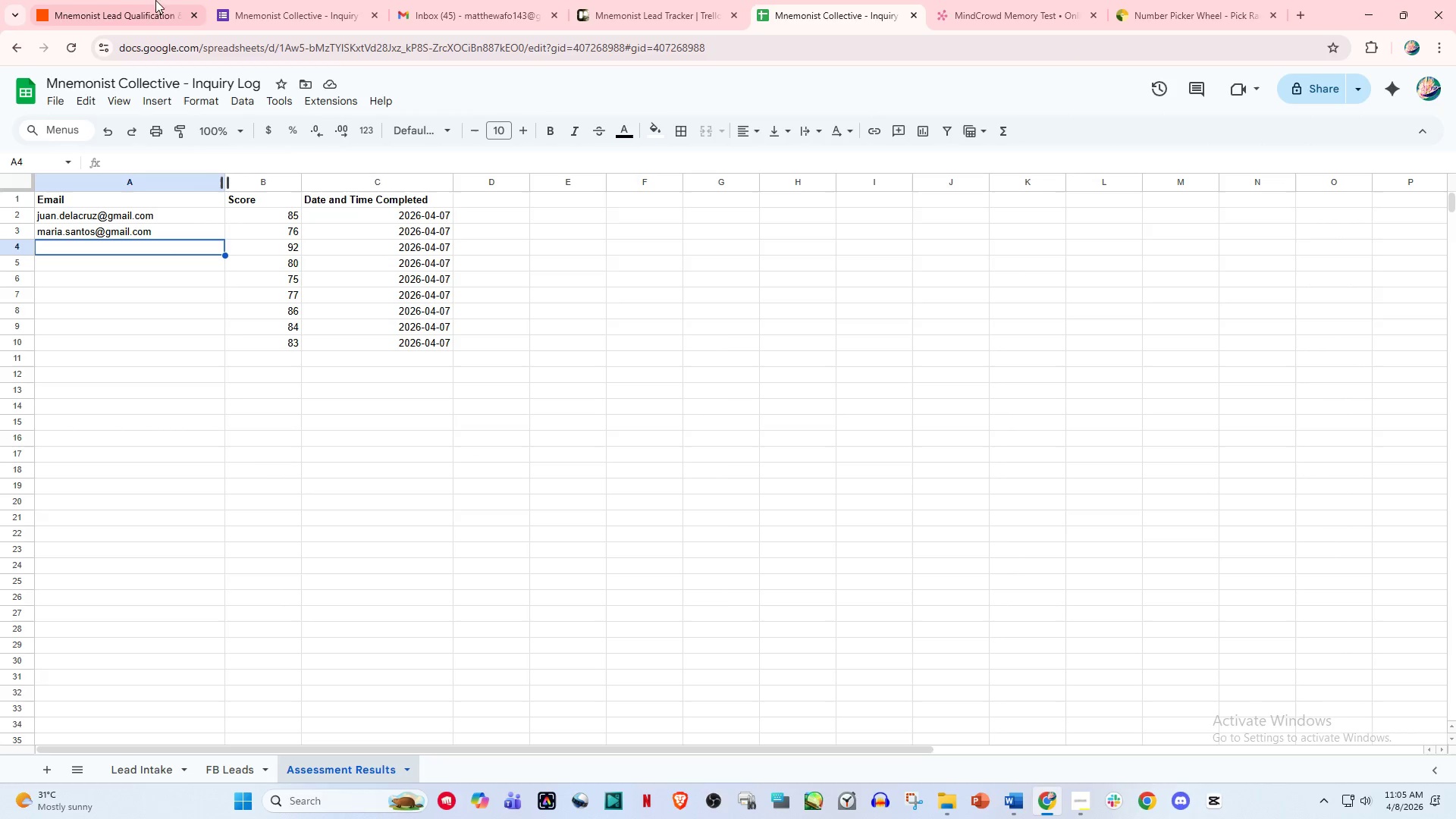 
left_click([108, 0])
 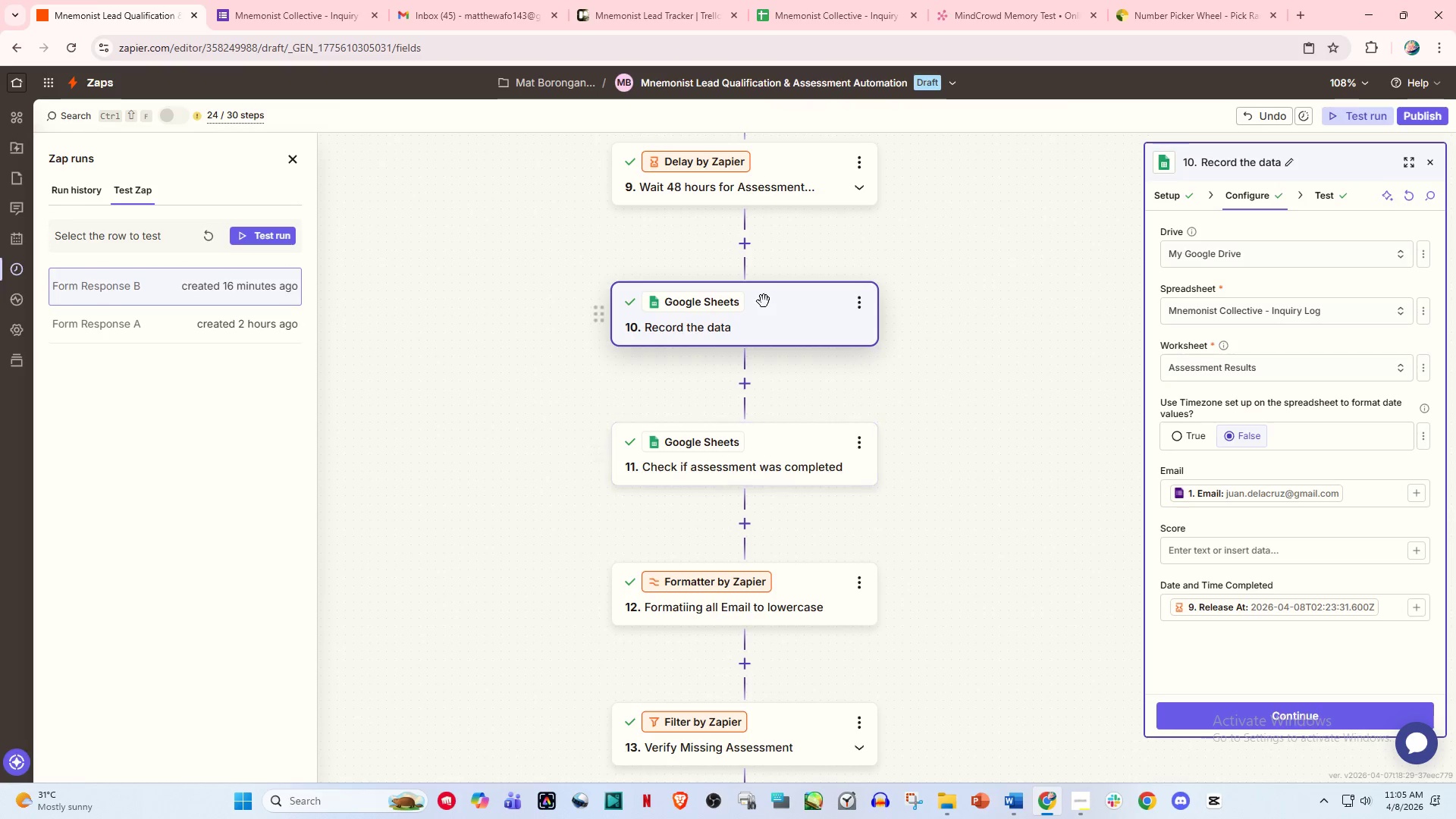 
left_click([857, 301])
 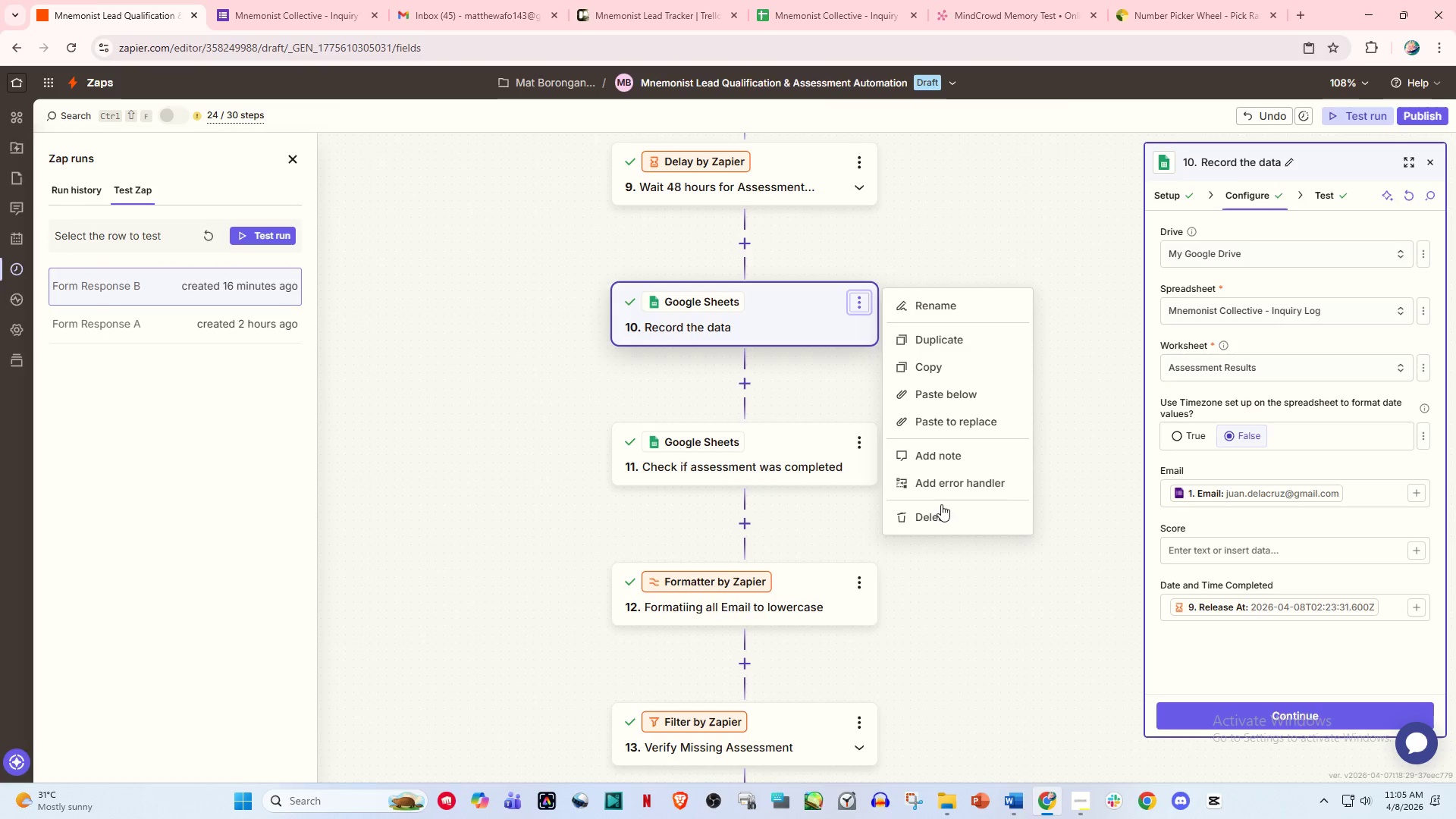 
left_click([941, 519])
 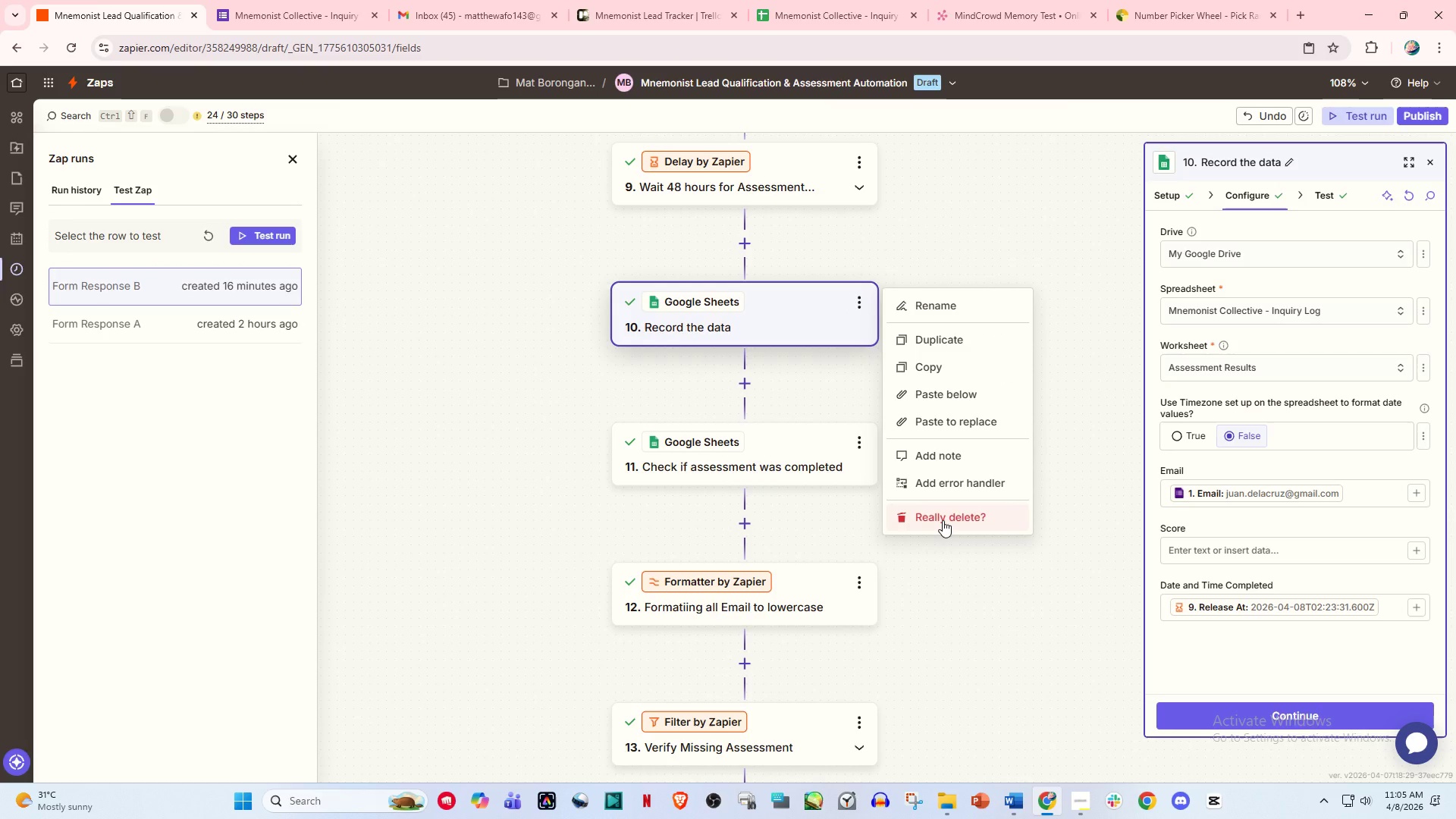 
left_click([943, 520])
 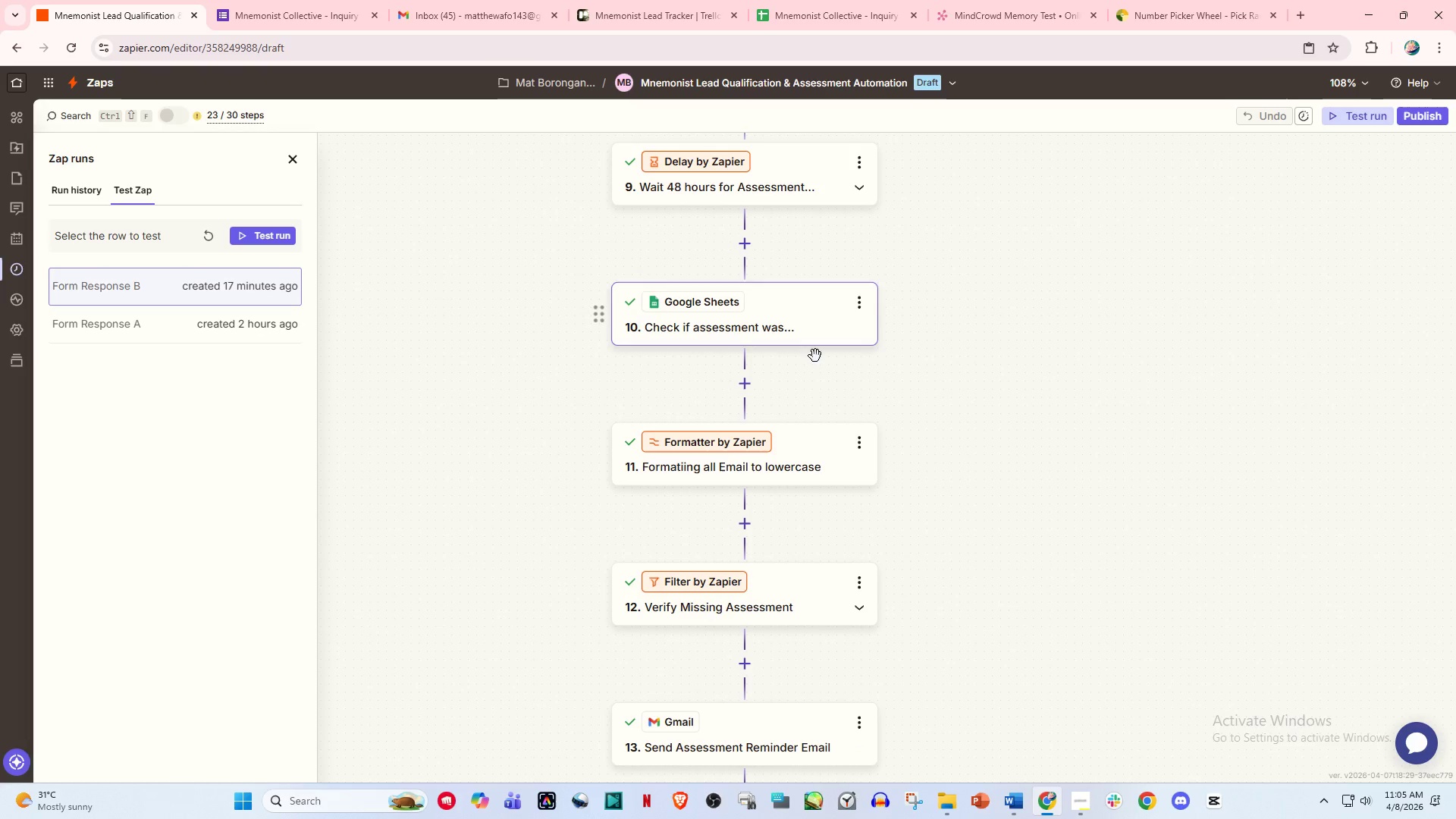 
scroll: coordinate [786, 366], scroll_direction: up, amount: 1.0
 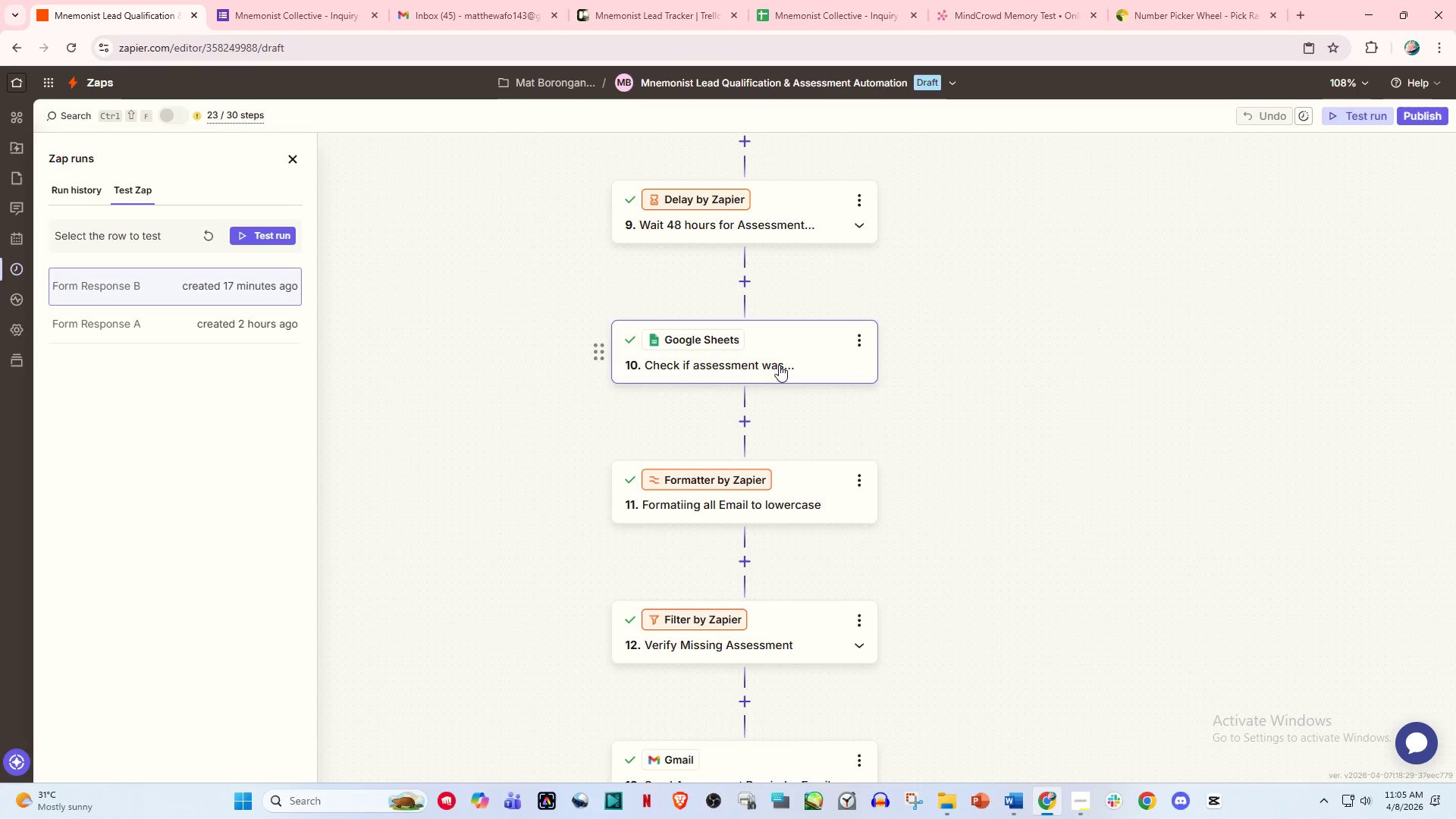 
left_click([779, 356])
 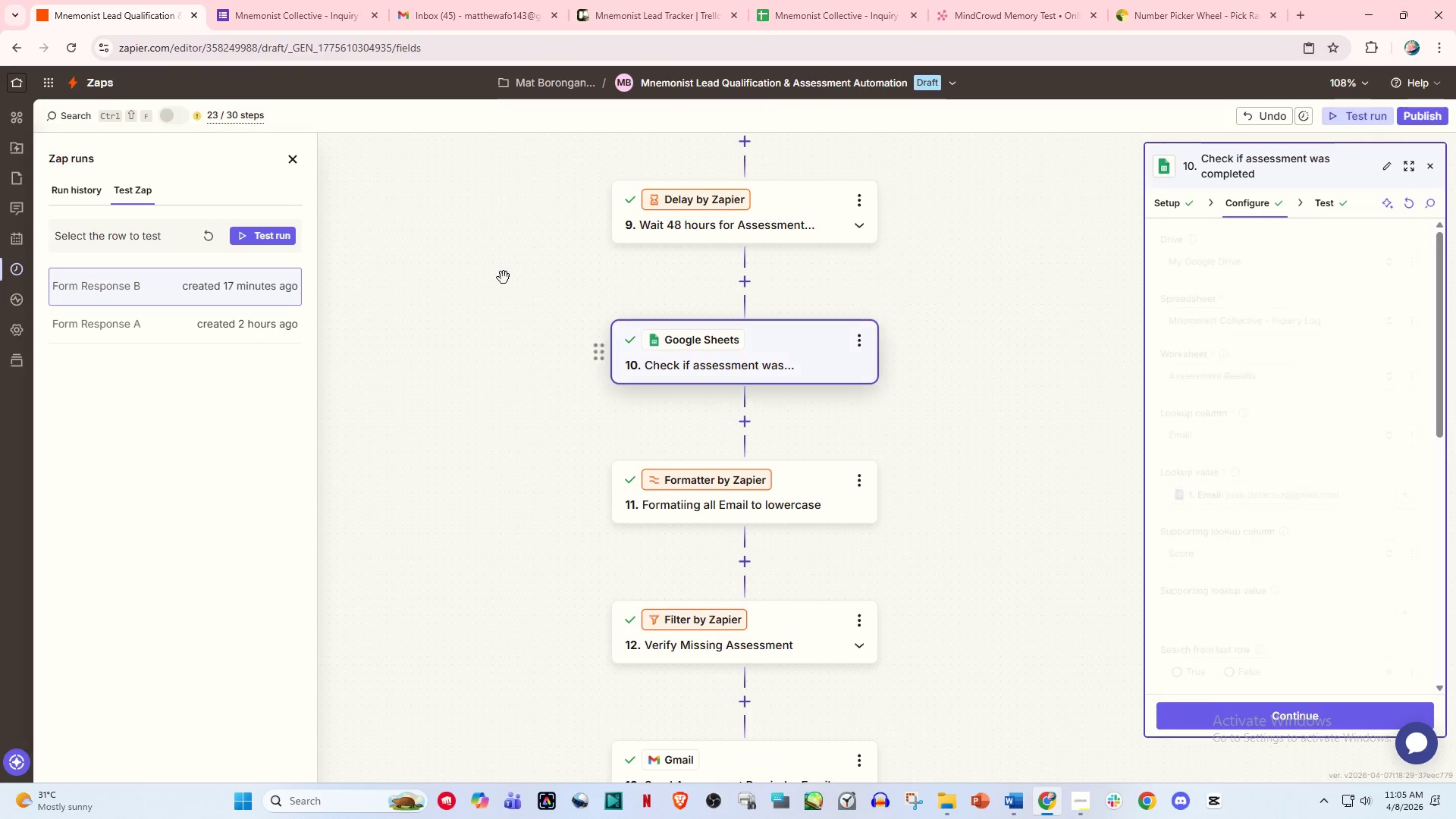 
scroll: coordinate [400, 235], scroll_direction: up, amount: 3.0
 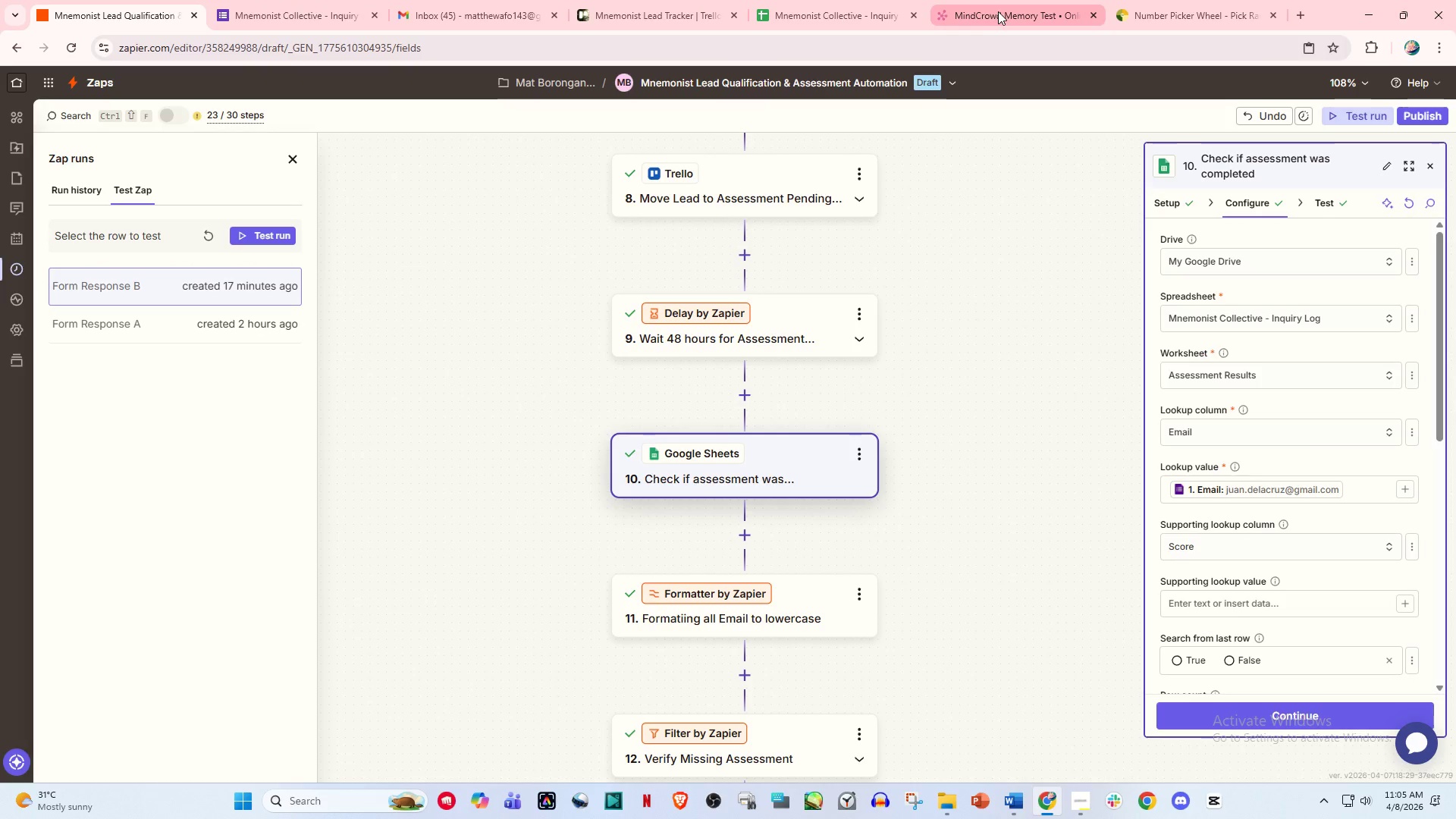 
left_click_drag(start_coordinate=[988, 8], to_coordinate=[340, 0])
 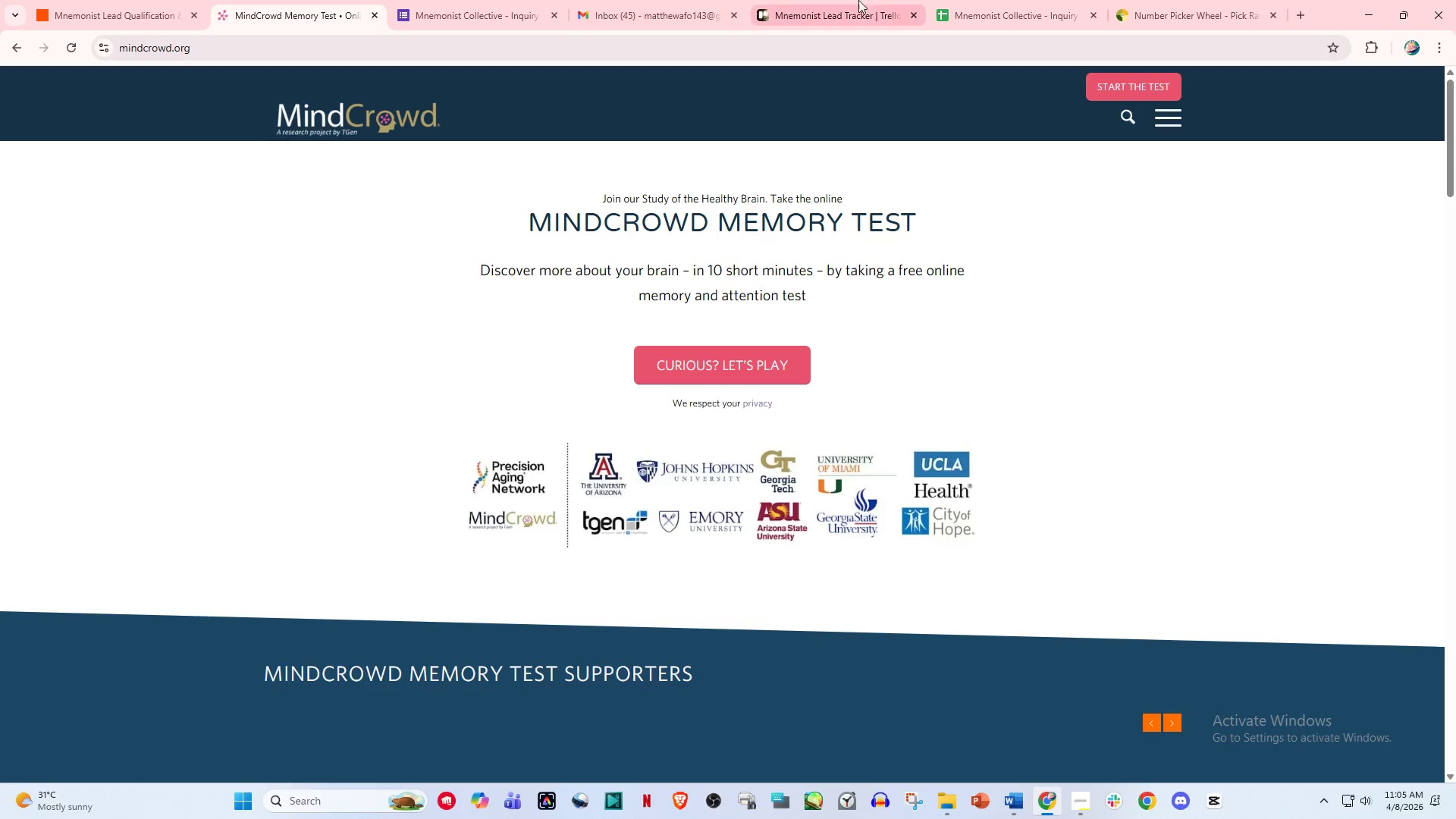 
left_click_drag(start_coordinate=[972, 0], to_coordinate=[309, 4])
 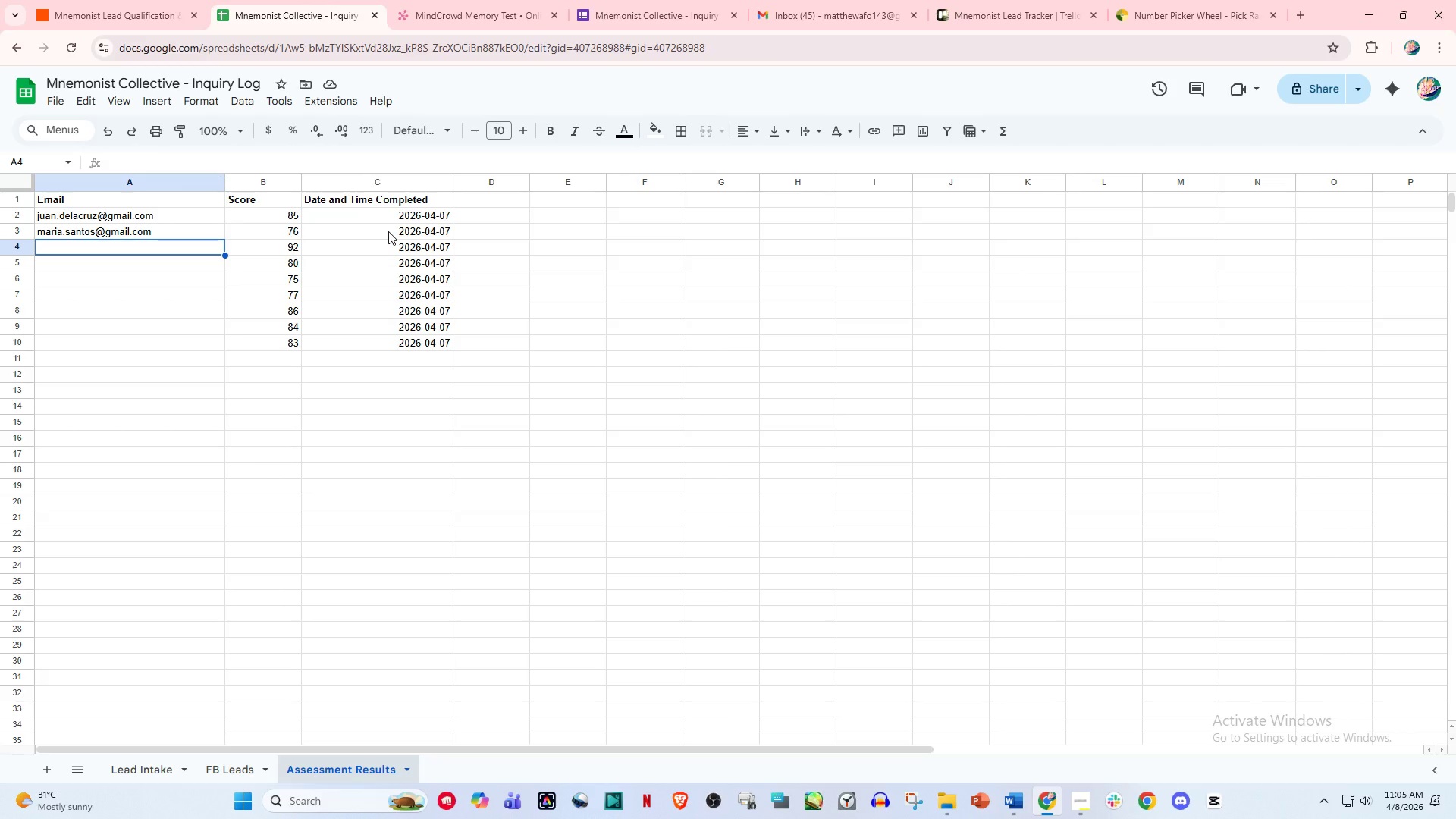 
type(kevin.reyedss)
key(Backspace)
key(Backspace)
type(s@gmail.com)
 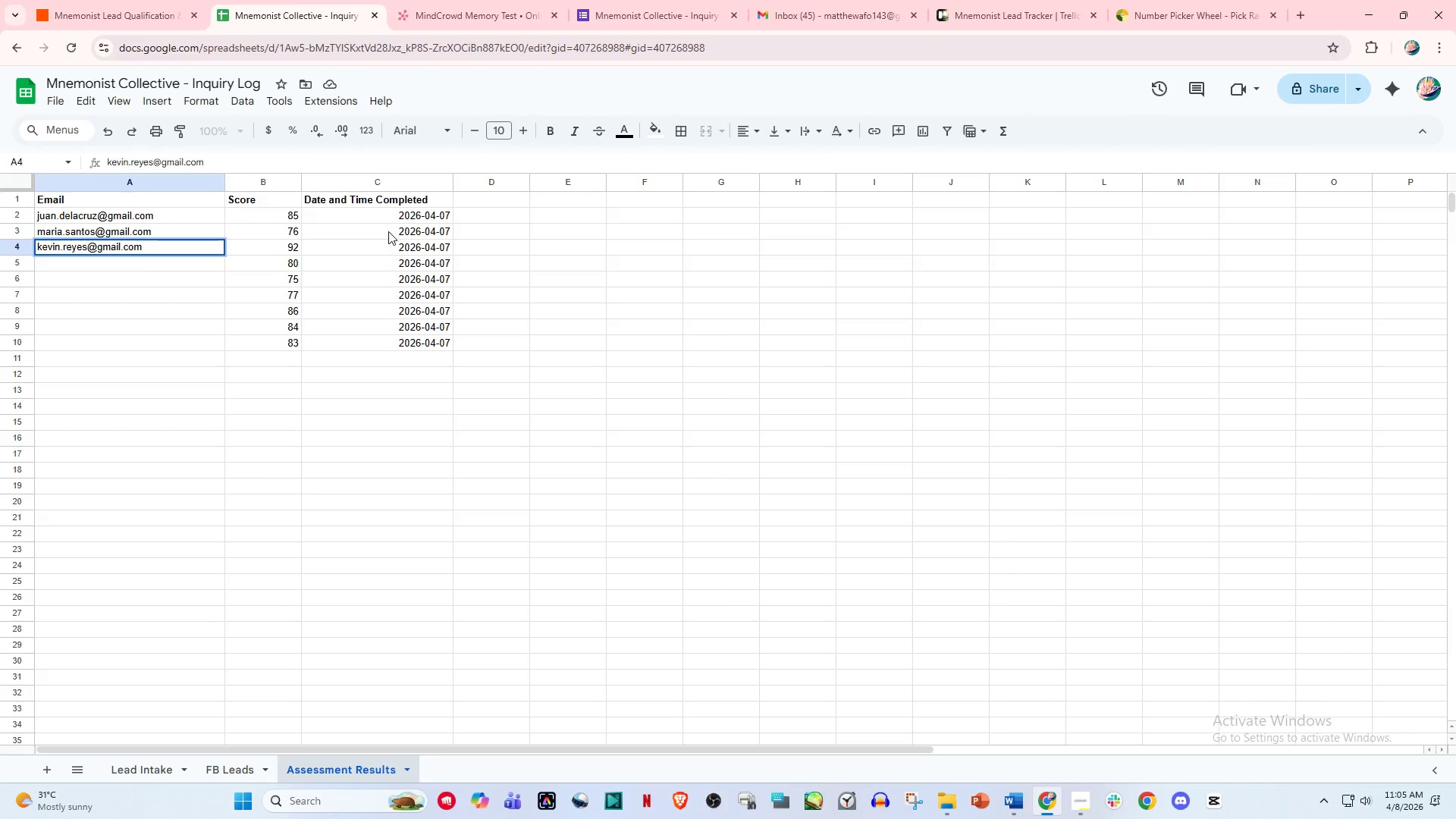 
key(ArrowDown)
 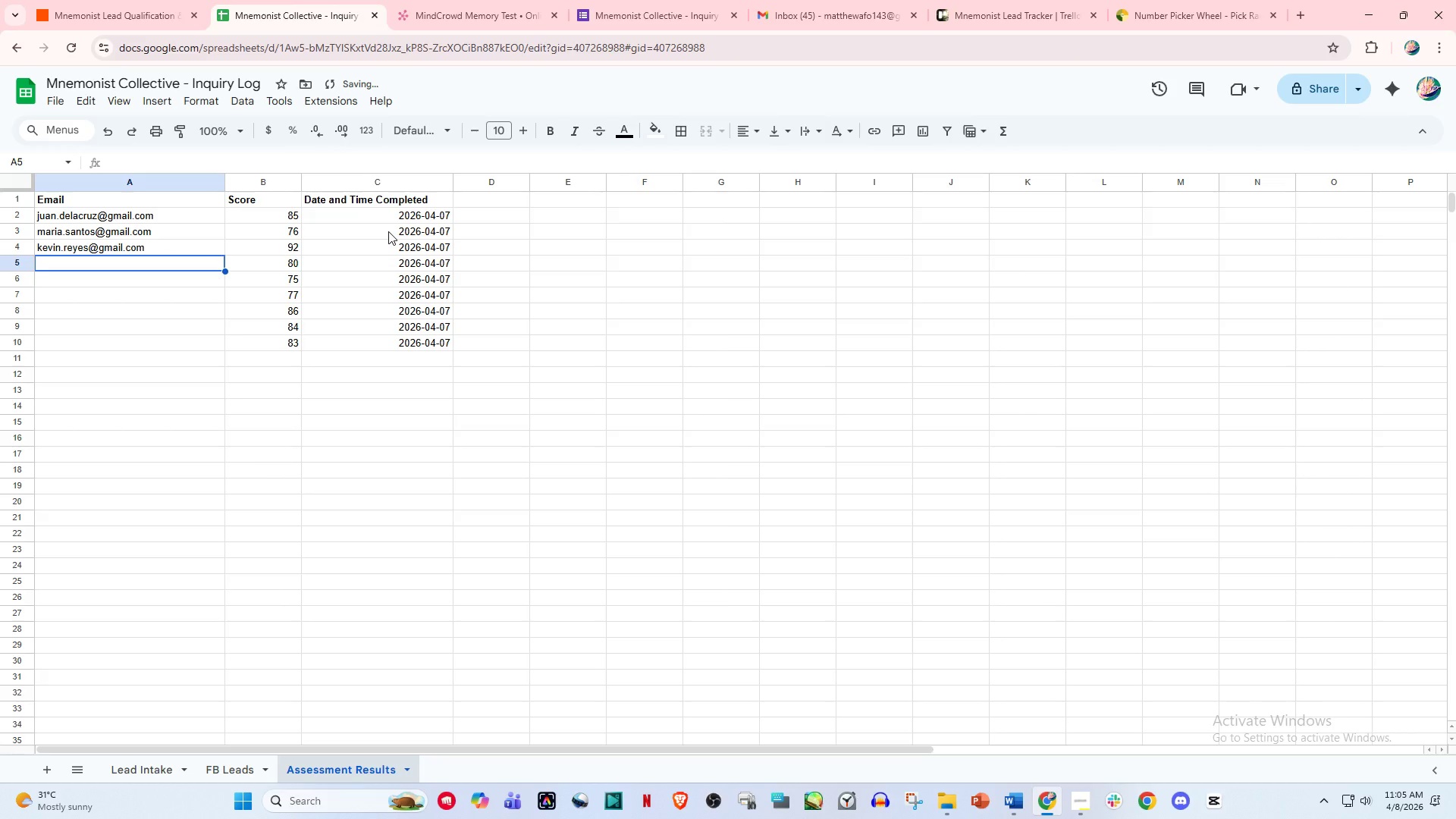 
type(angela.cruz@gmail.com)
 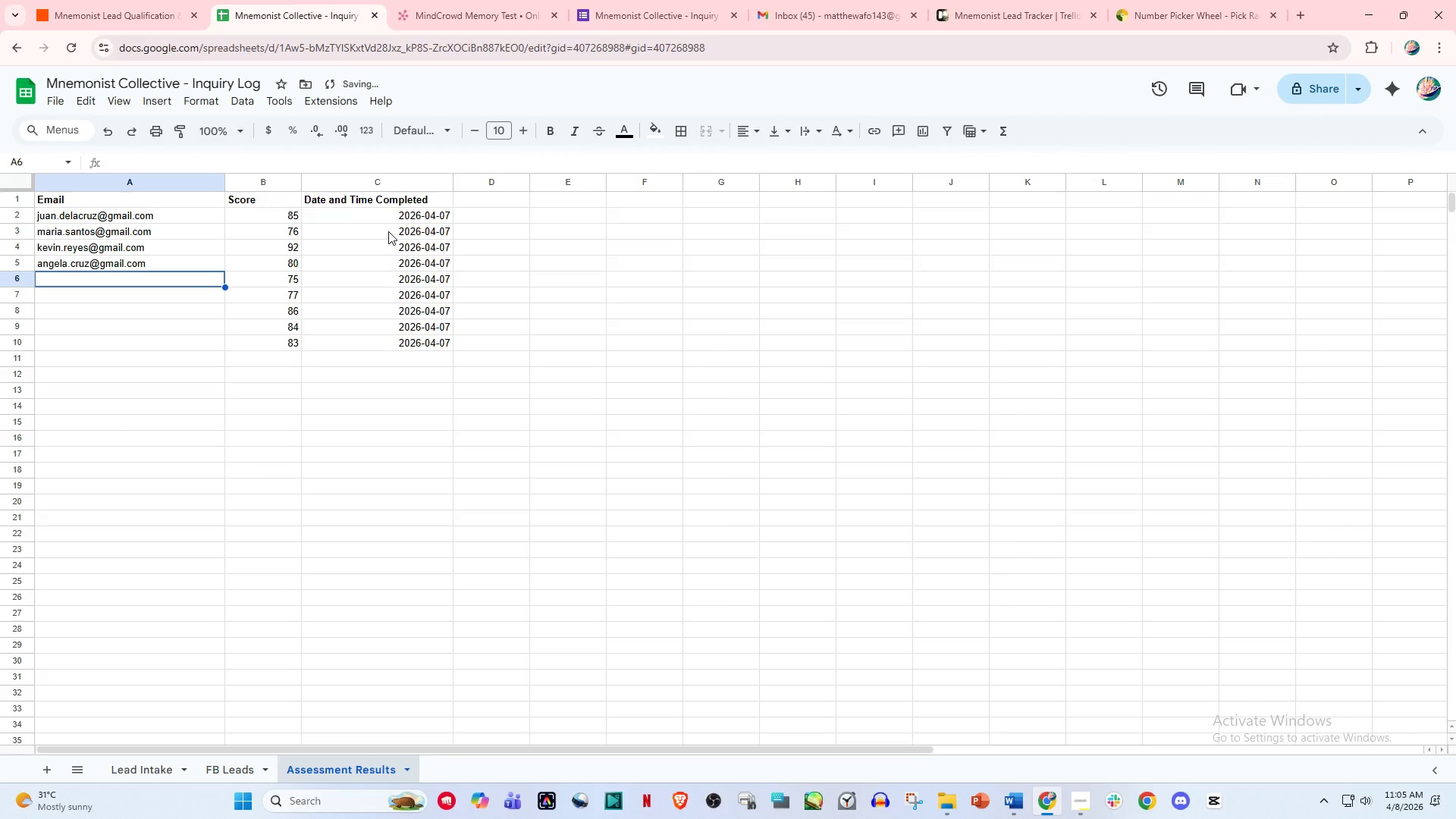 
 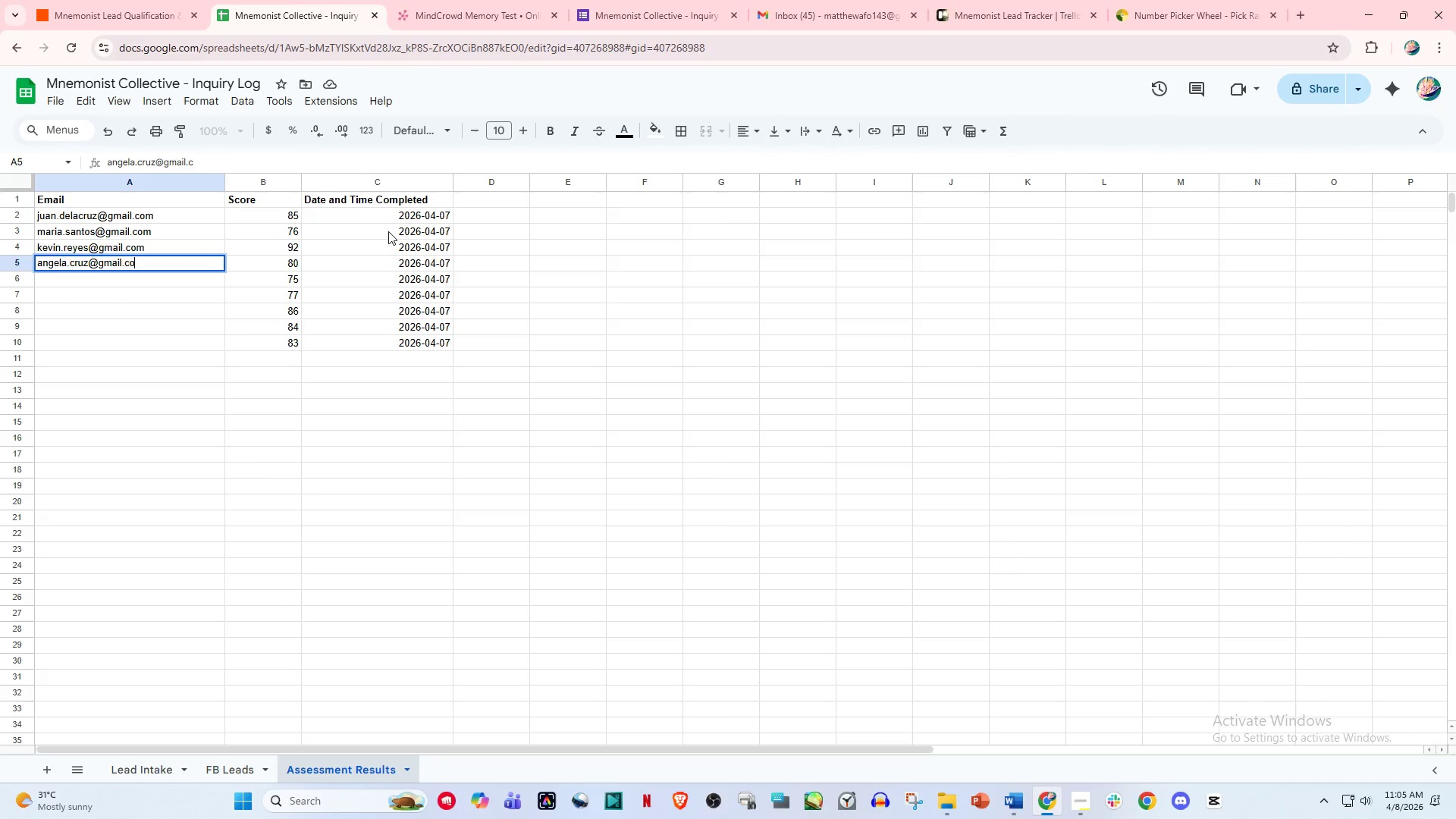 
key(Enter)
 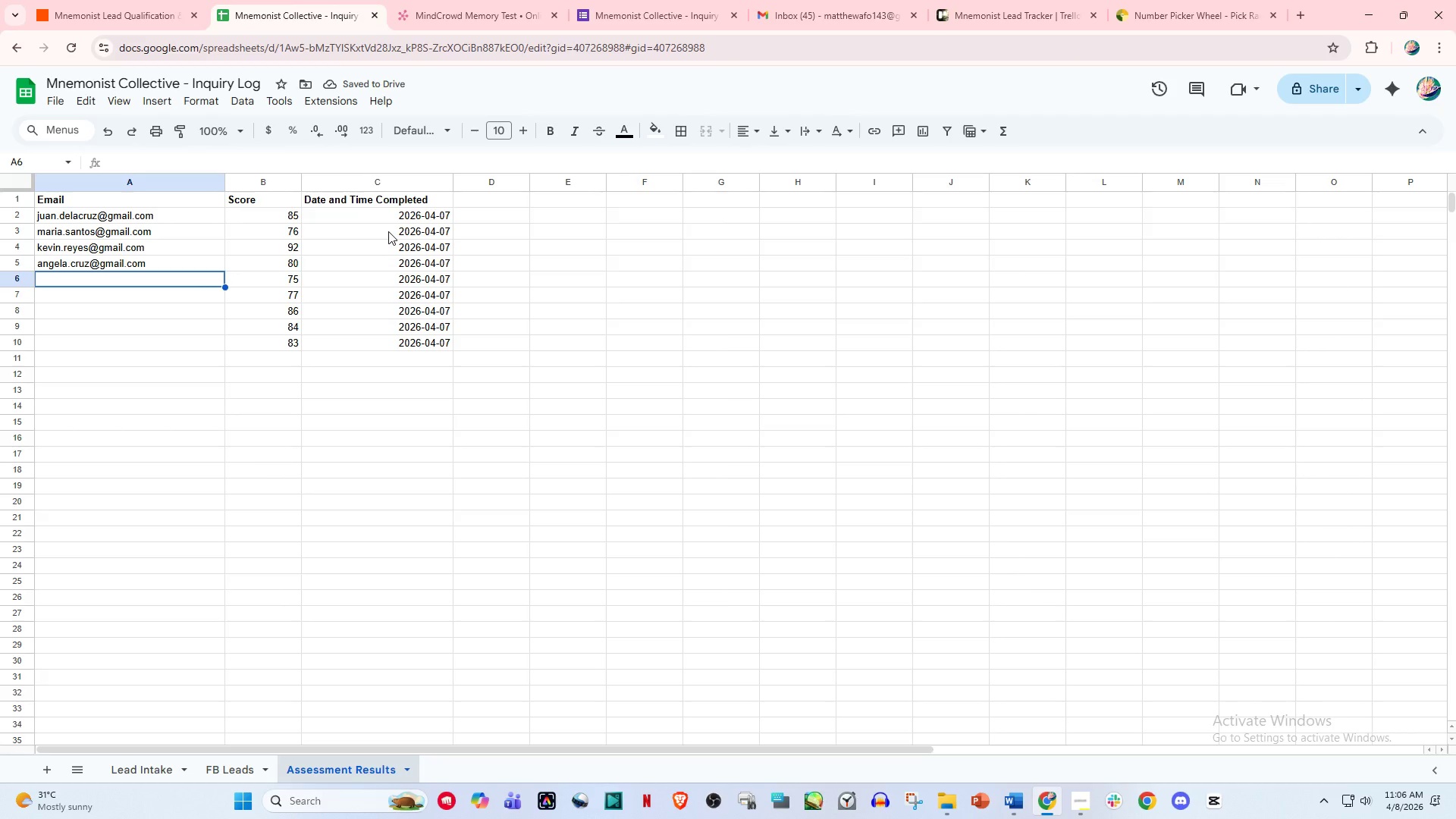 
type(mark.bautista@gmail.cok)
key(Backspace)
type(m)
 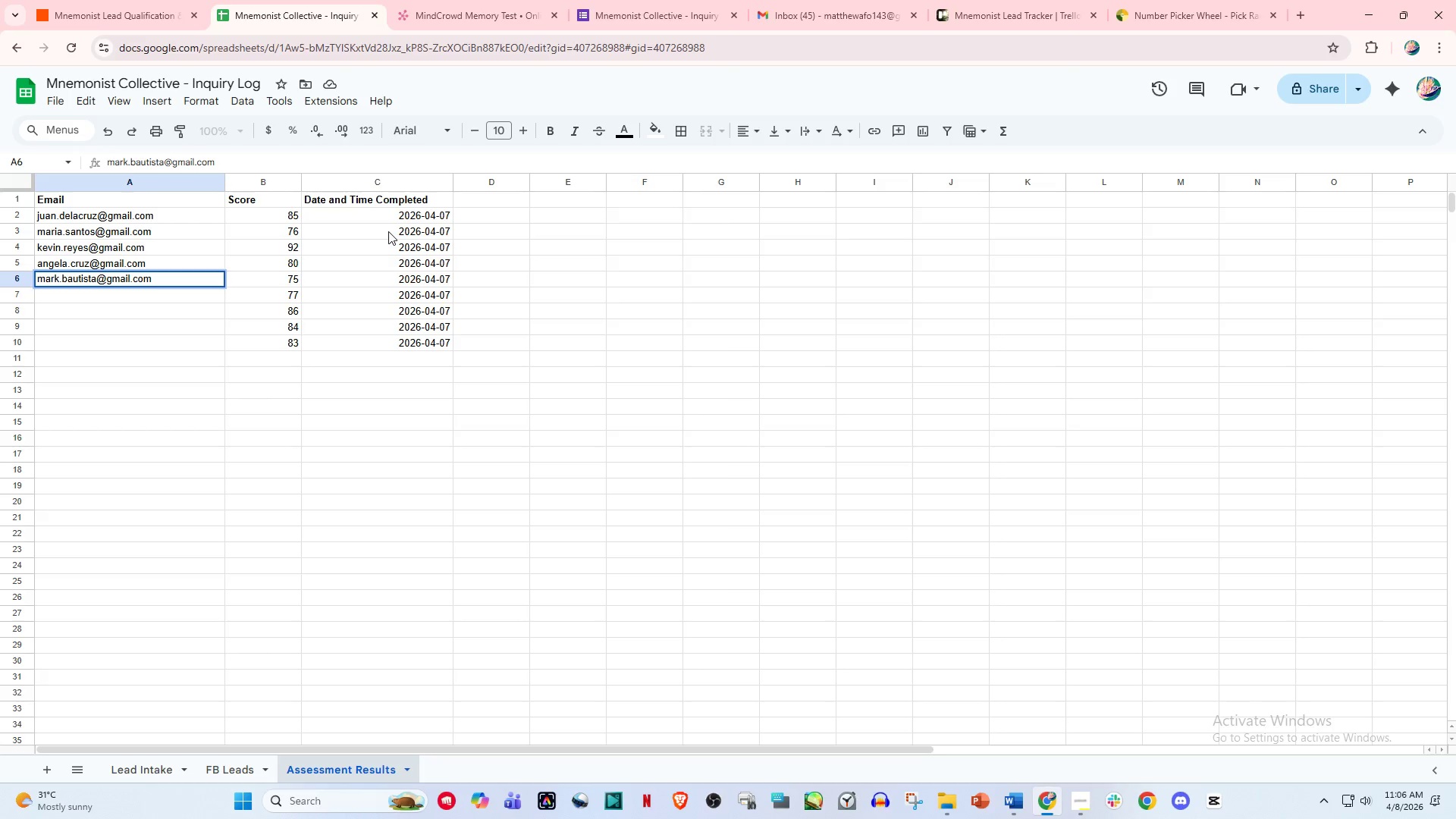 
key(ArrowDown)
 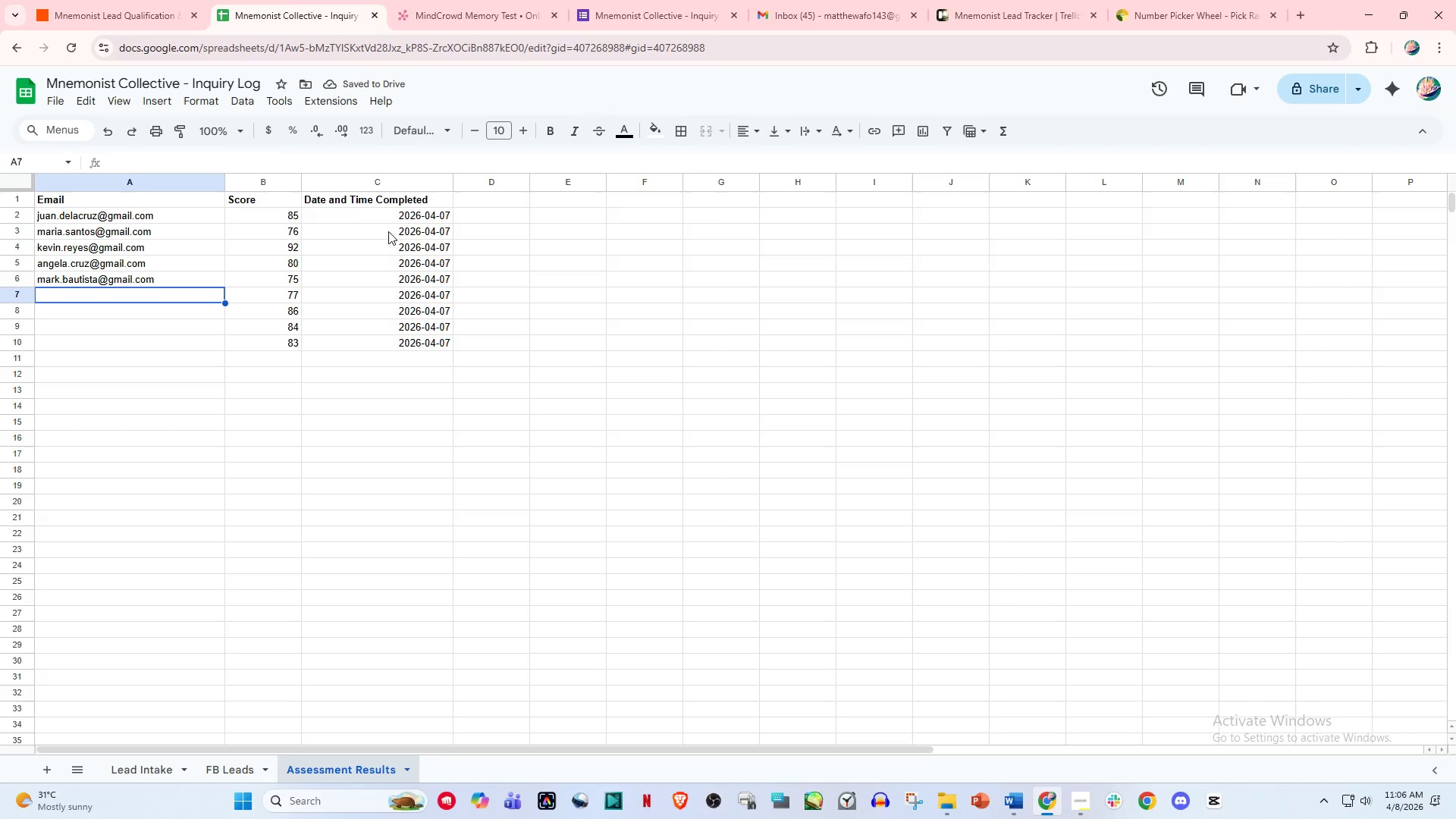 
type(jessa.villanueva@gmail.com)
 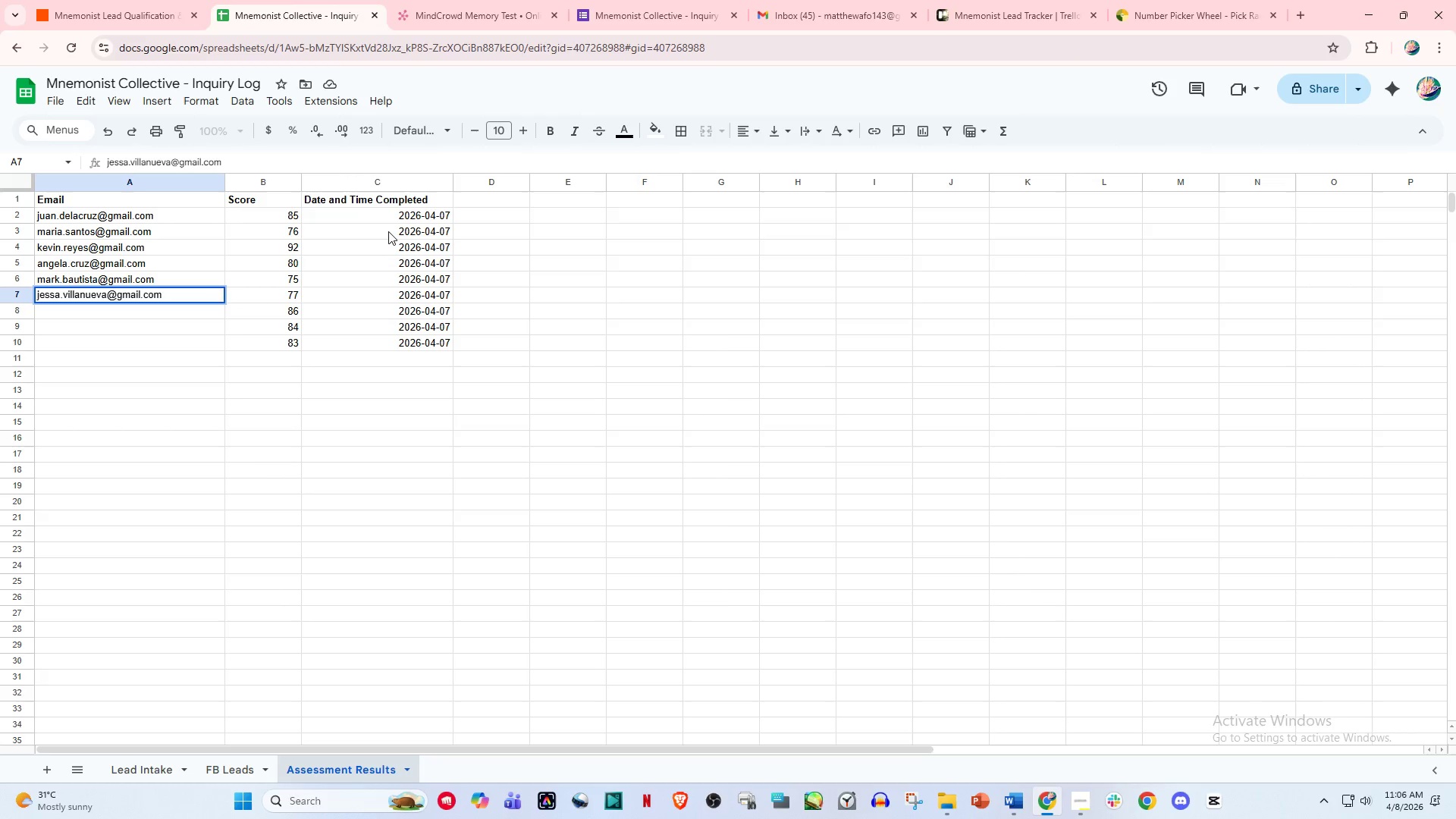 
left_click([152, 310])
 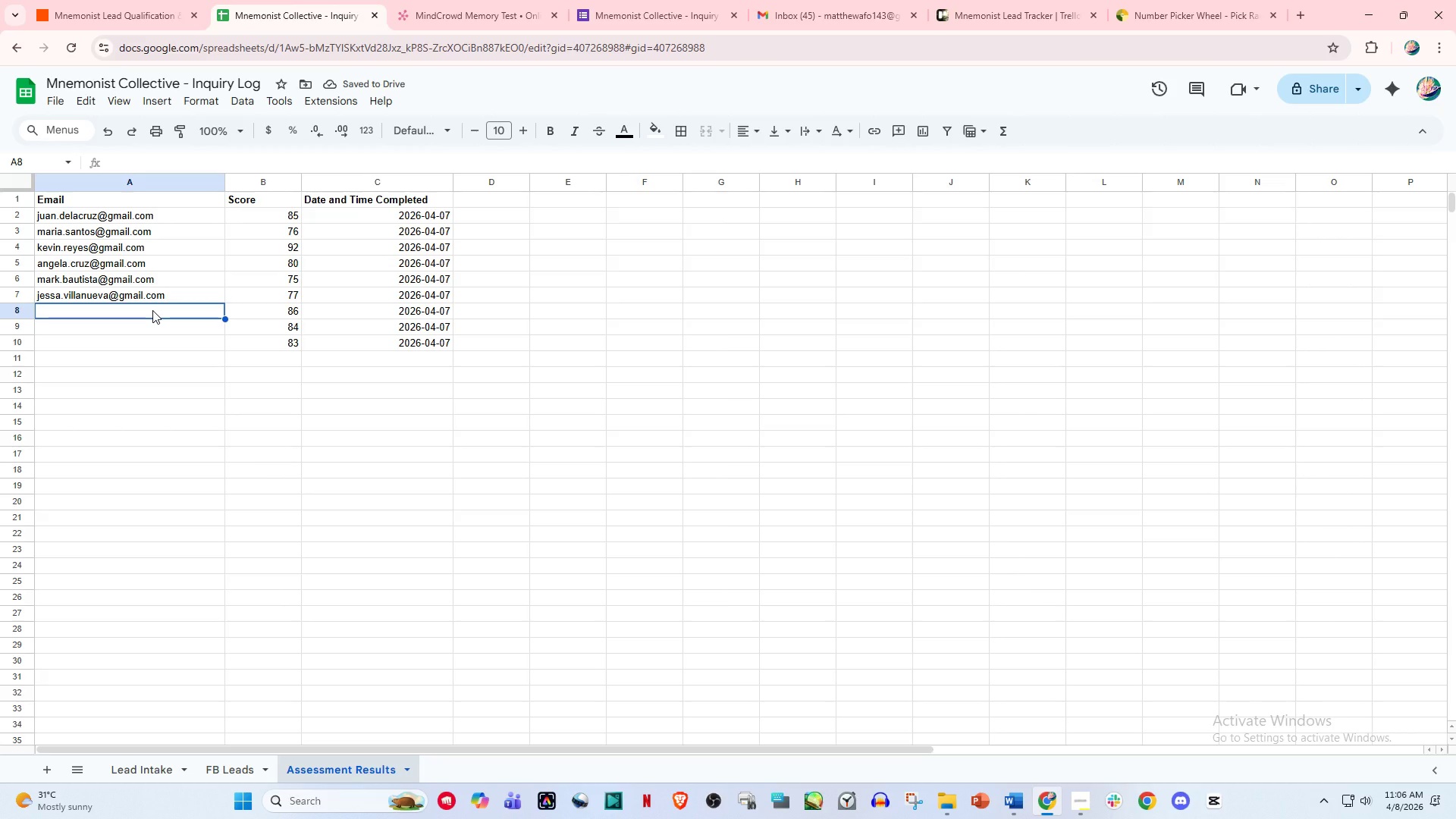 
type(carlo.mendoza@gmail.com)
 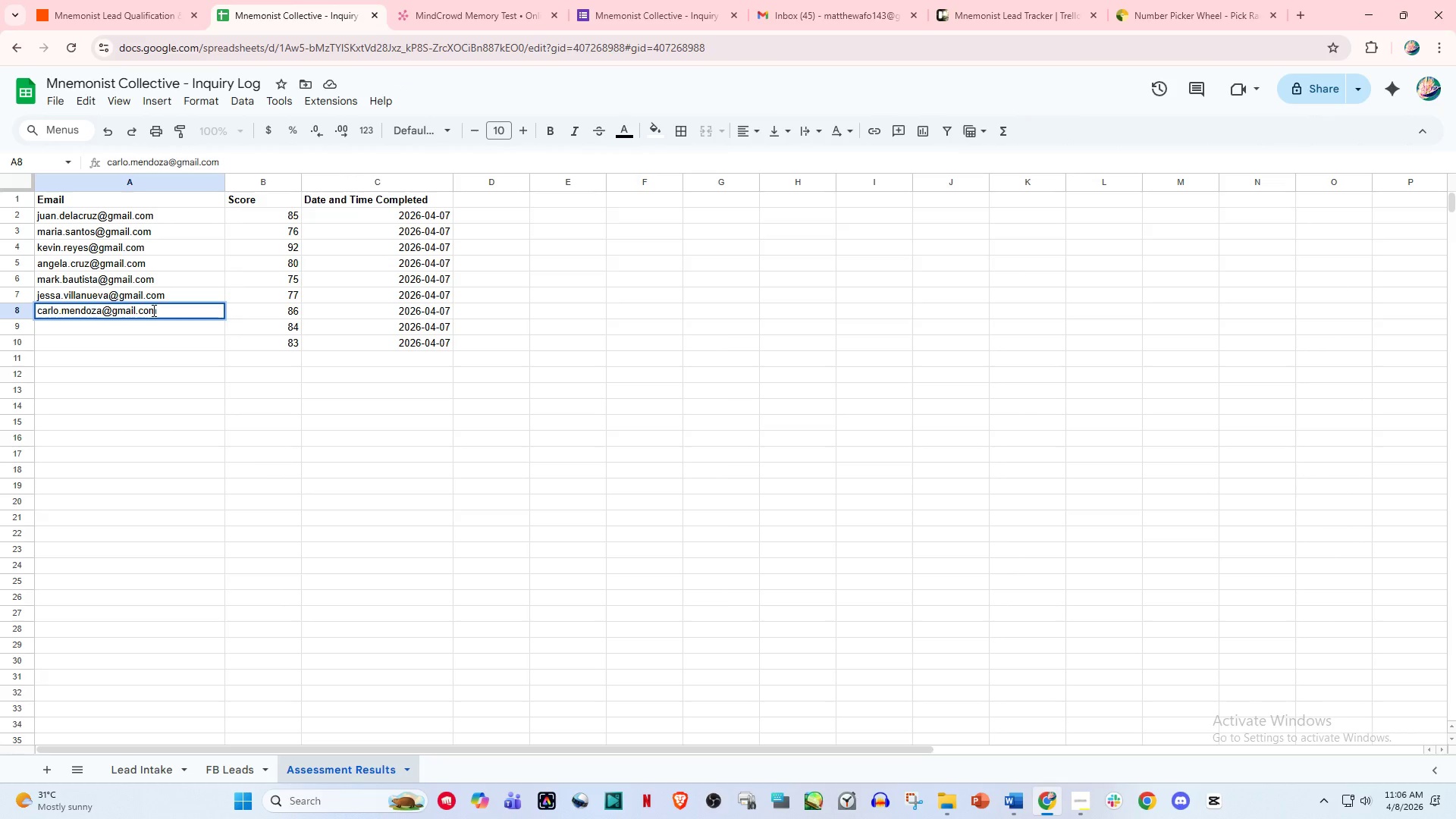 
left_click([125, 326])
 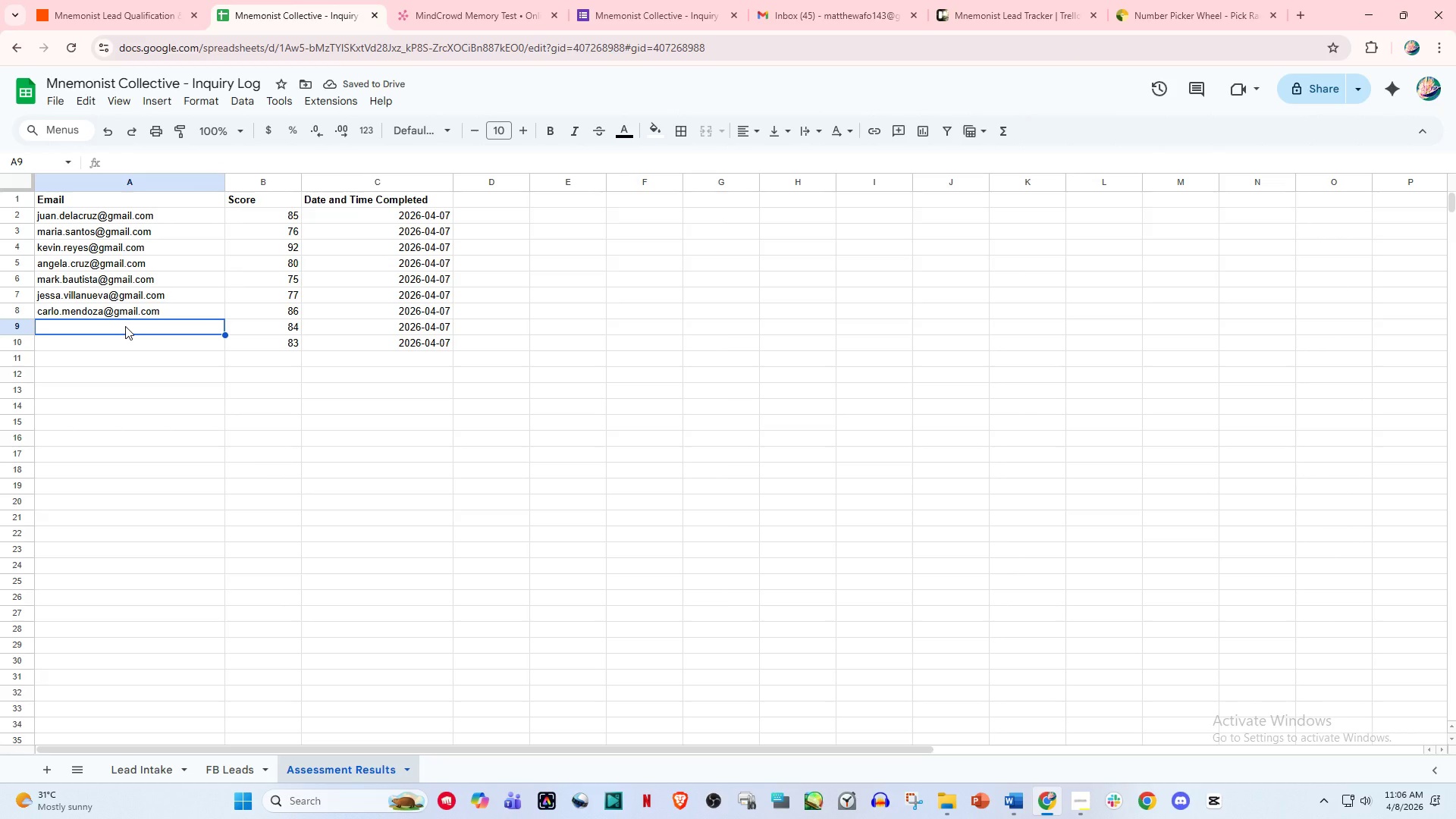 
type(bea.d)
key(Backspace)
type(fernandez@gmail.com)
 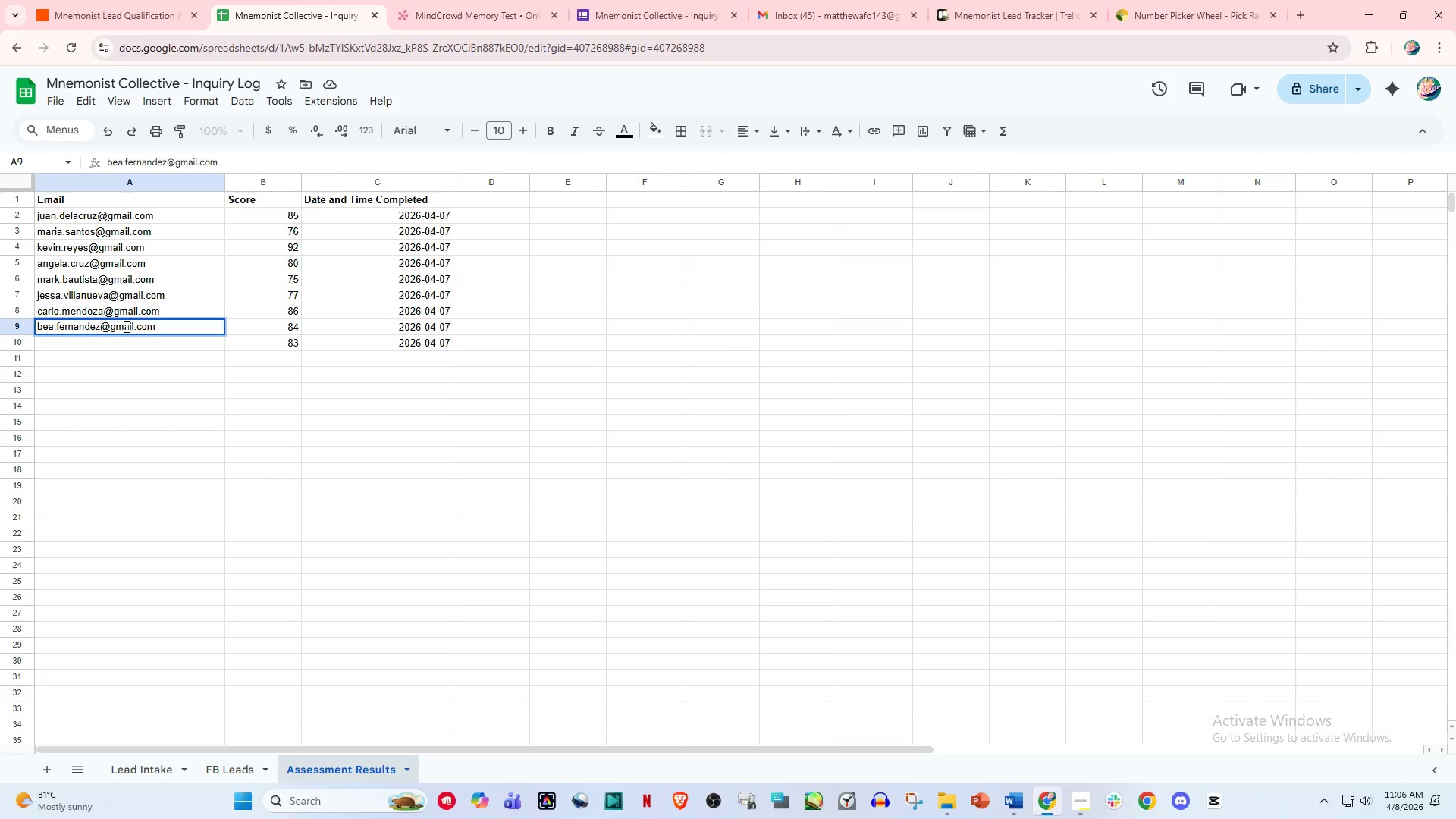 
left_click([107, 337])
 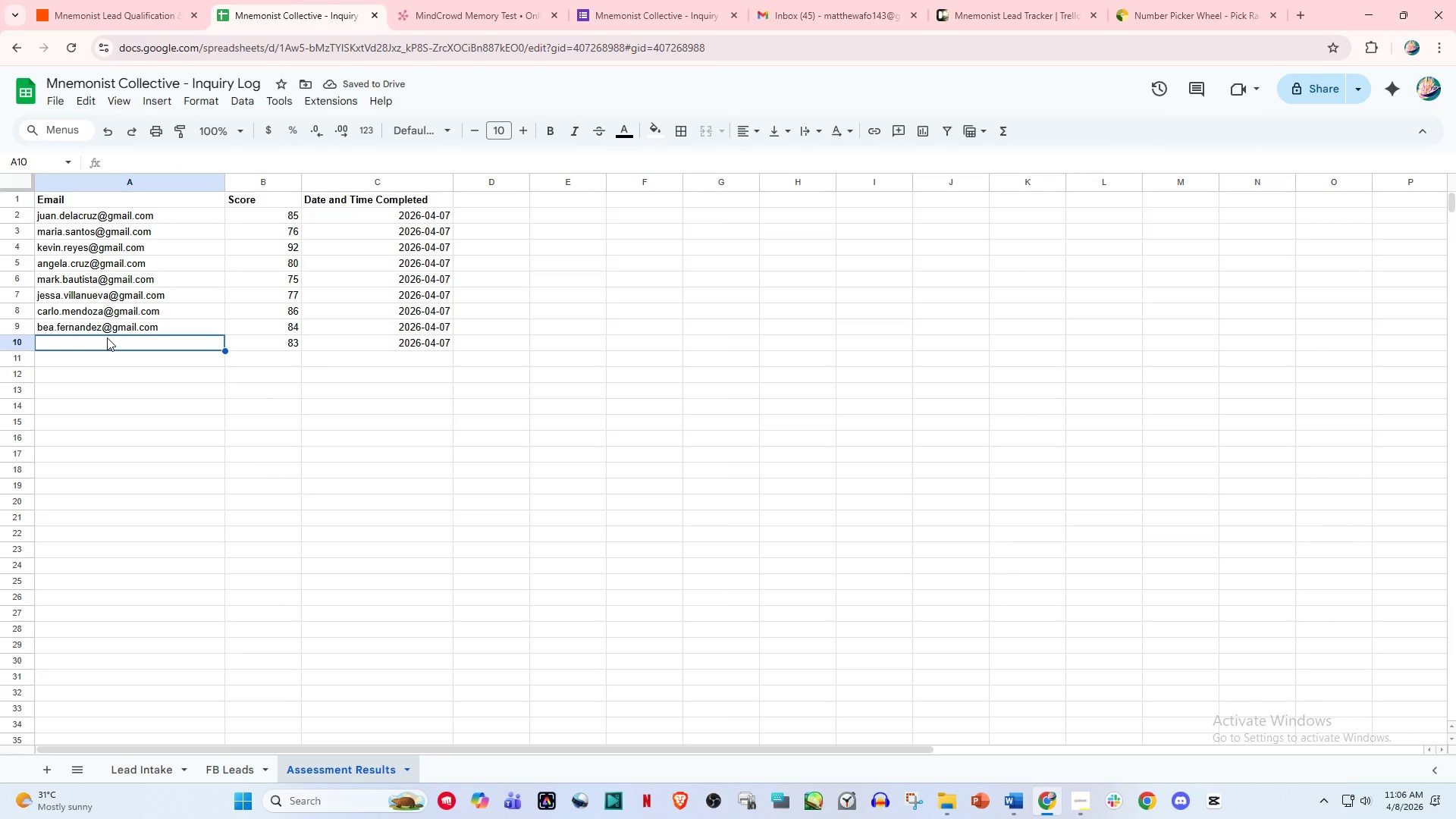 
type(daniel.garci)
key(Backspace)
type(a)
key(Backspace)
type(ia@gmail.com)
 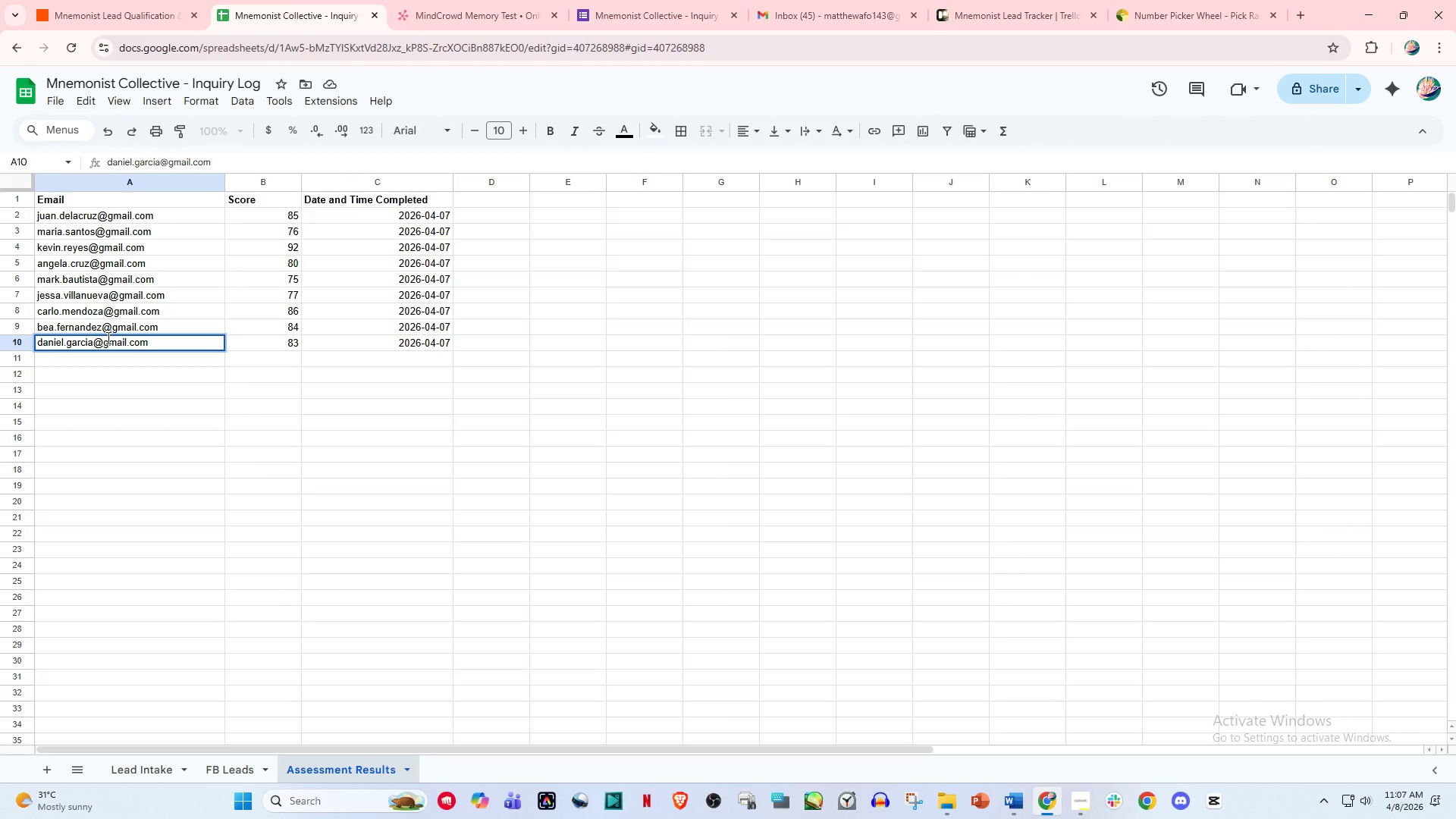 
left_click([270, 440])
 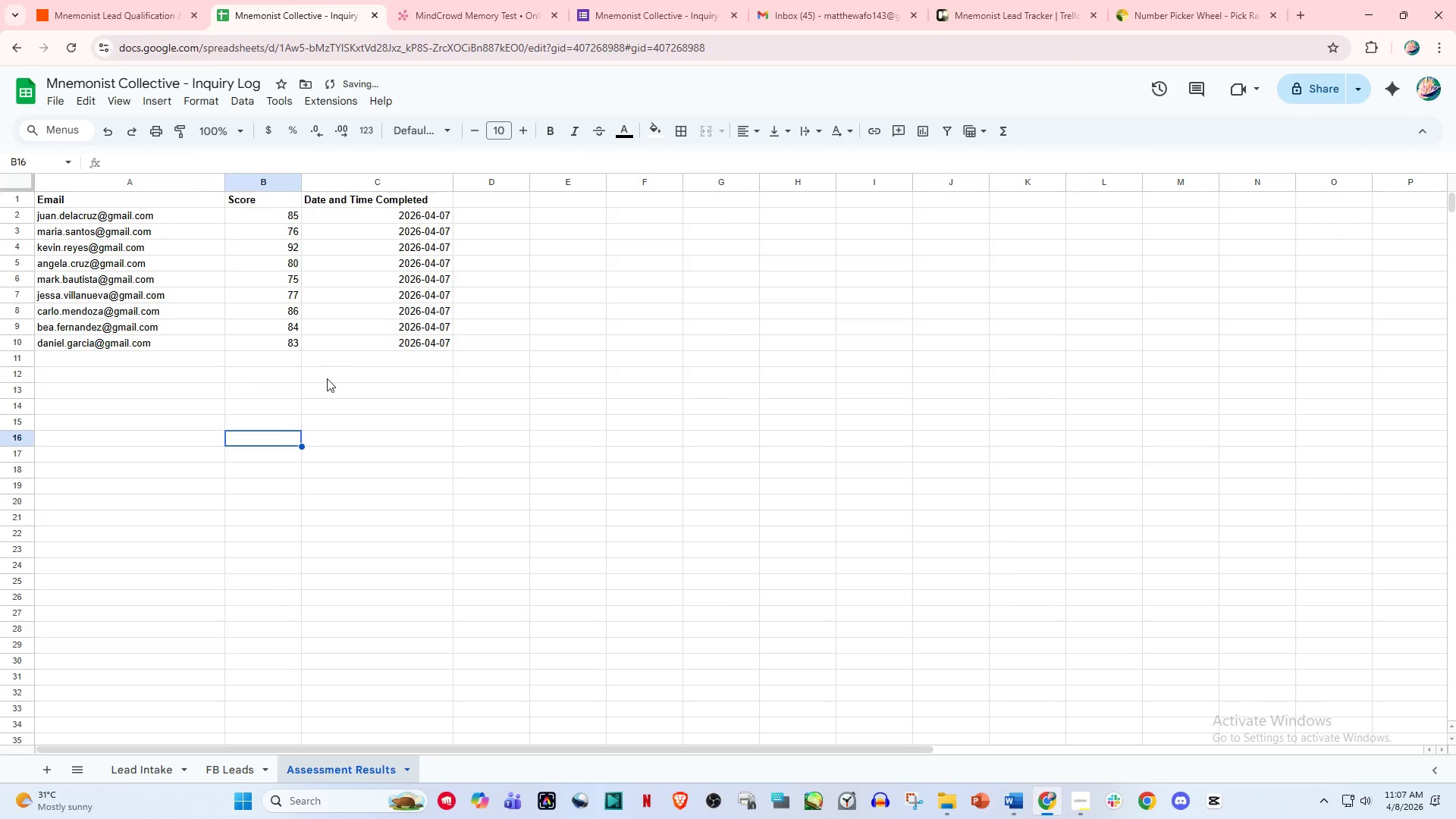 
scroll: coordinate [327, 378], scroll_direction: up, amount: 3.0
 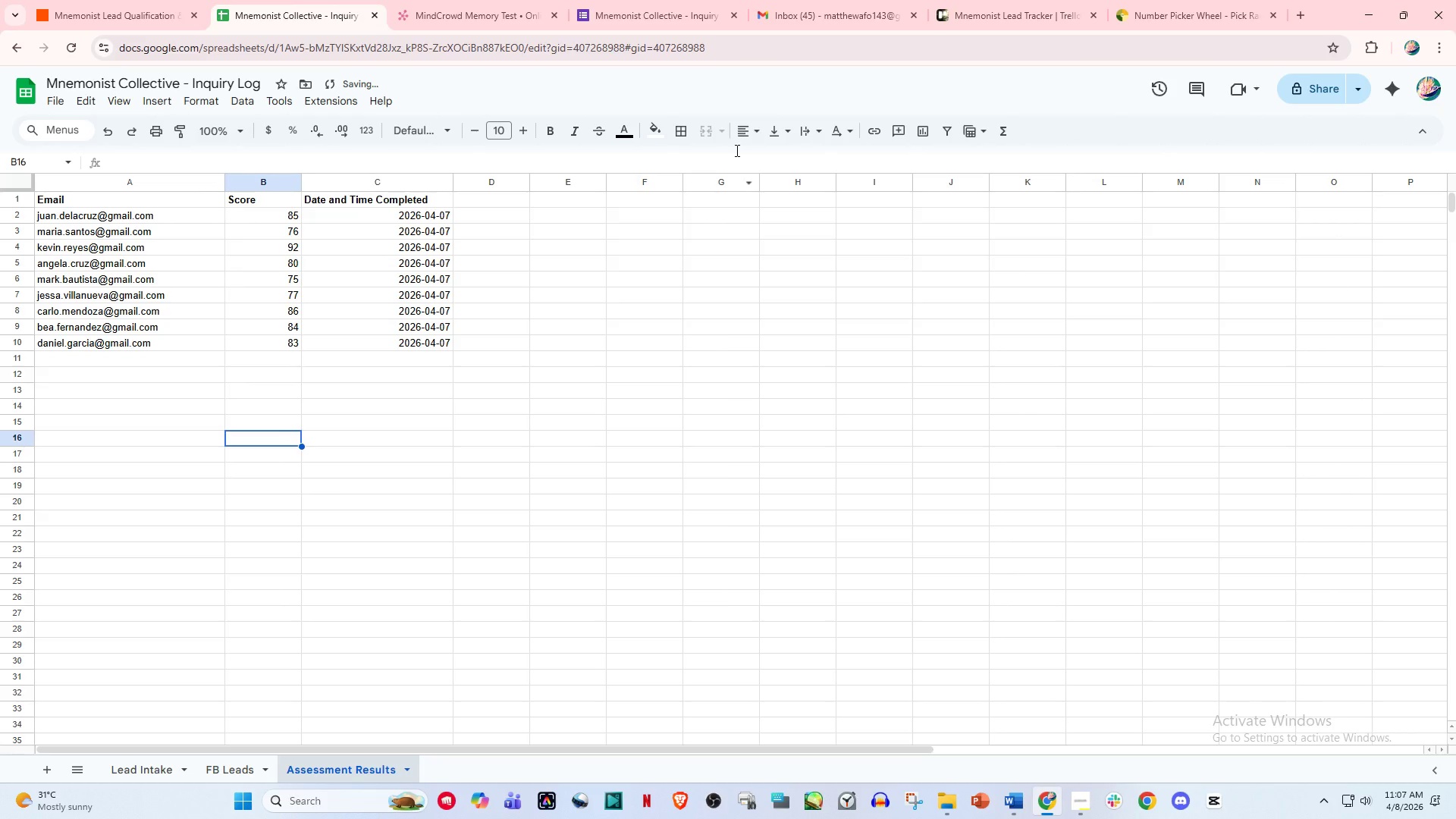 
left_click([682, 0])
 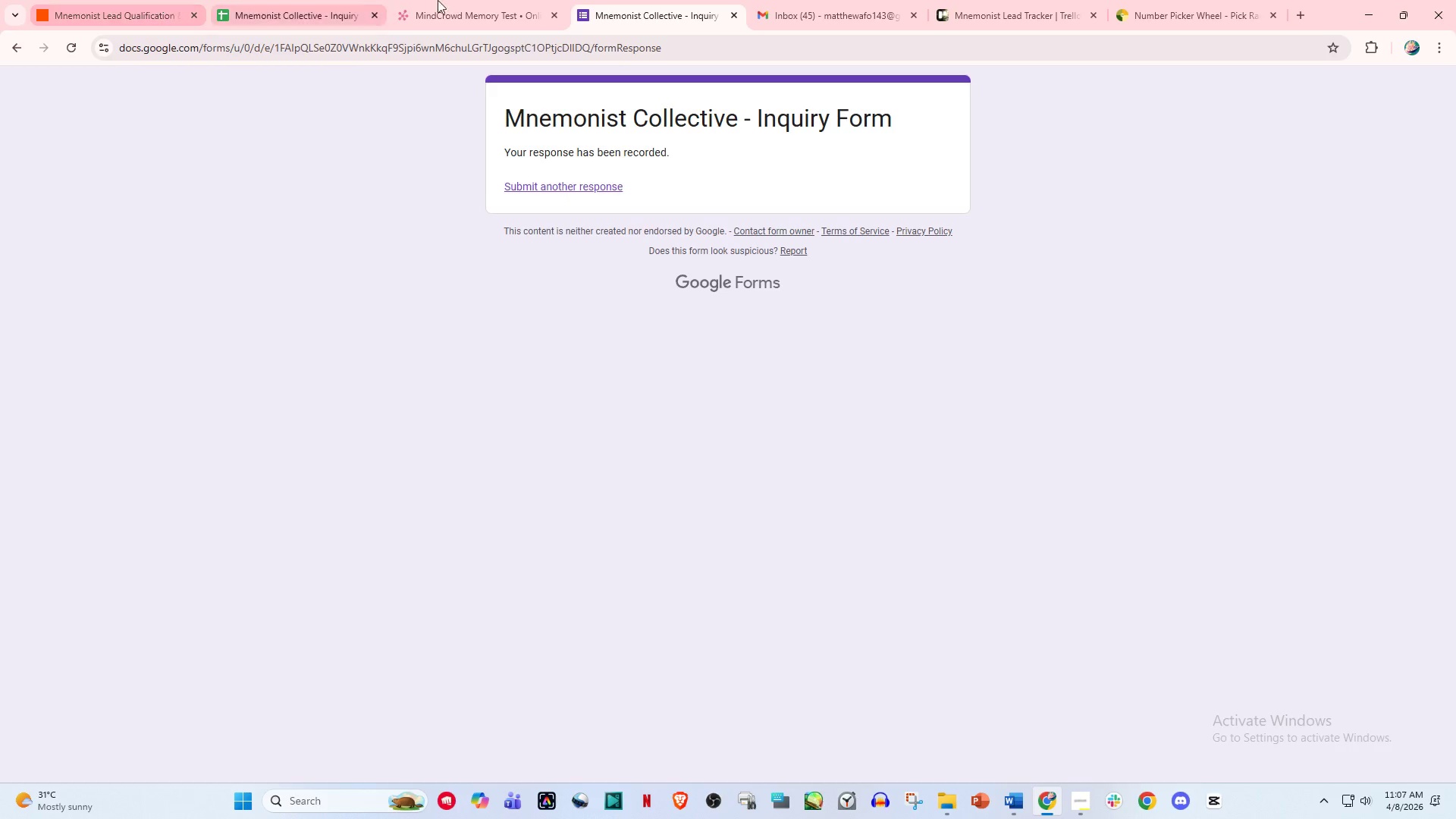 
left_click([290, 0])
 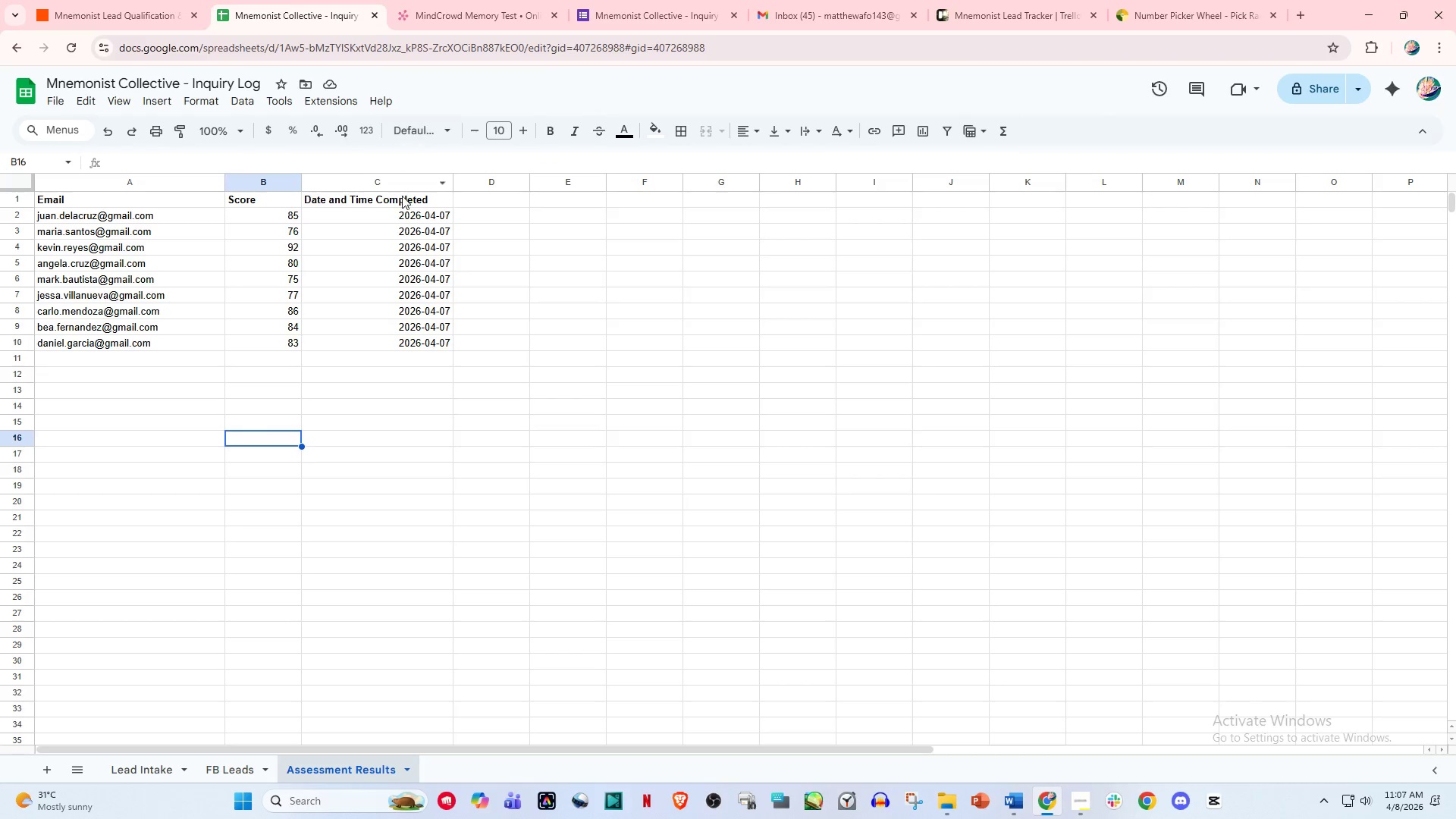 
scroll: coordinate [398, 215], scroll_direction: up, amount: 1.0
 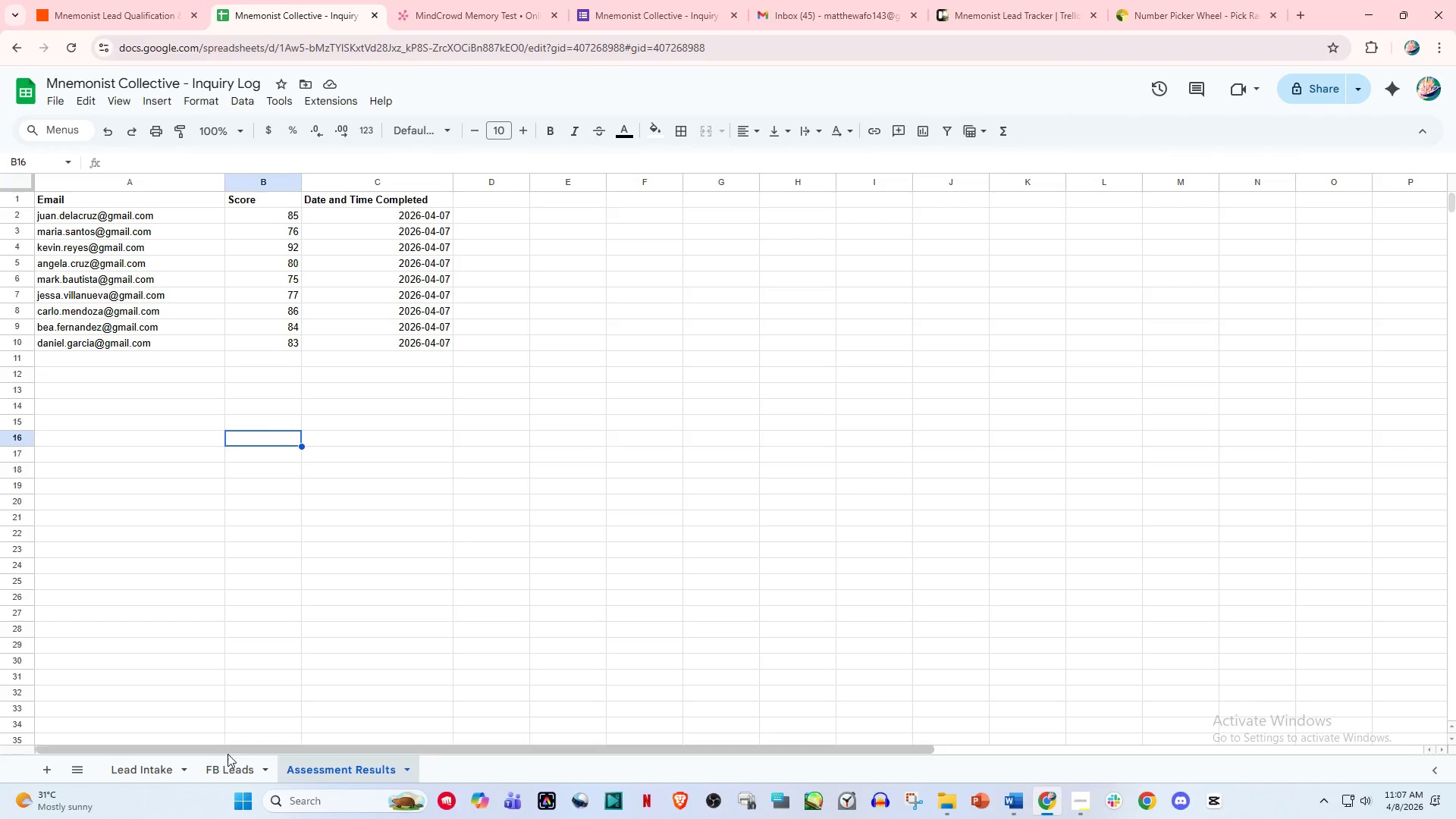 
left_click([226, 765])
 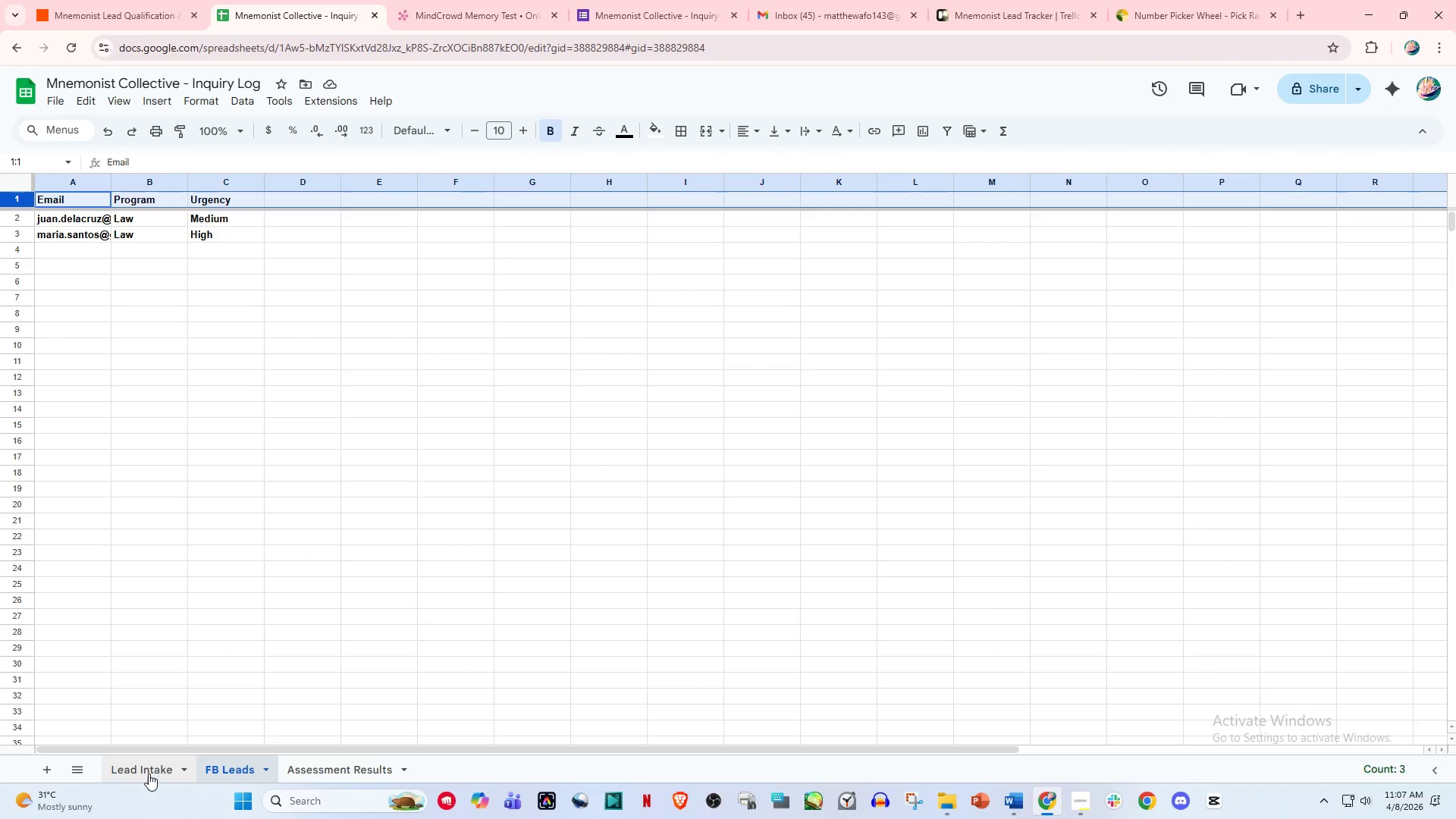 
left_click([144, 773])
 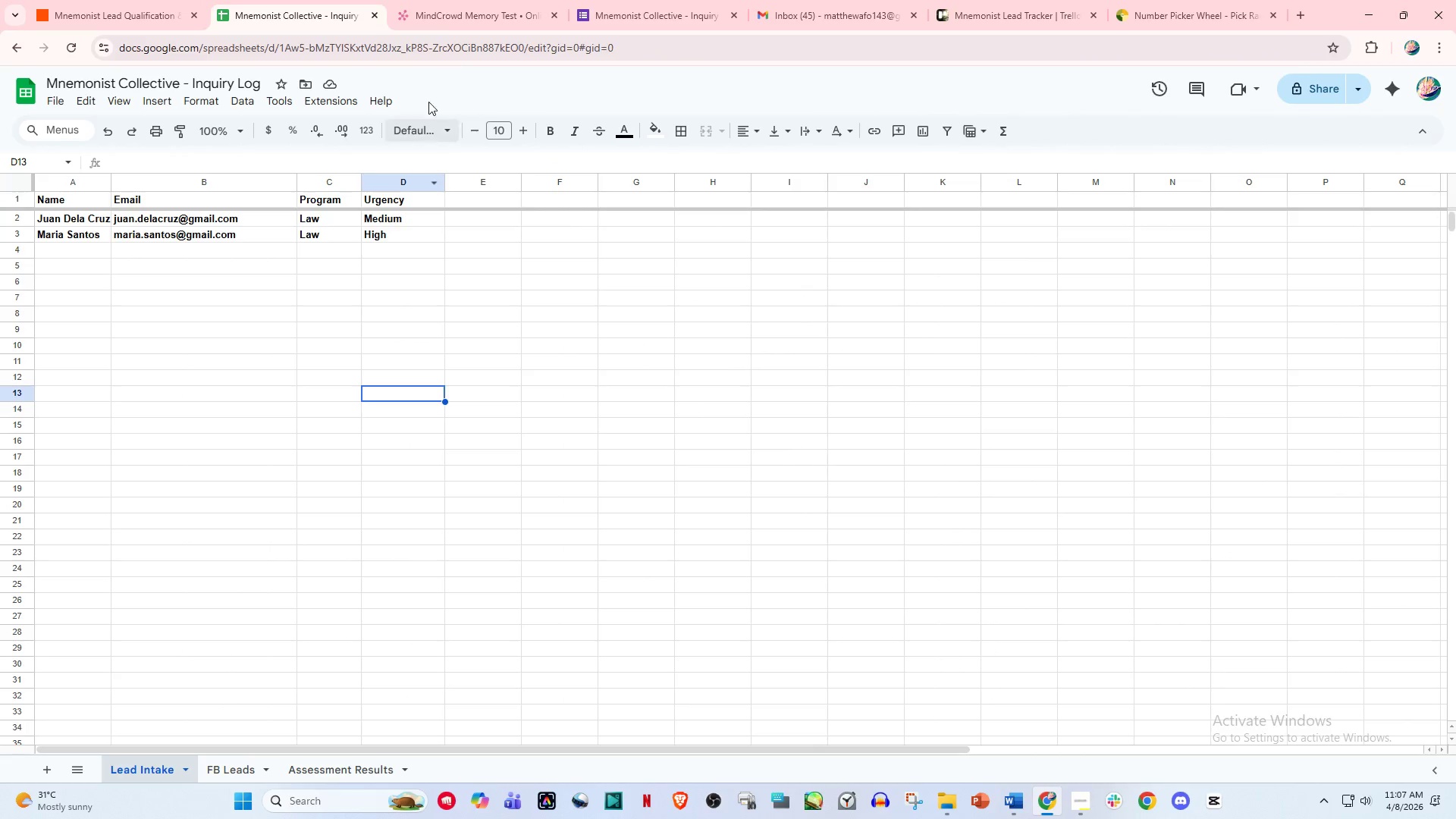 
left_click([463, 0])
 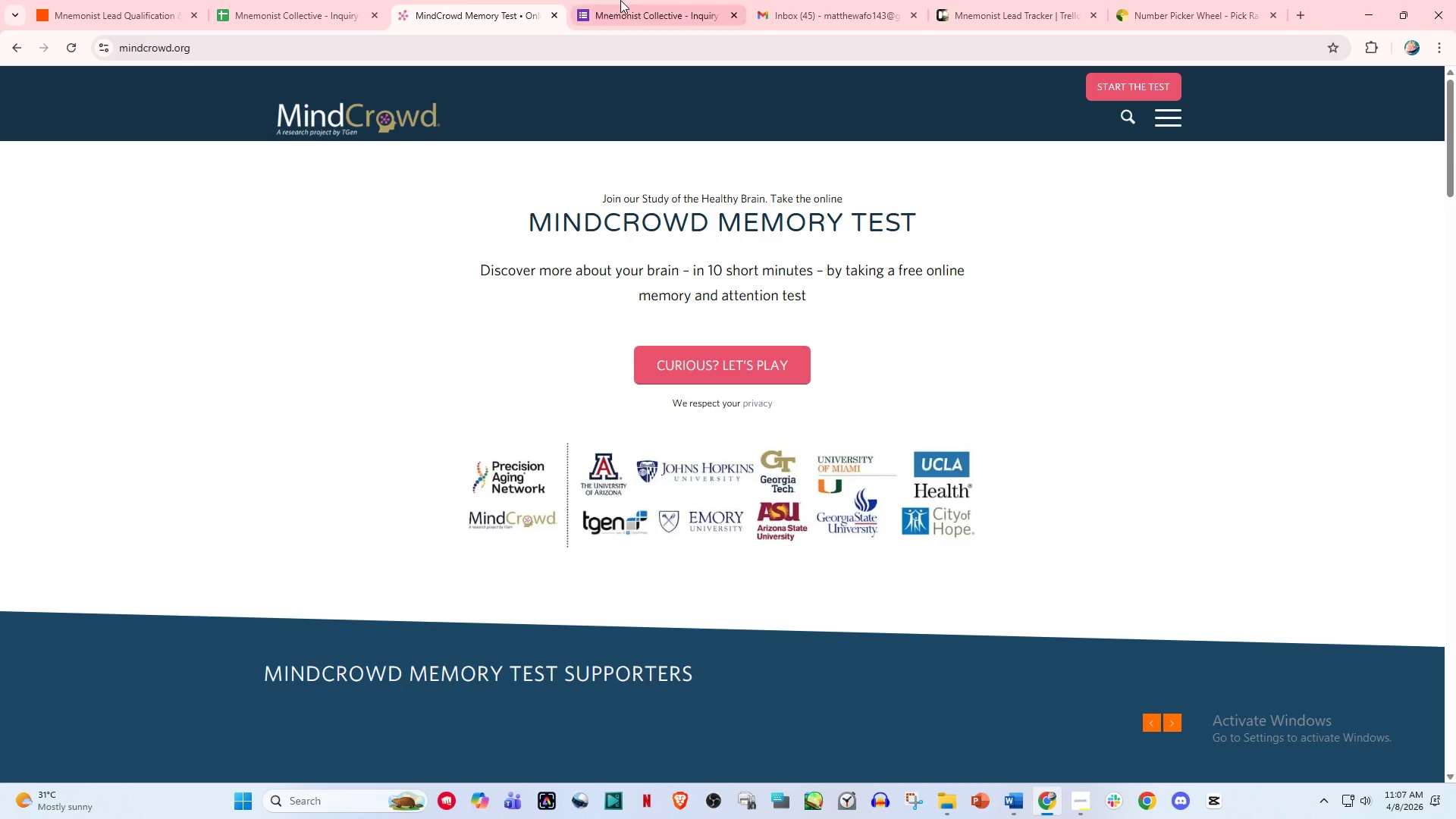 
mouse_move([591, 14])
 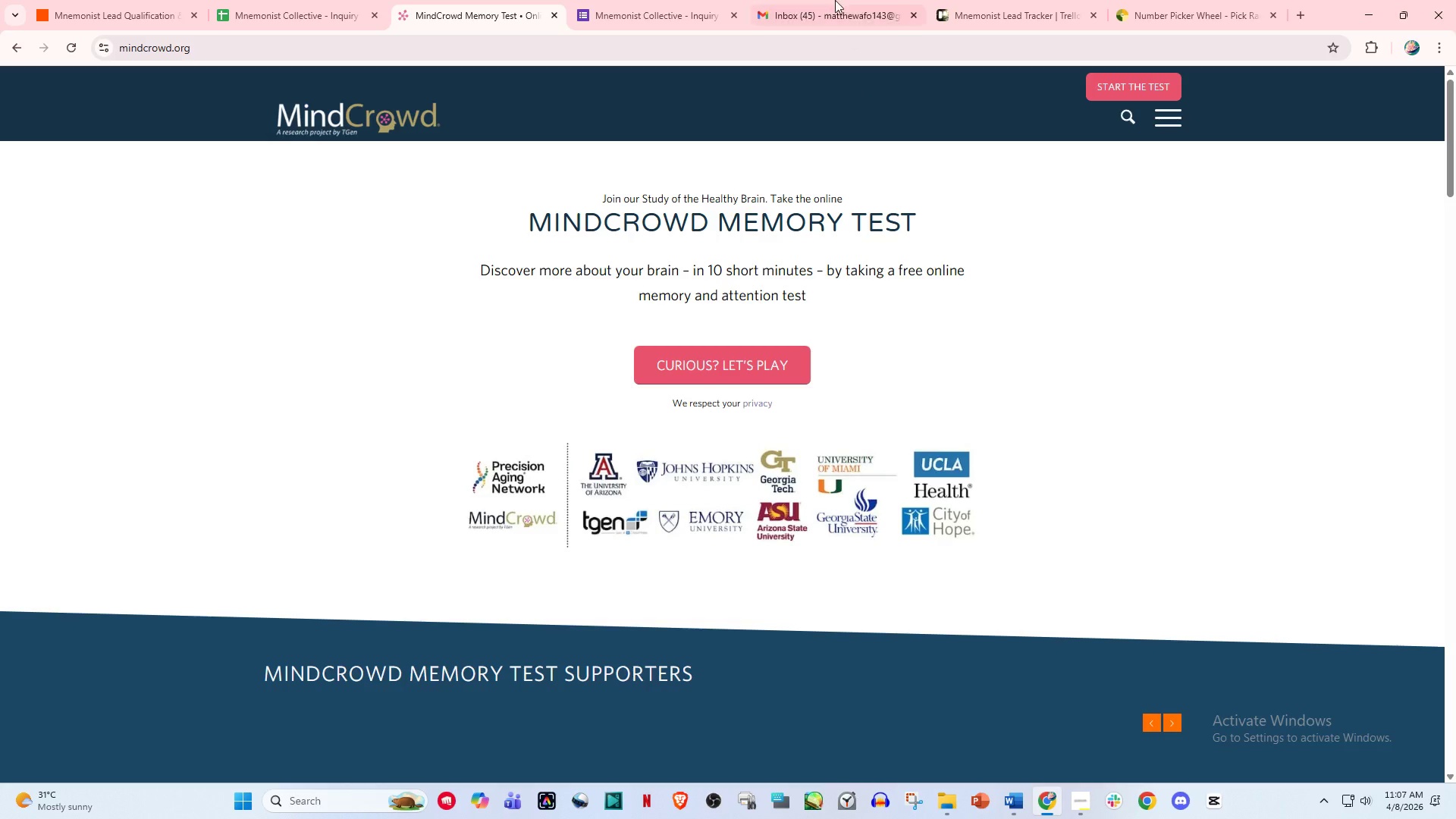 
left_click([826, 0])
 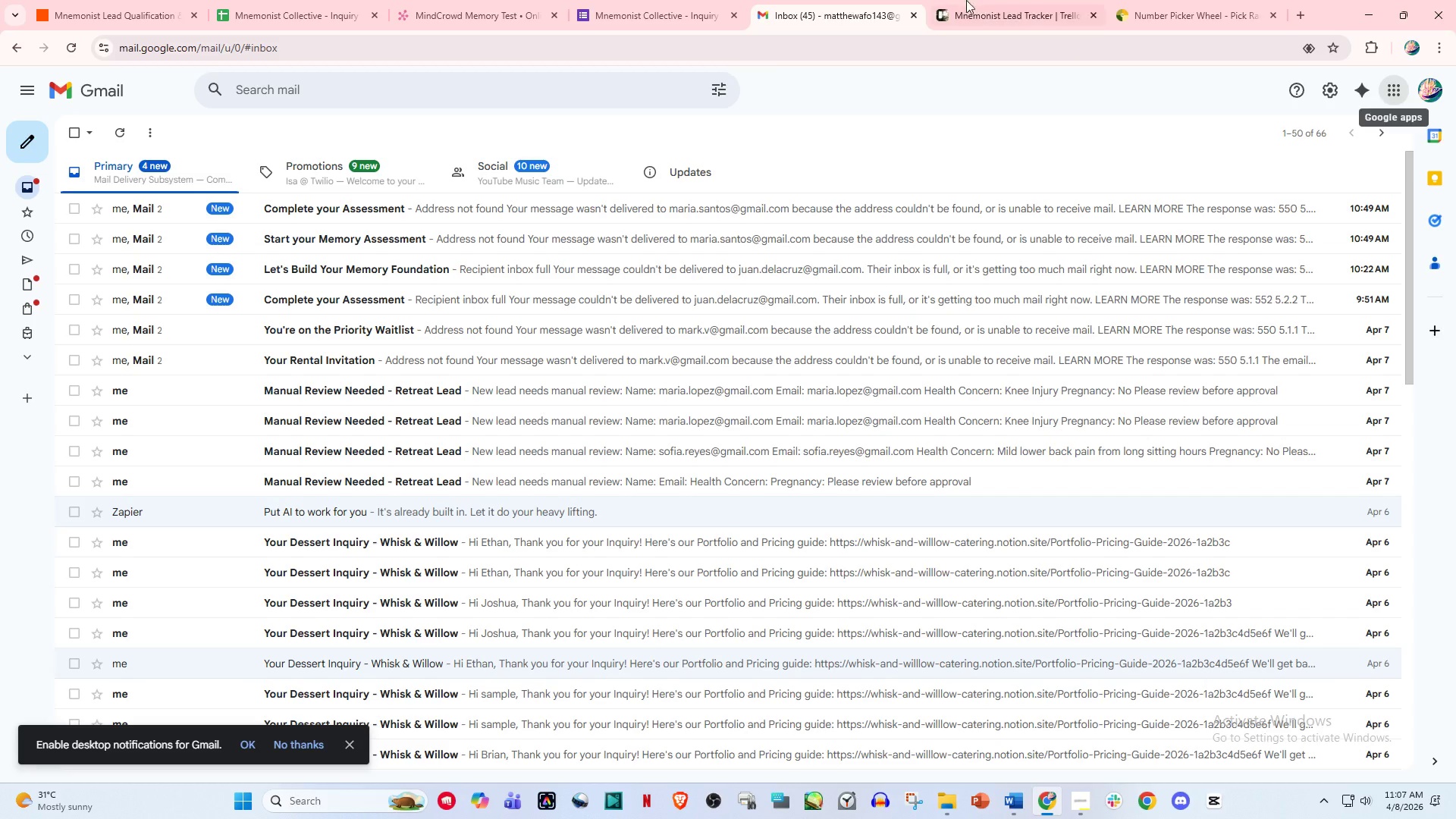 
left_click([997, 0])
 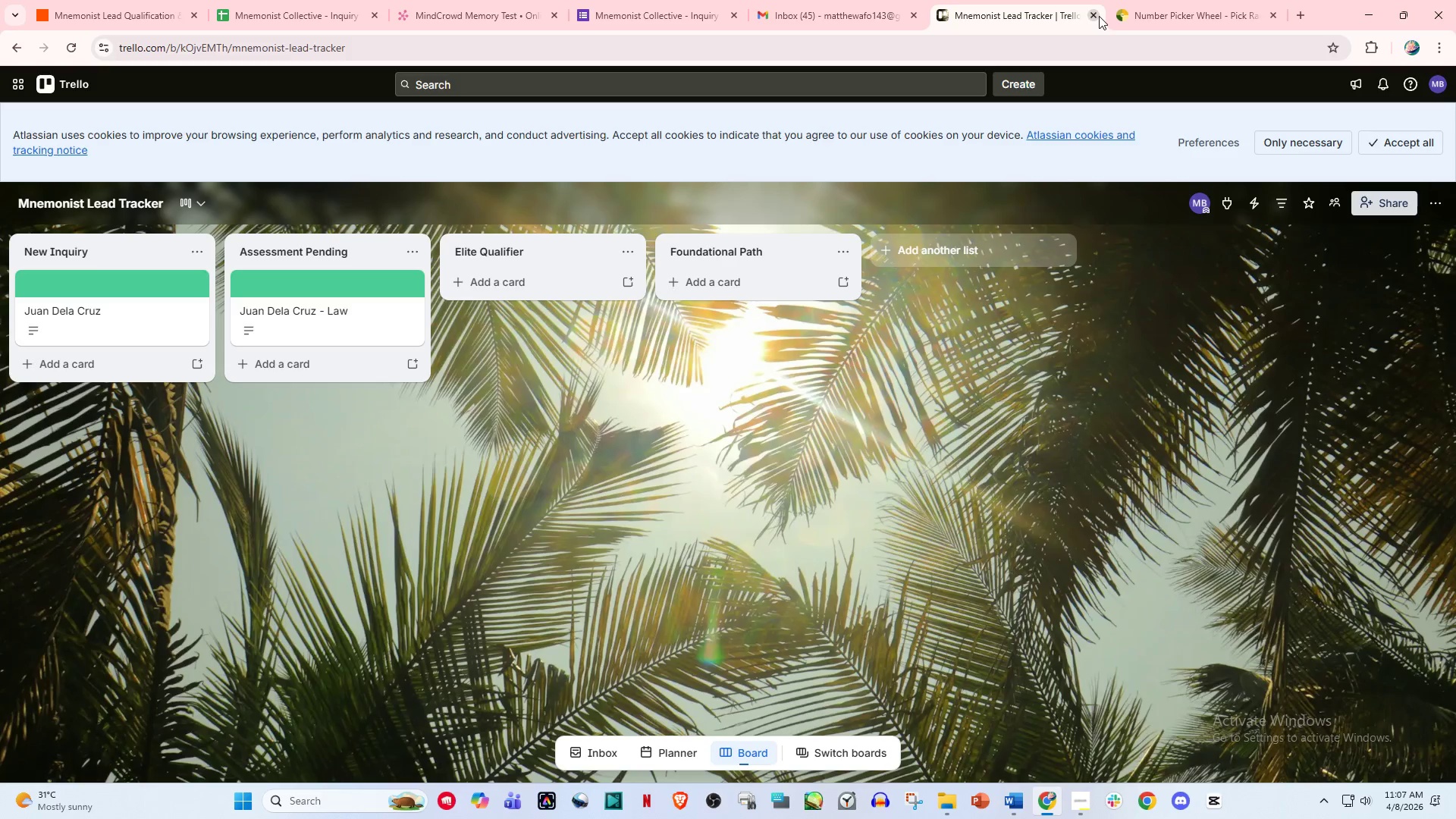 
left_click_drag(start_coordinate=[1146, 2], to_coordinate=[1150, 2])
 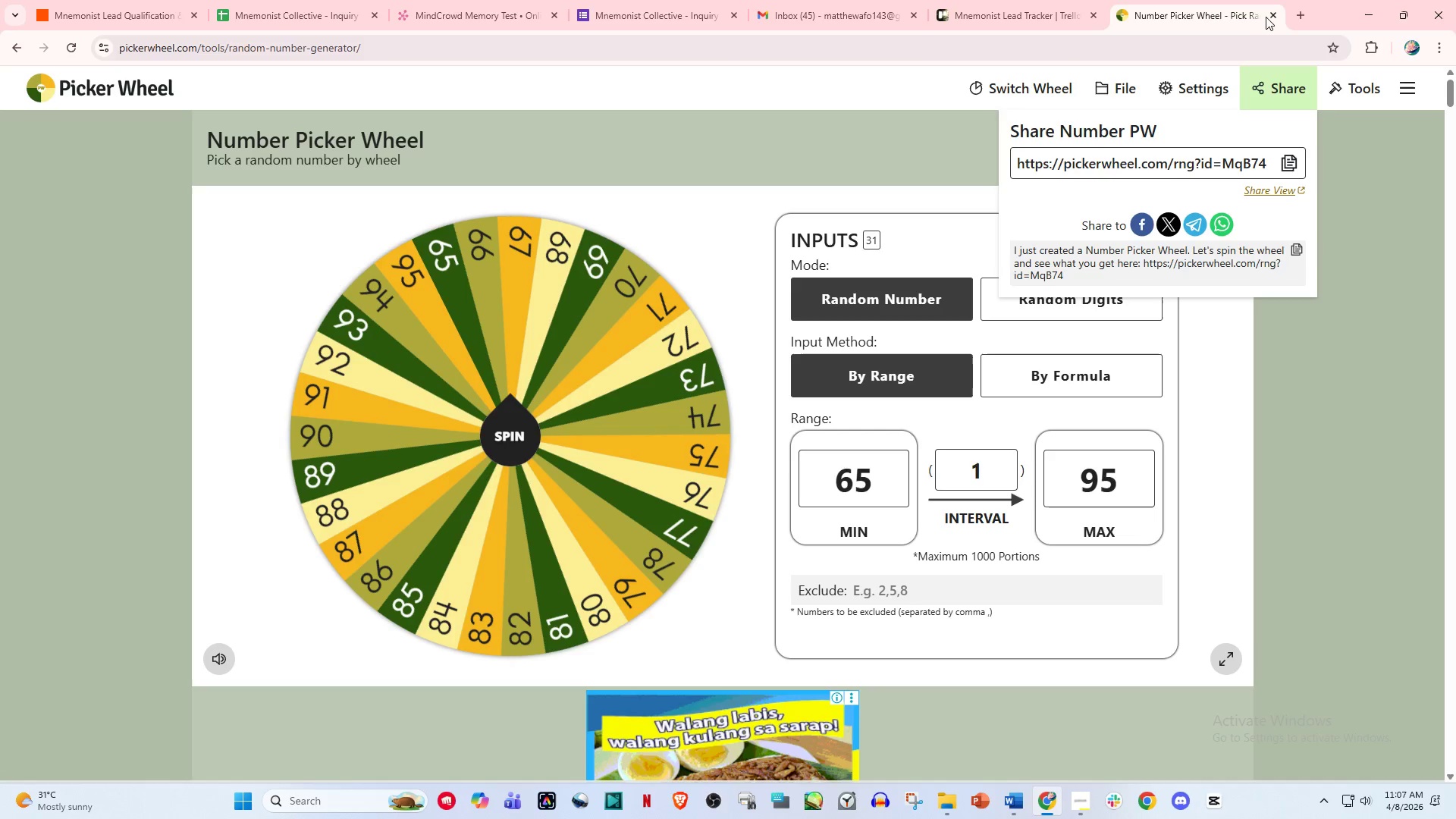 
left_click([1271, 17])
 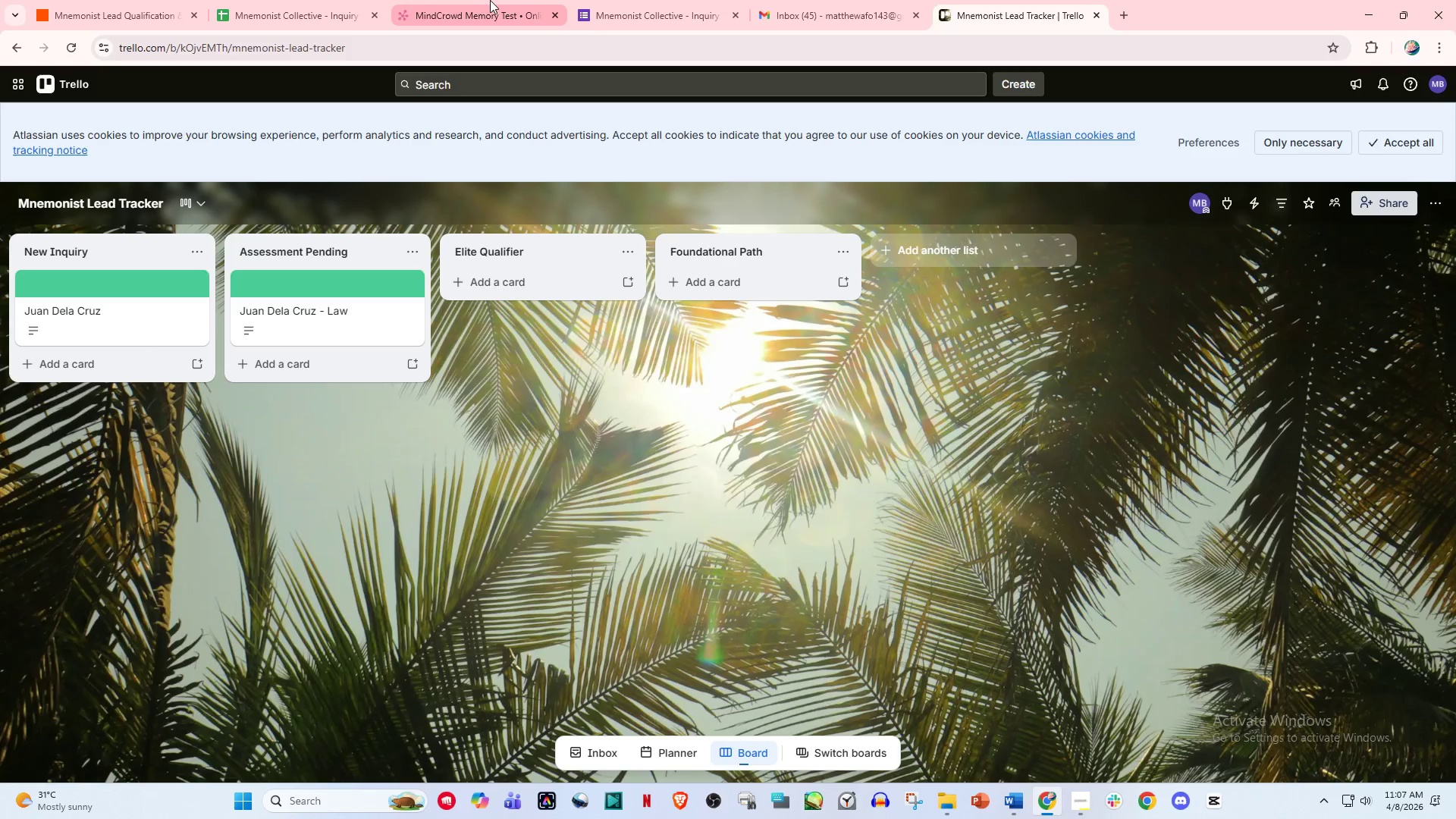 
left_click([476, 0])
 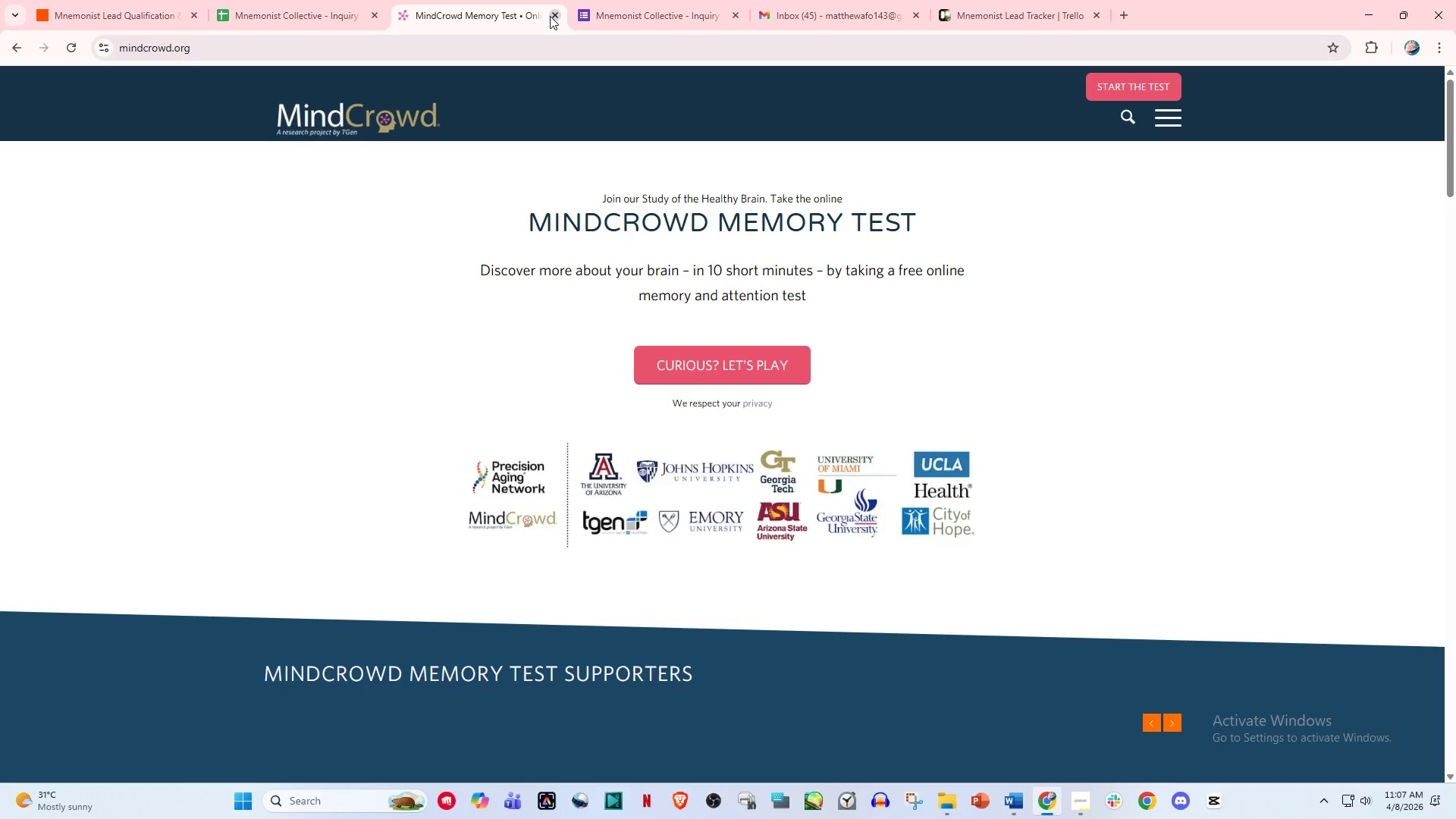 
double_click([308, 0])
 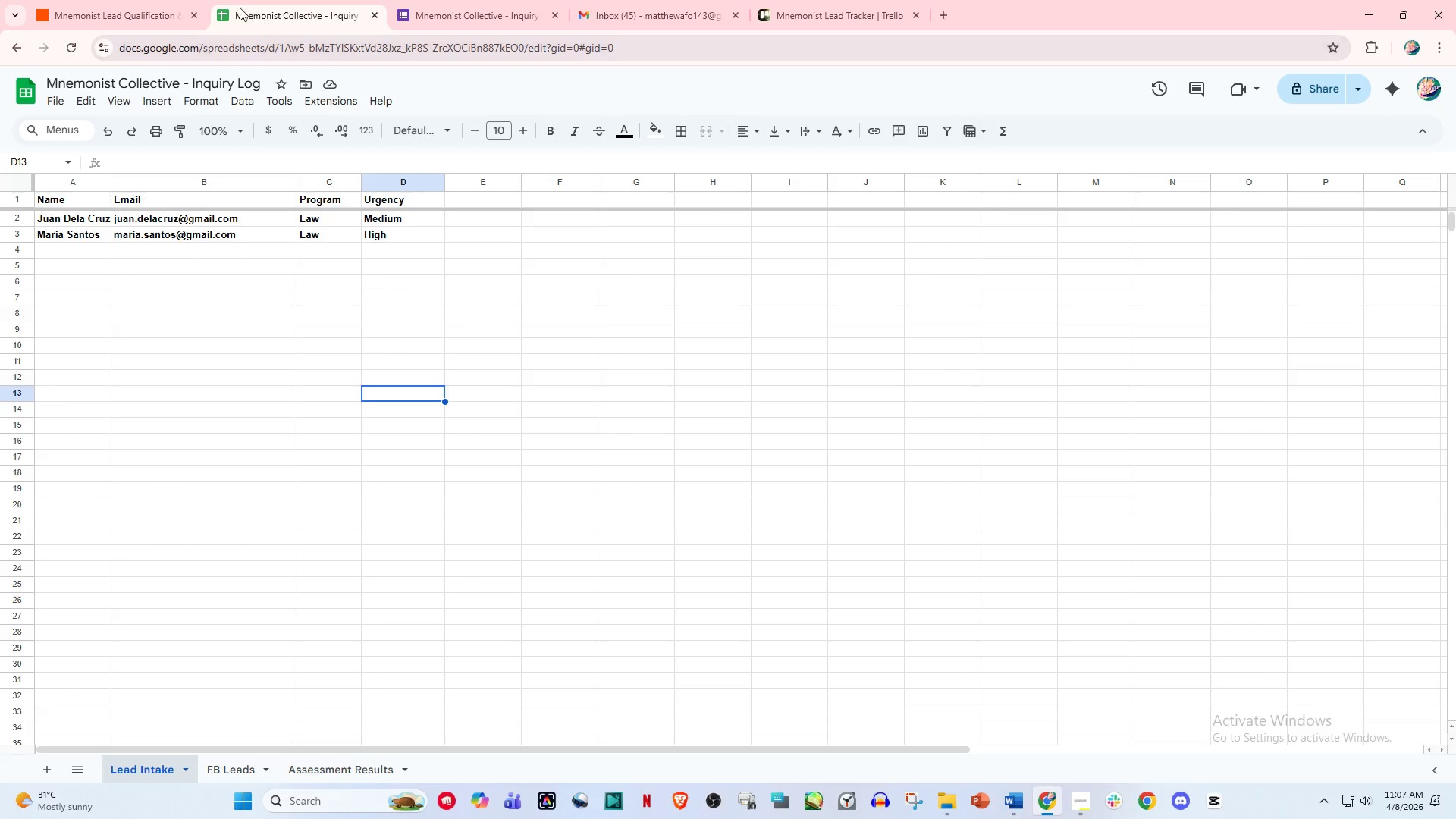 
left_click([632, 0])
 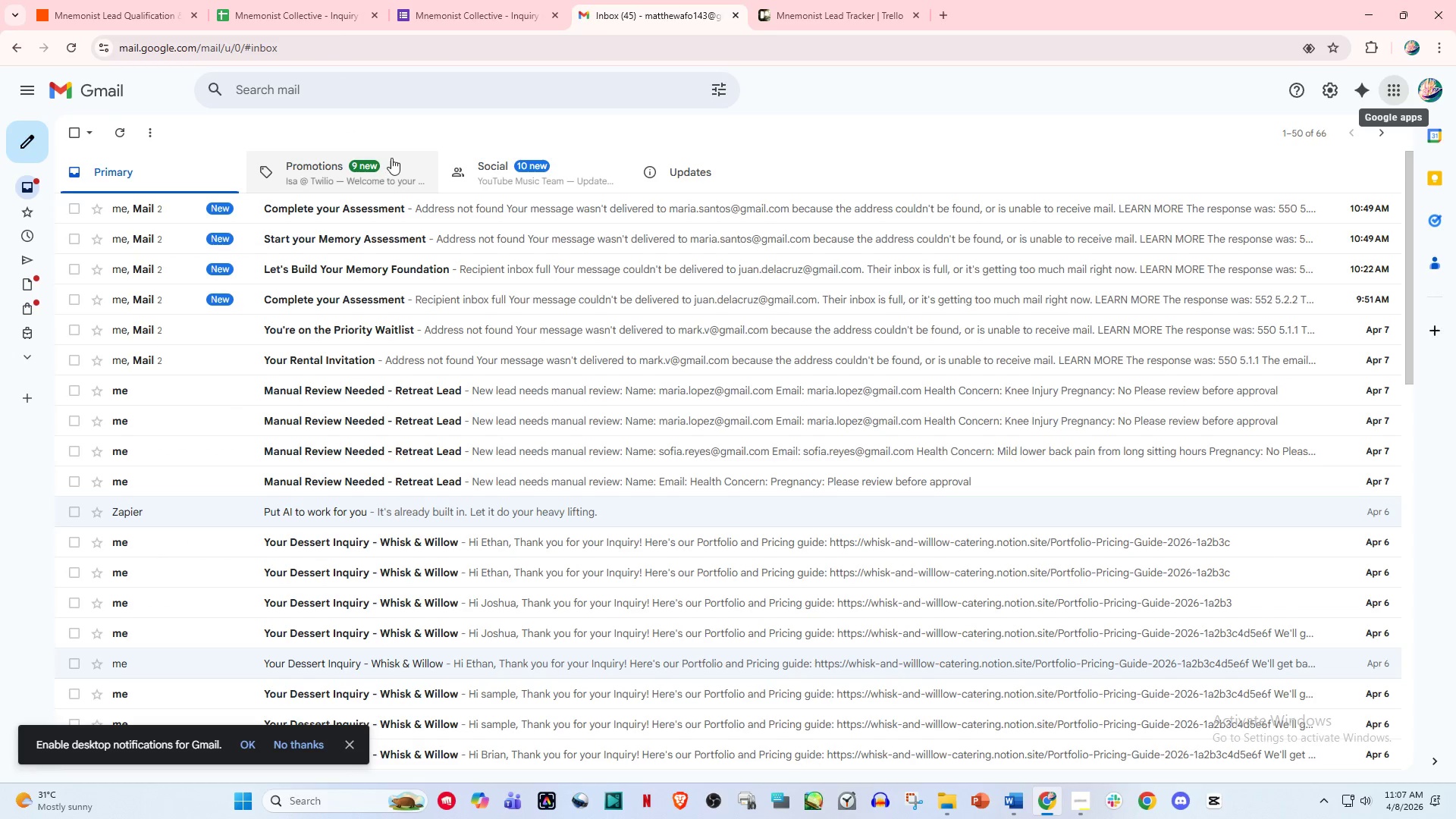 
mouse_move([183, 3])
 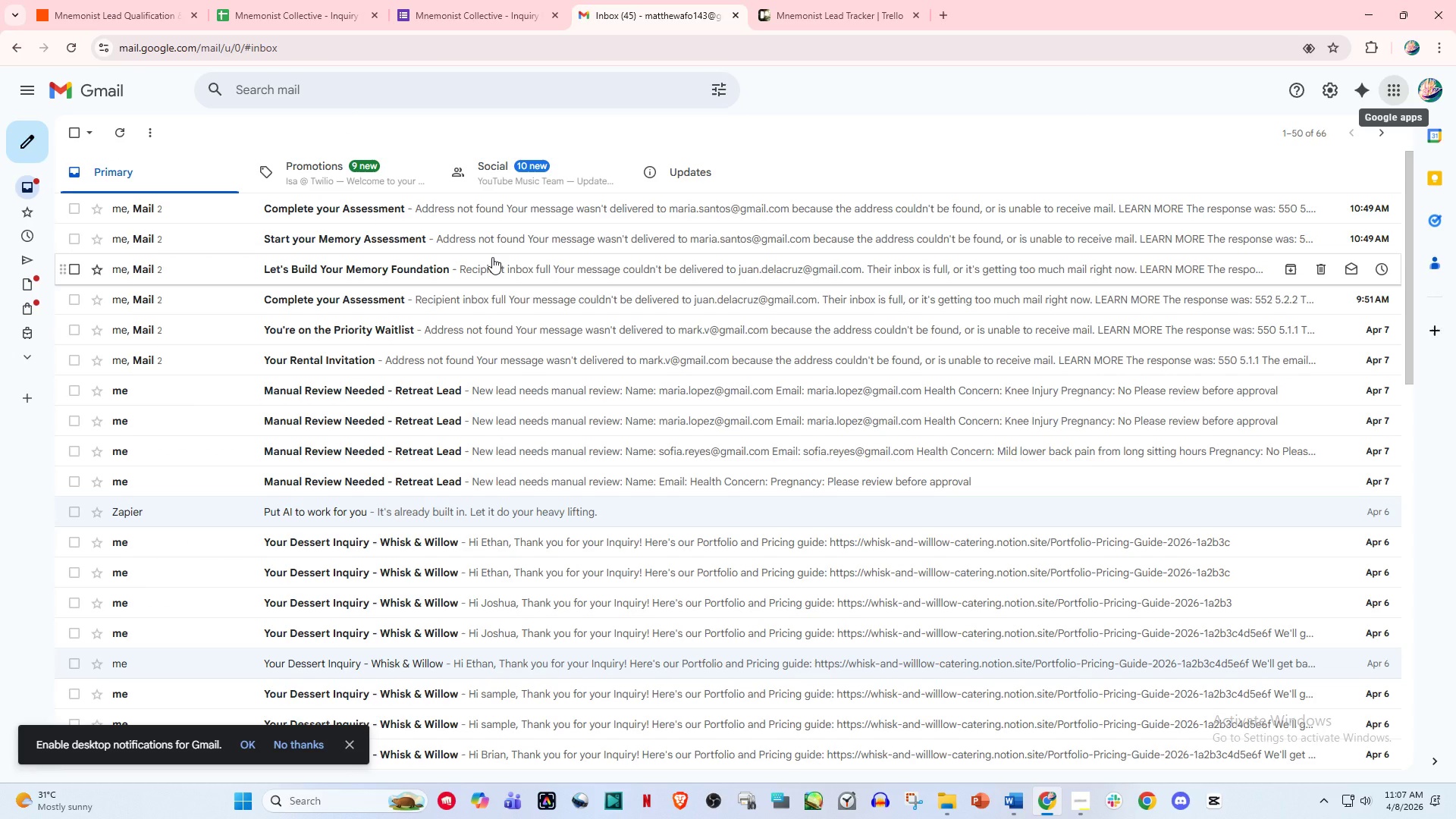 
wait(10.77)
 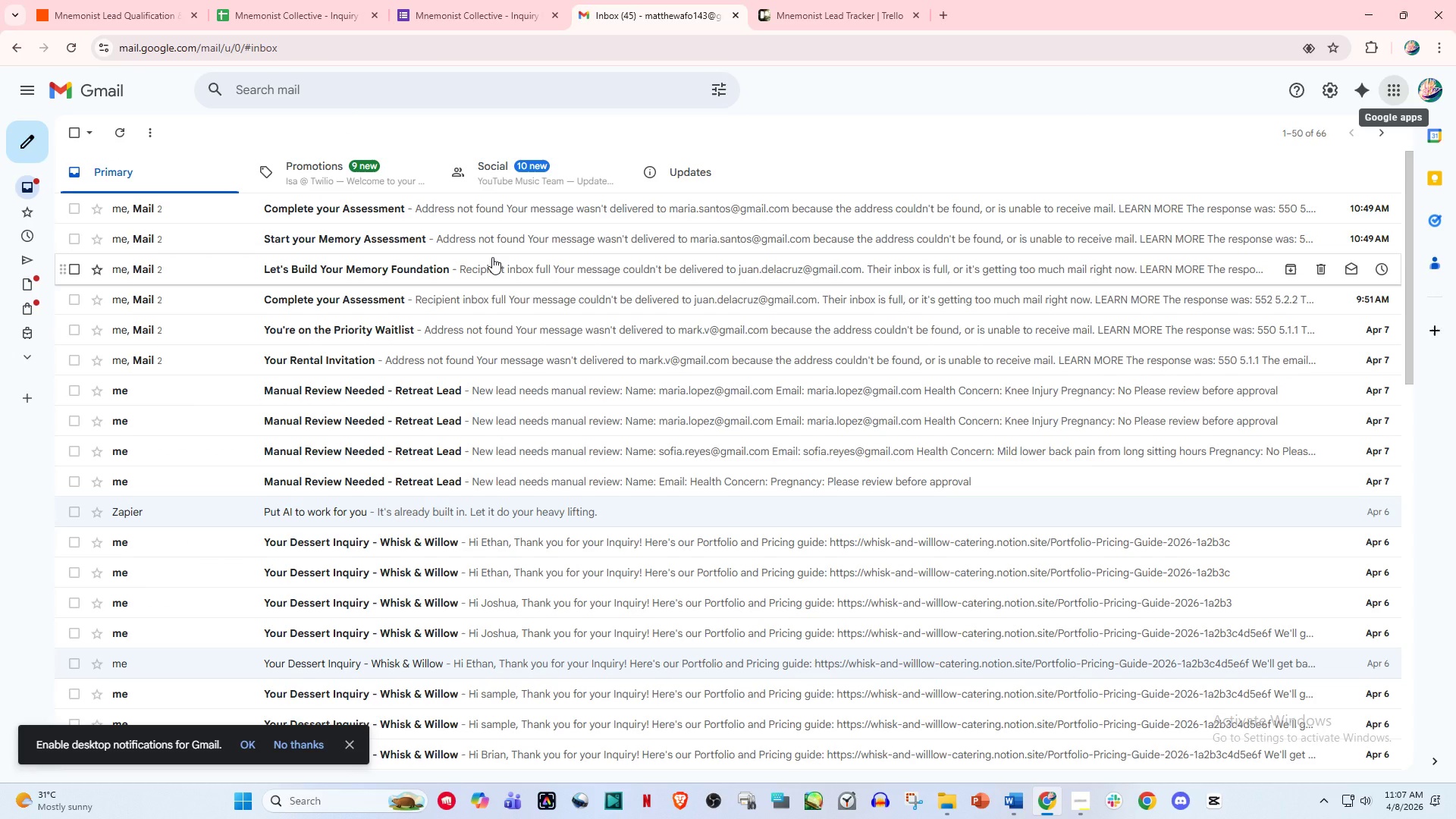 
left_click([267, 0])
 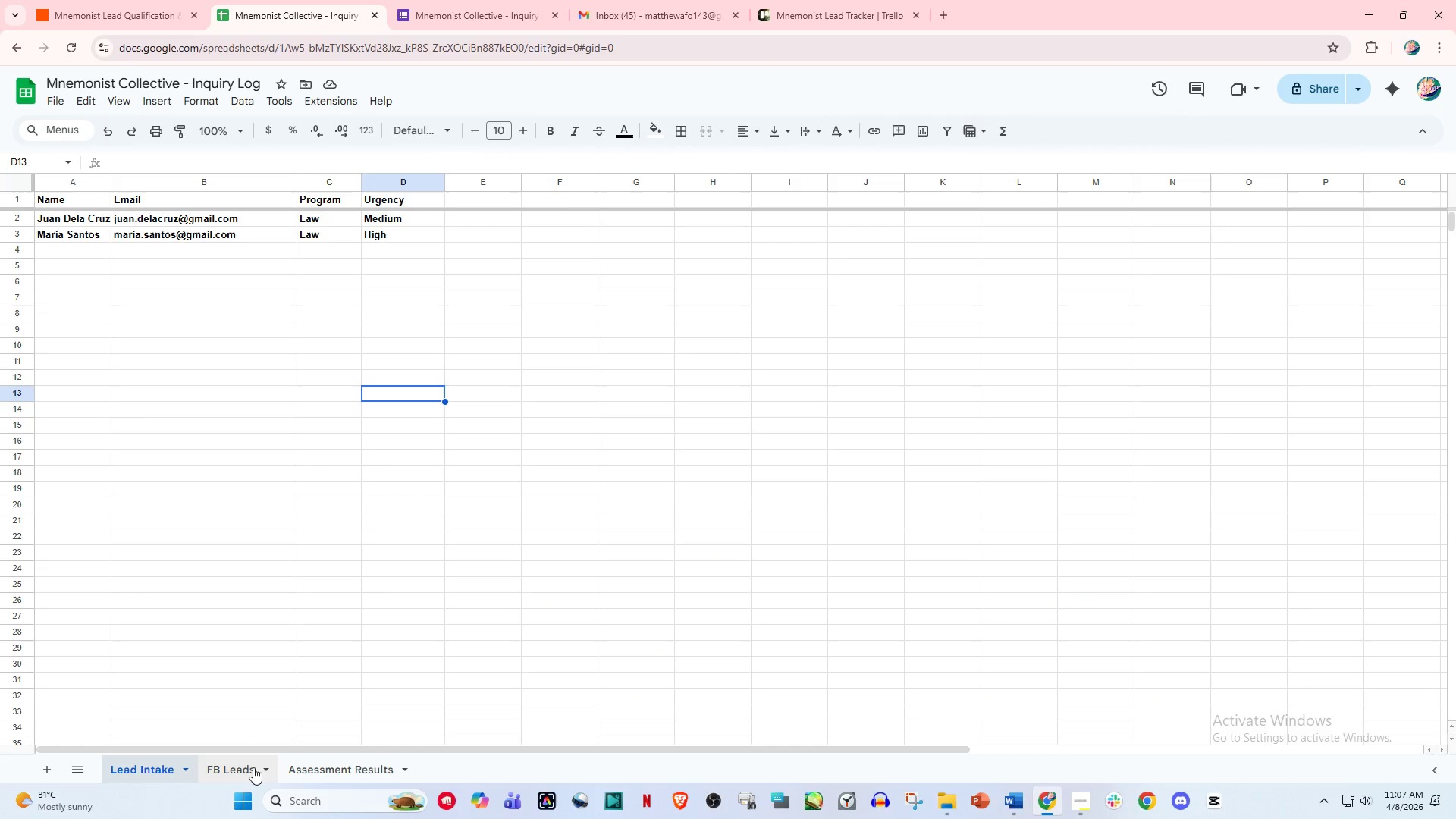 
double_click([331, 764])
 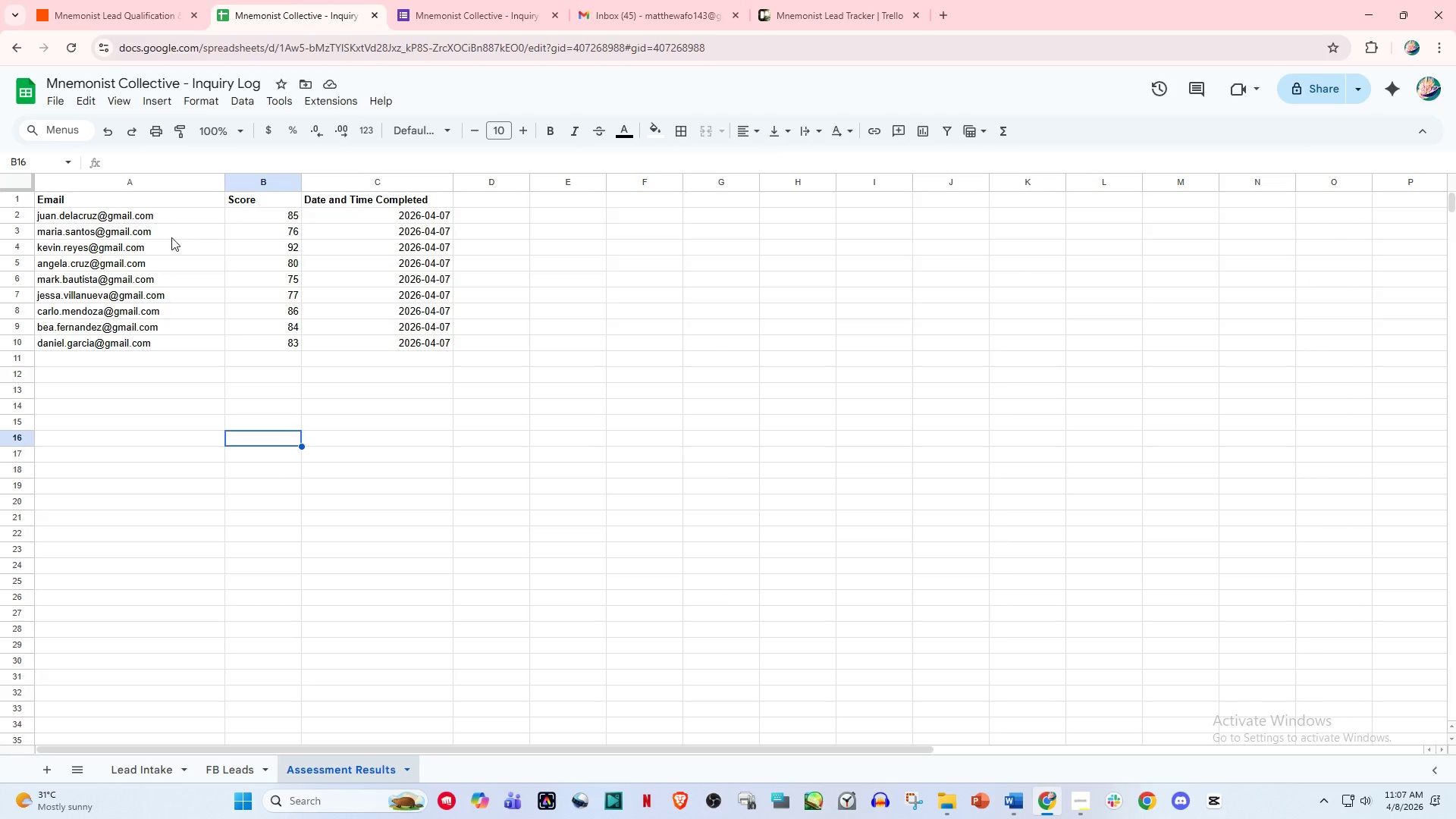 
left_click([124, 0])
 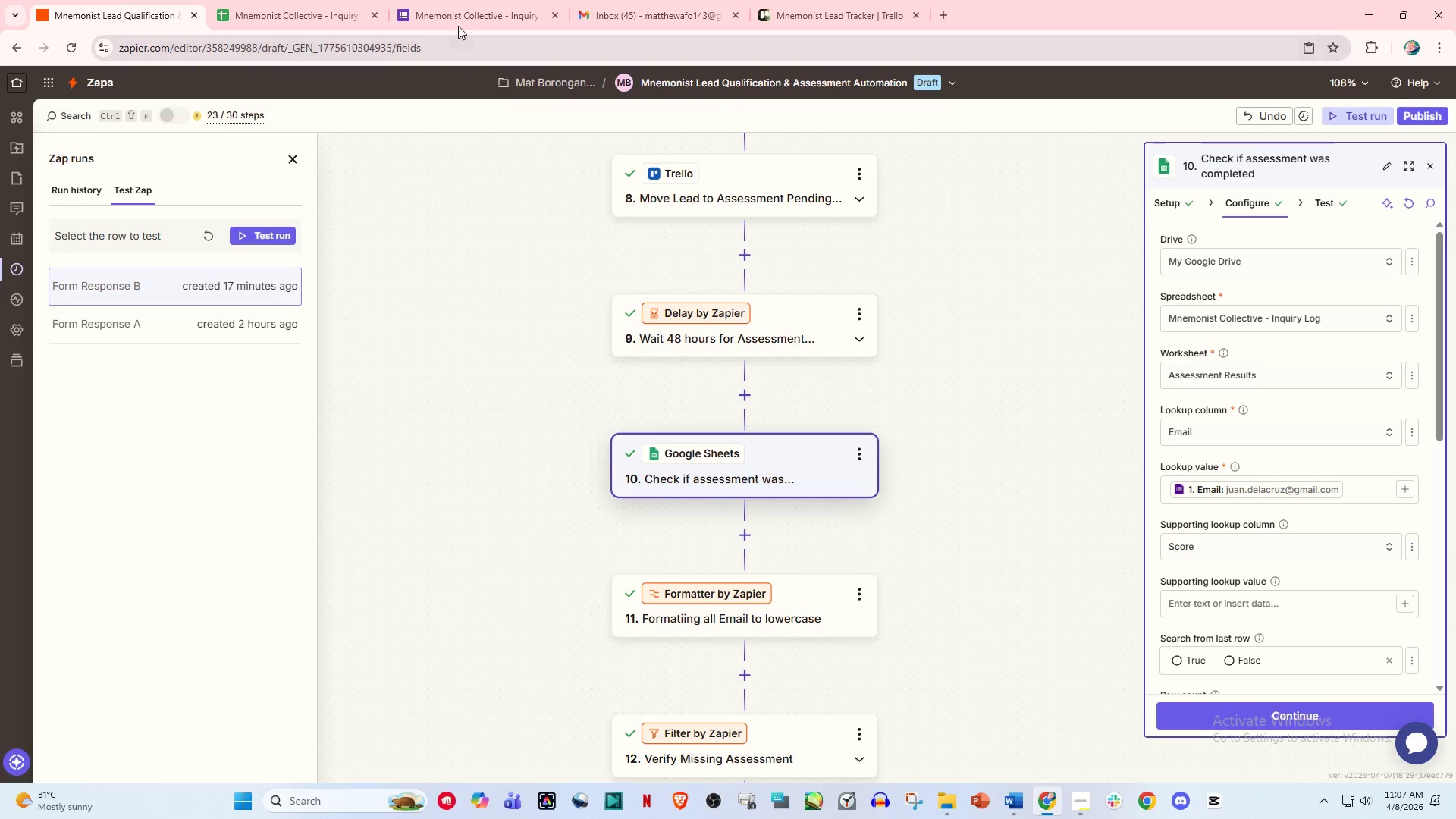 
left_click([438, 7])
 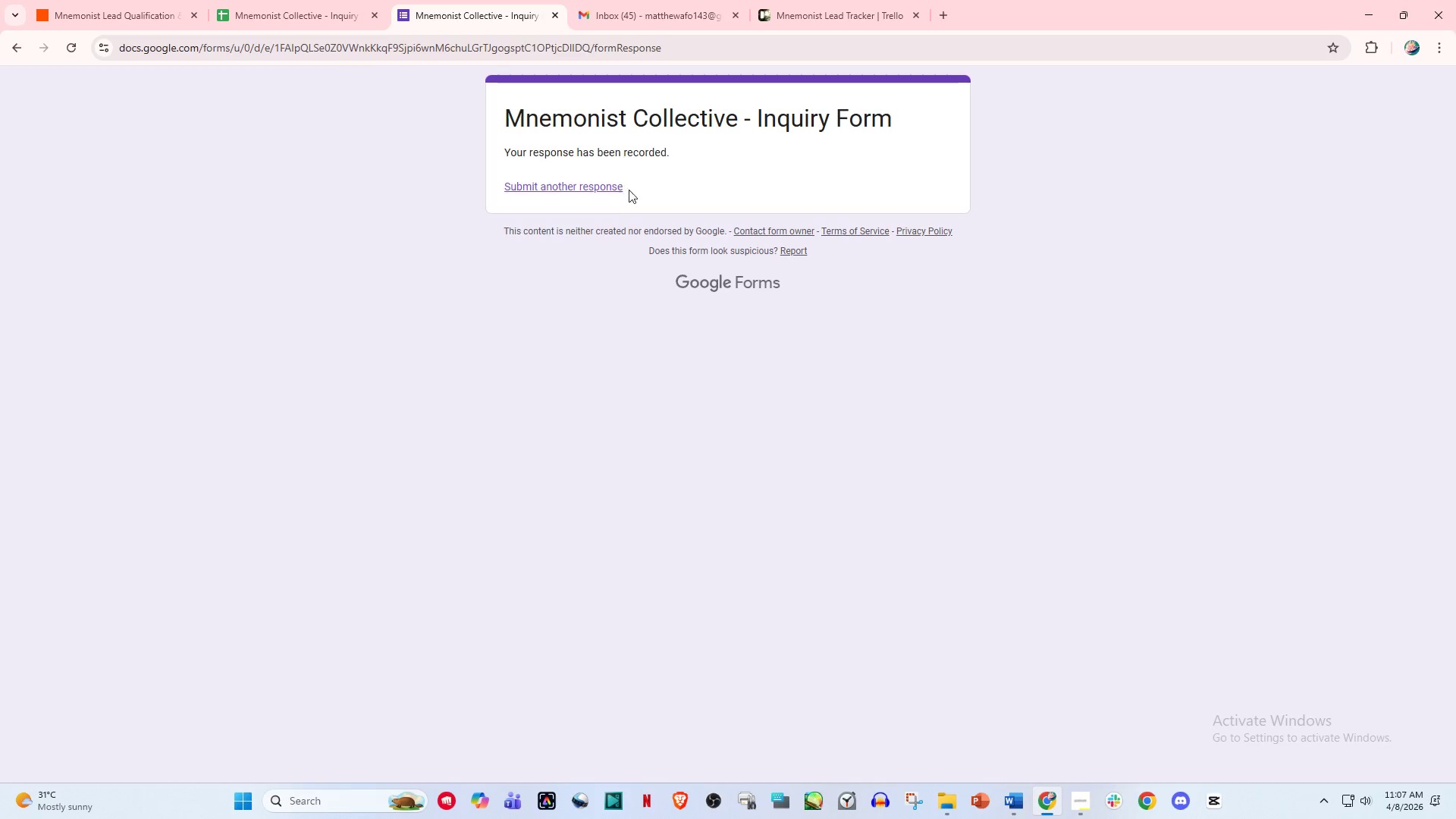 
left_click([596, 187])
 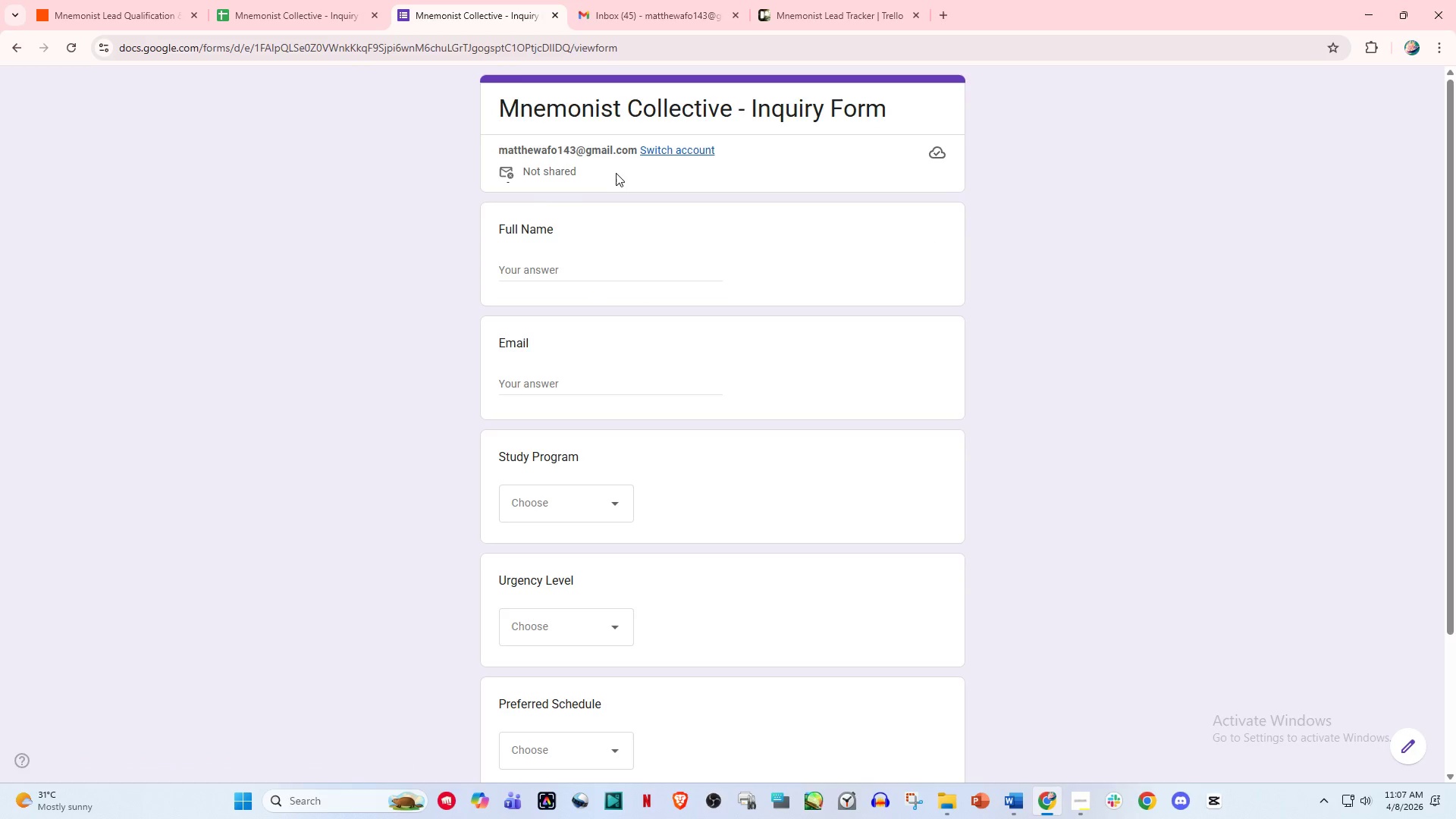 
left_click([557, 271])
 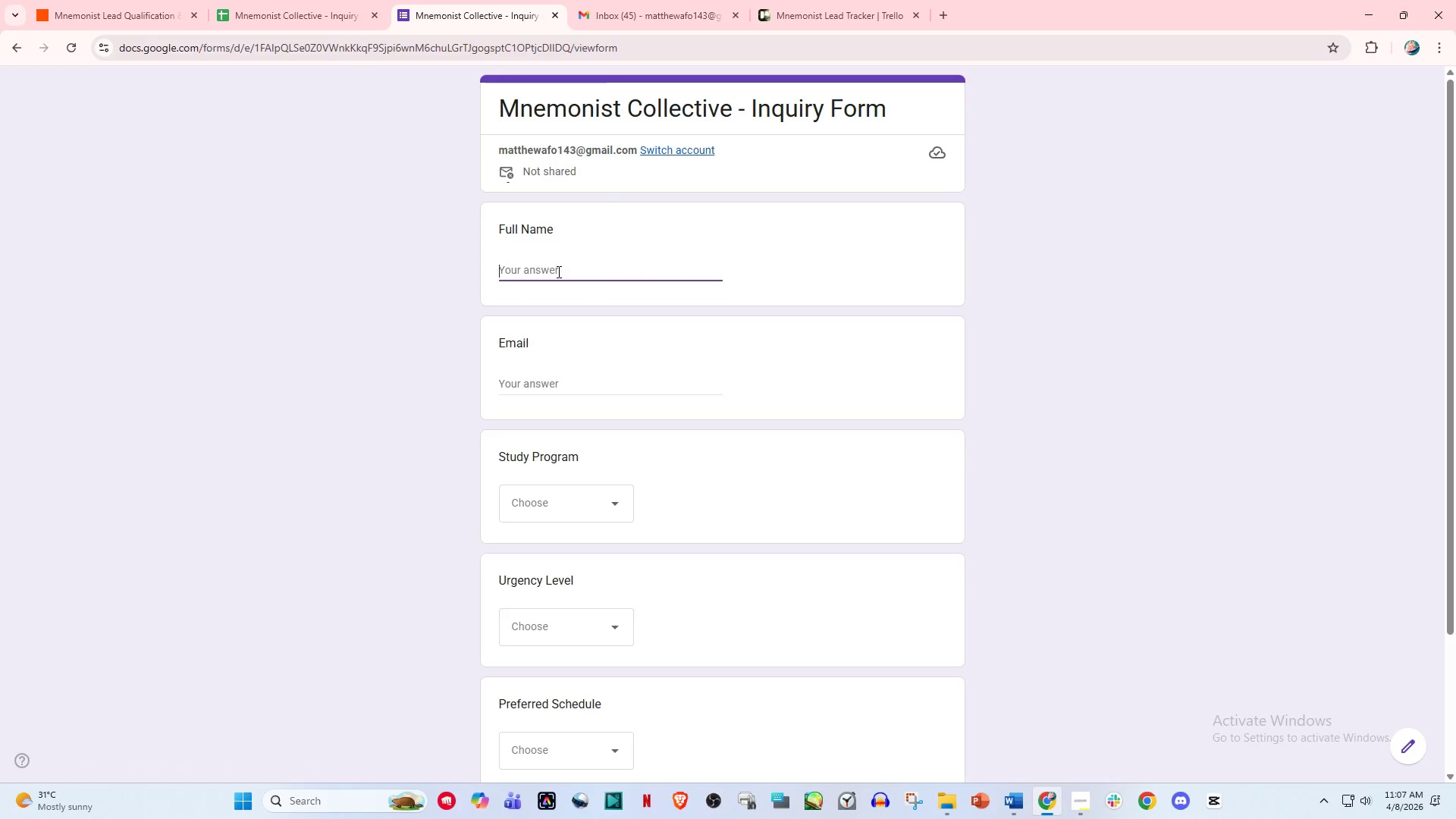 
type(Kevin Reyes)
 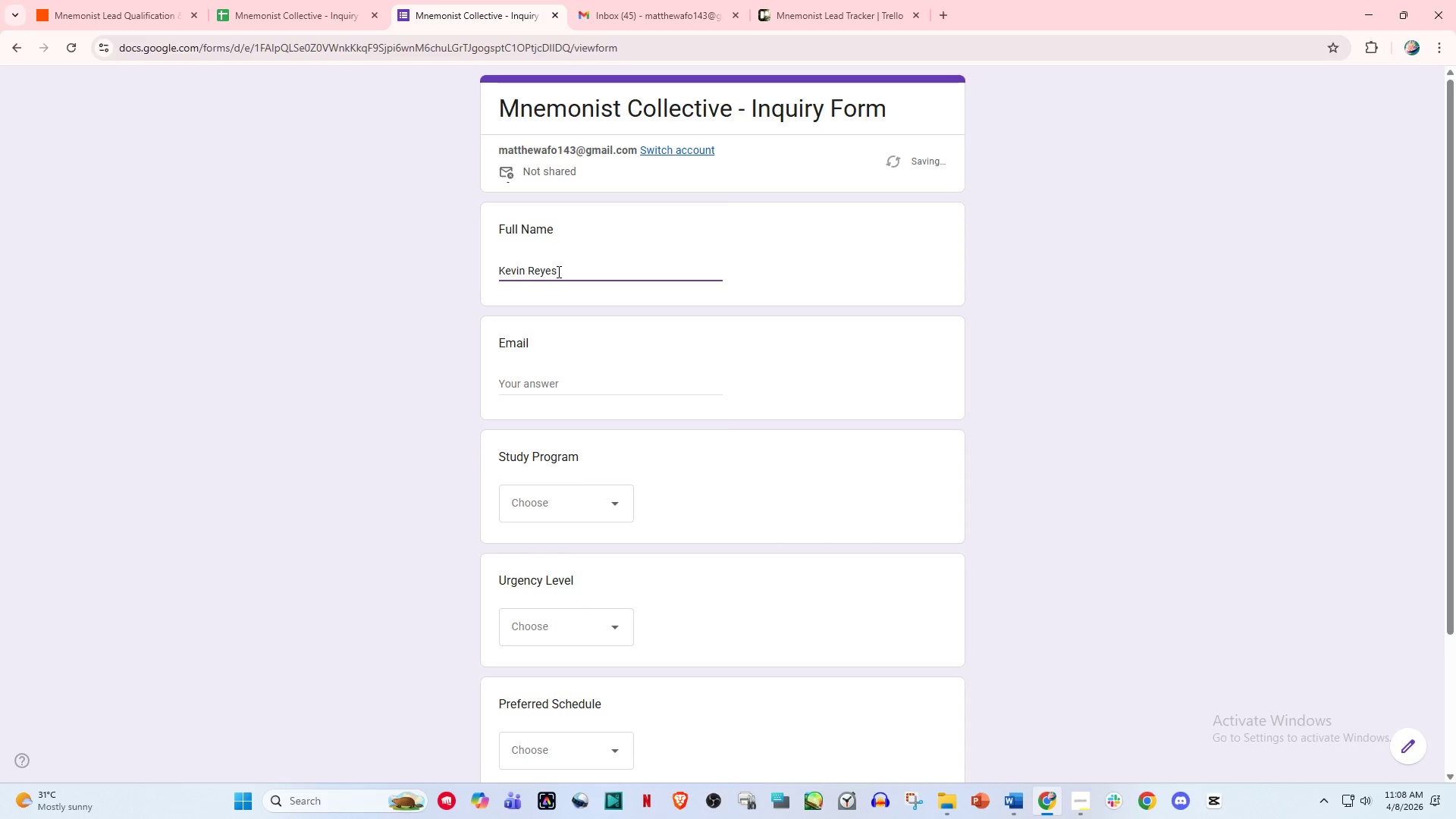 
left_click([567, 383])
 